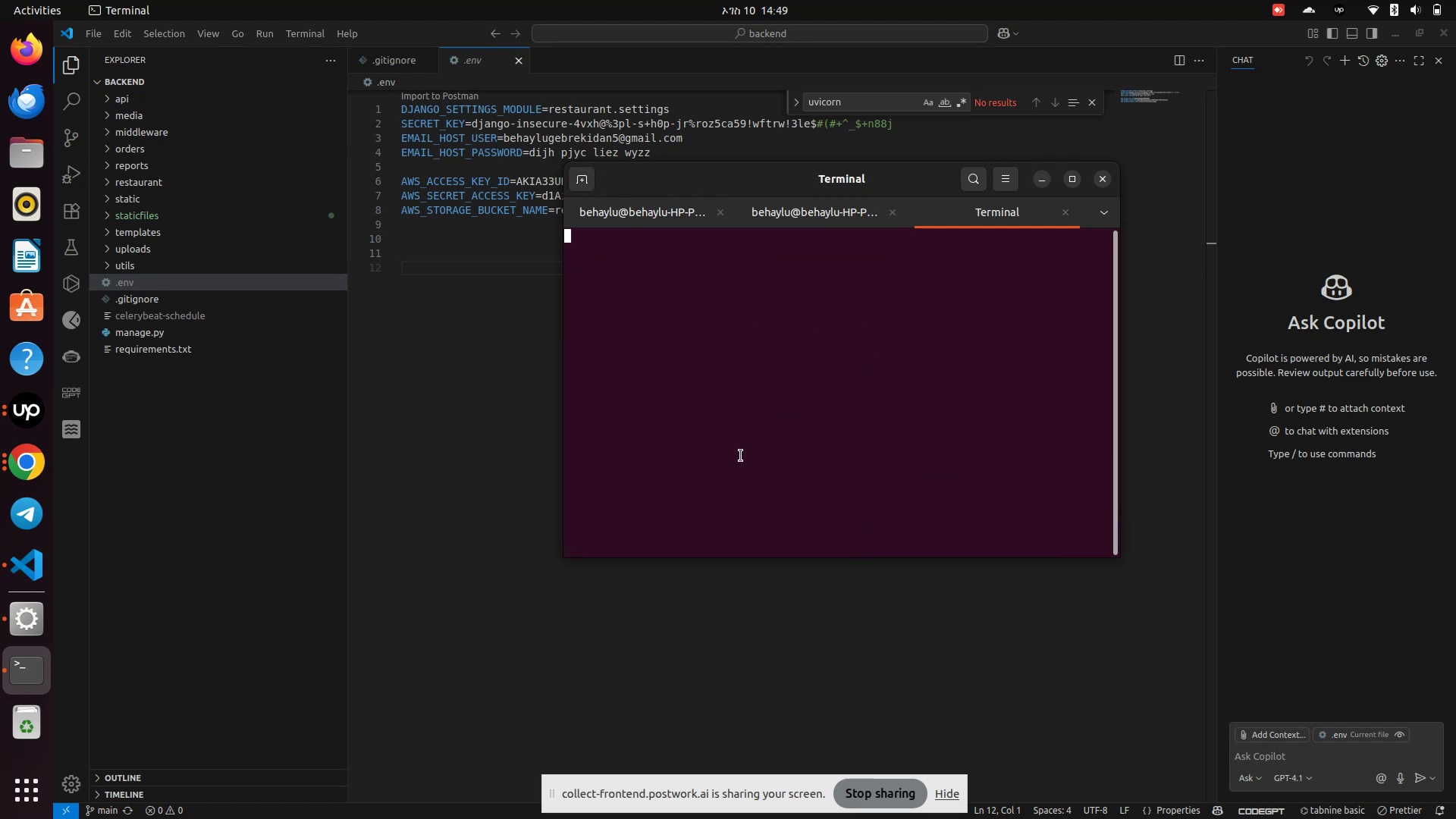 
left_click([737, 453])
 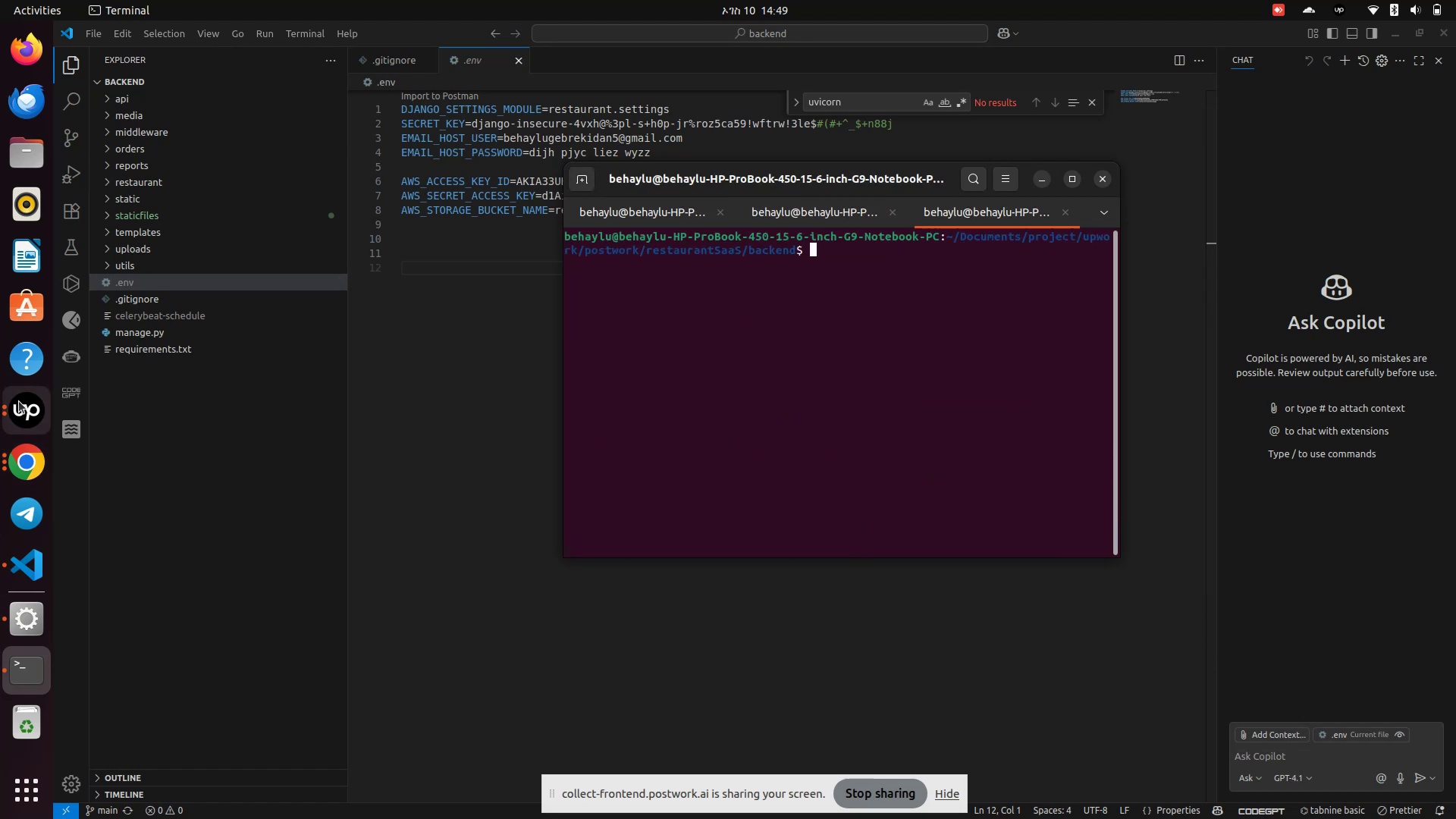 
left_click([37, 411])
 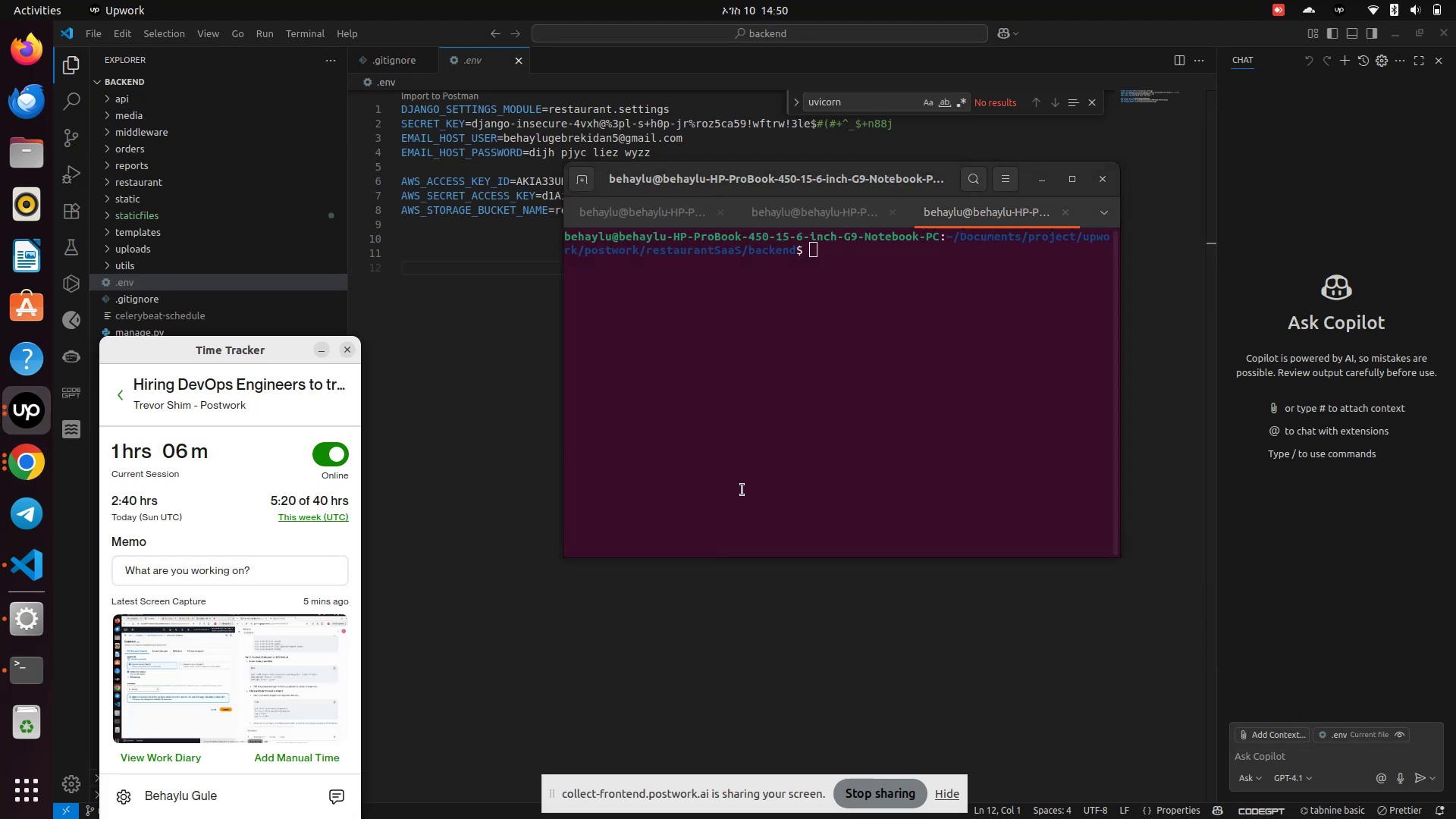 
left_click([742, 490])
 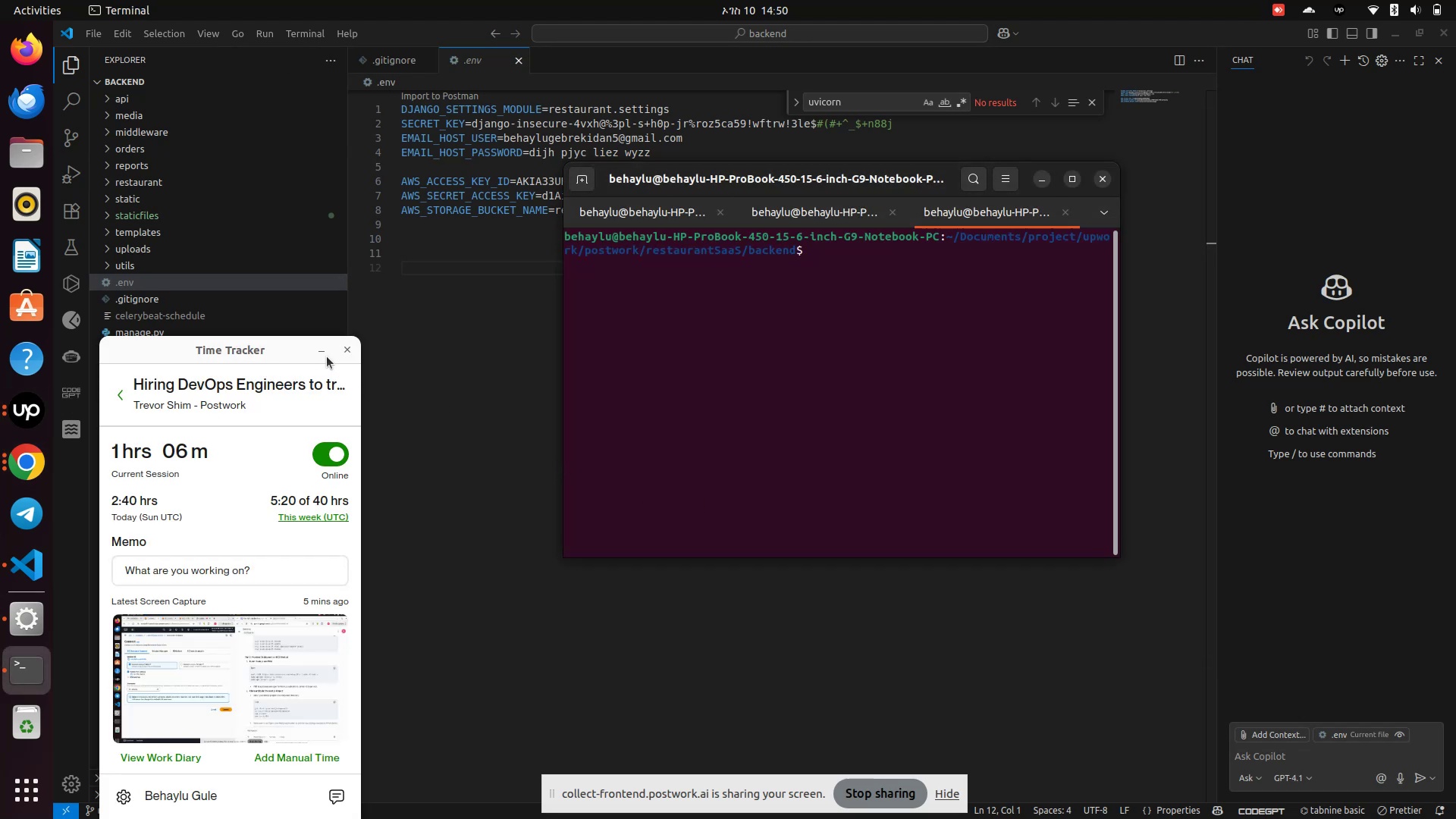 
left_click([325, 354])
 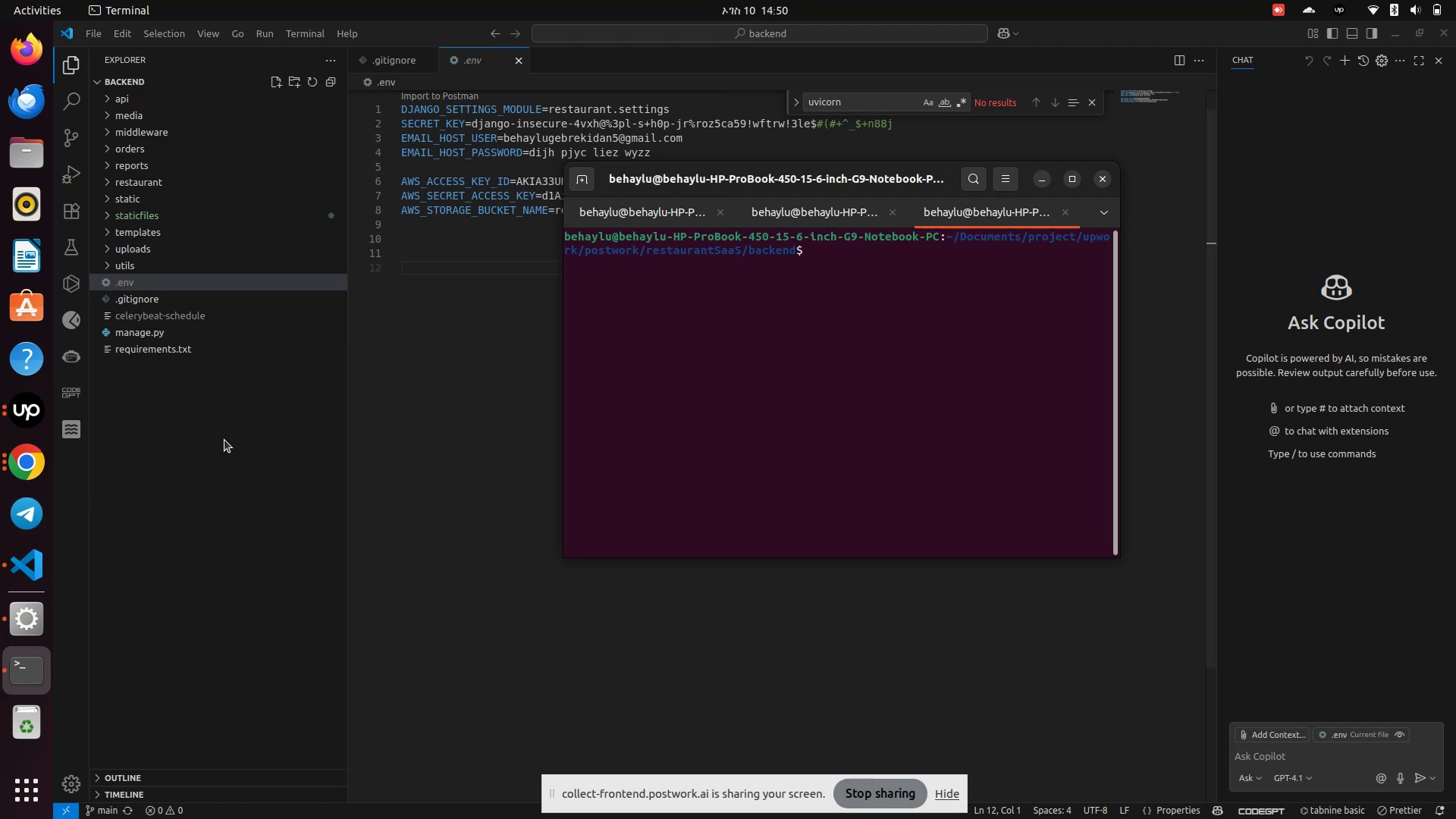 
left_click([29, 627])
 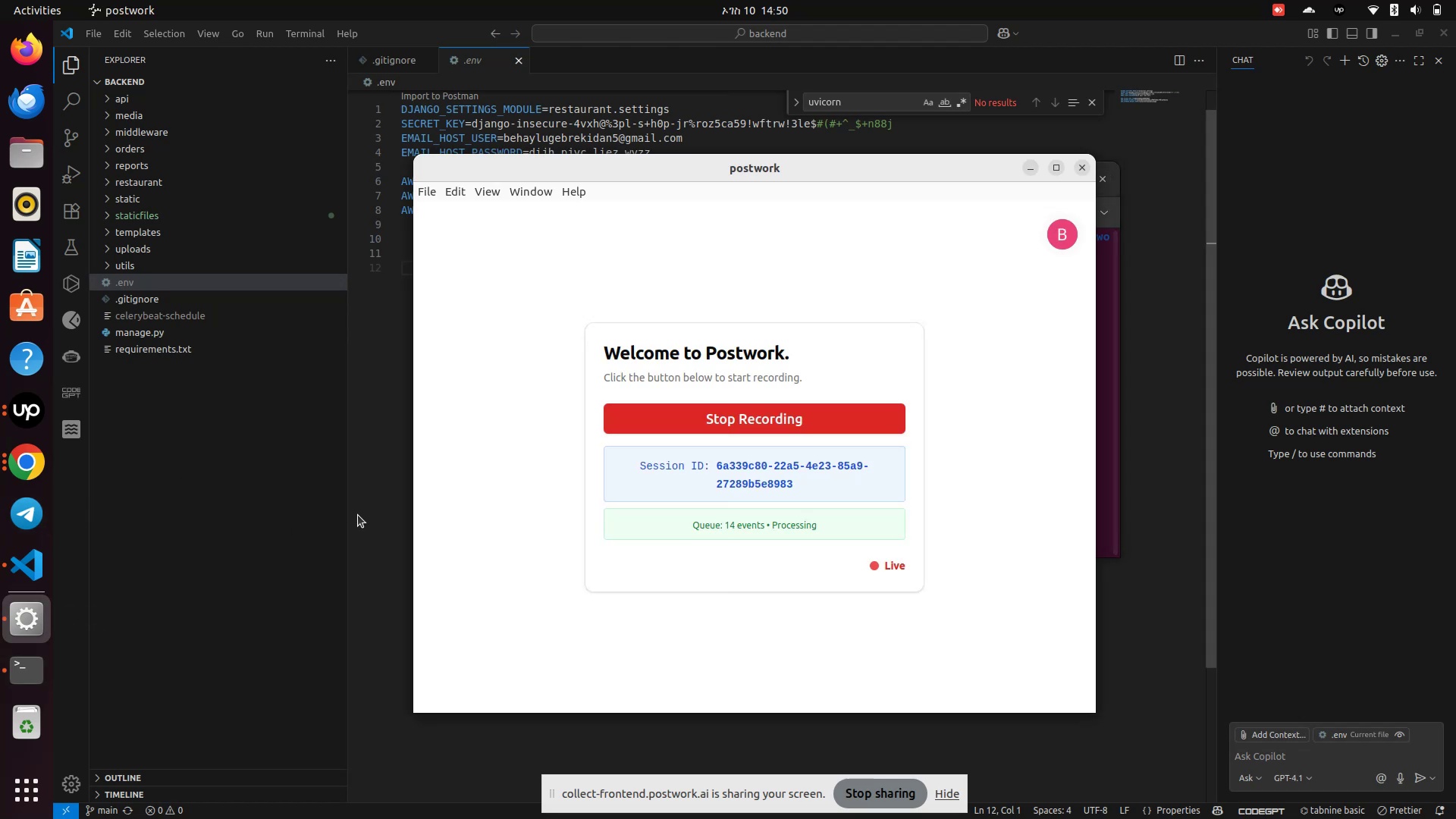 
left_click([356, 515])
 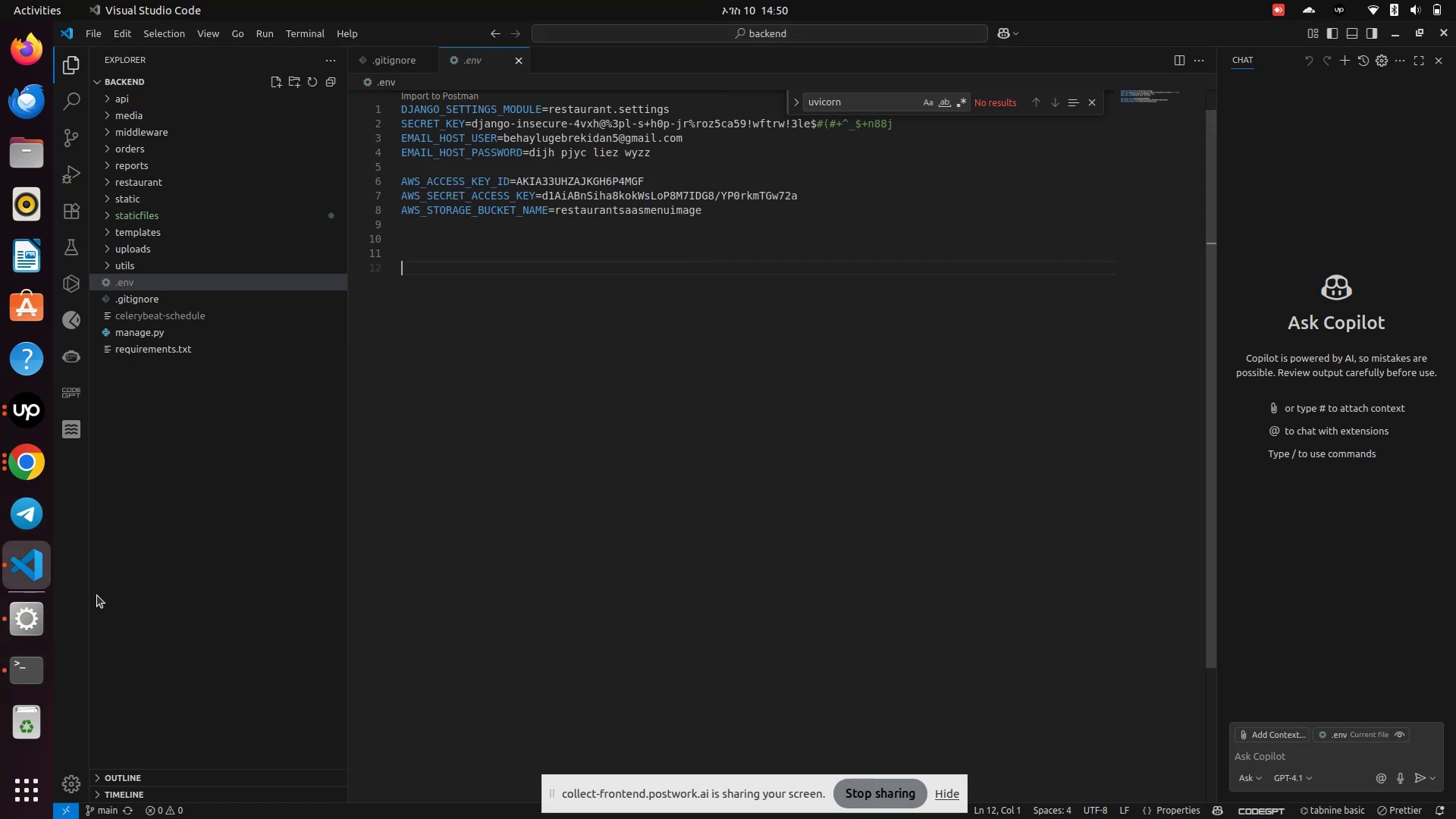 
left_click([9, 676])
 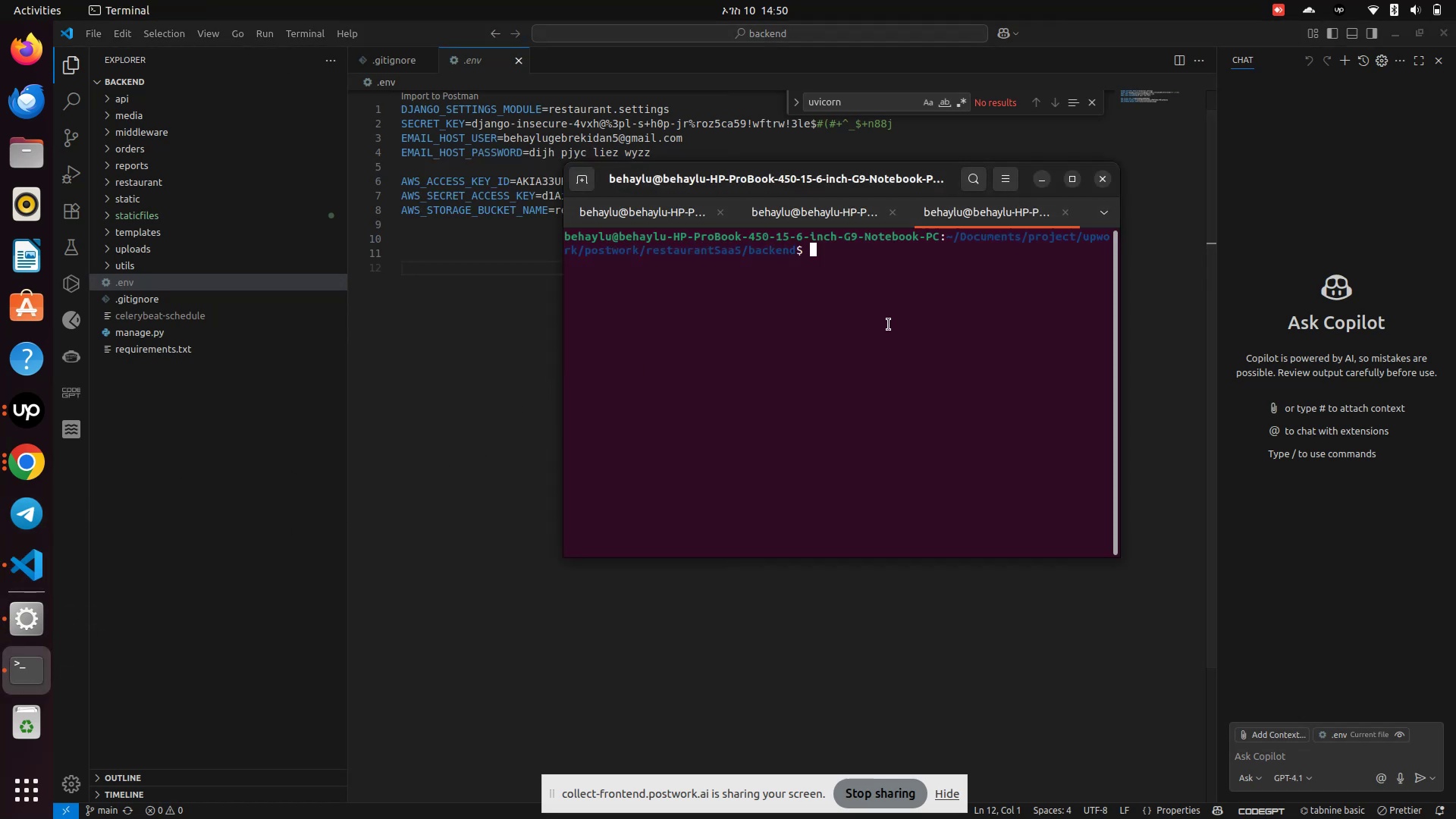 
type(cd ../fron)
key(Tab)
 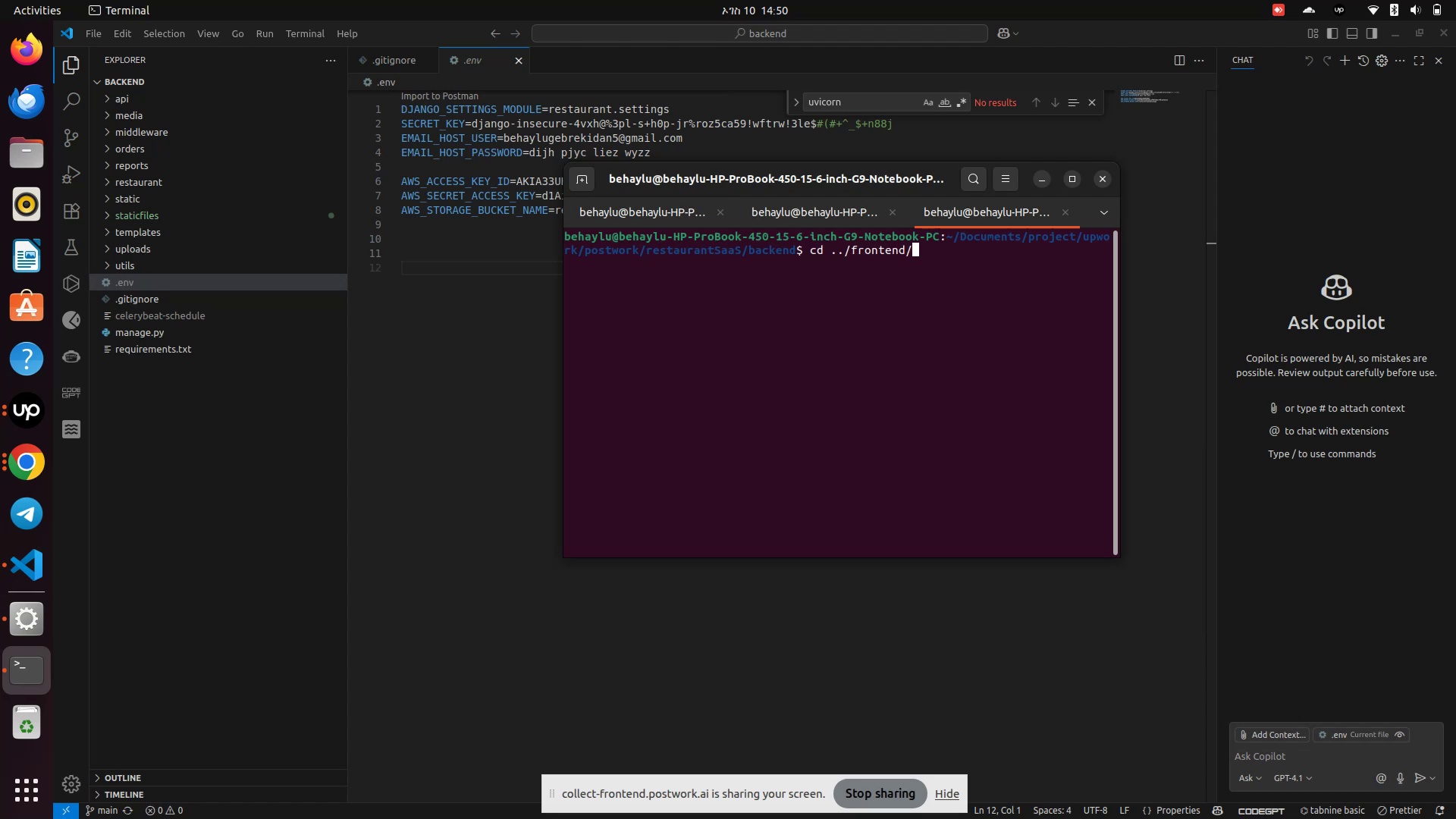 
key(Enter)
 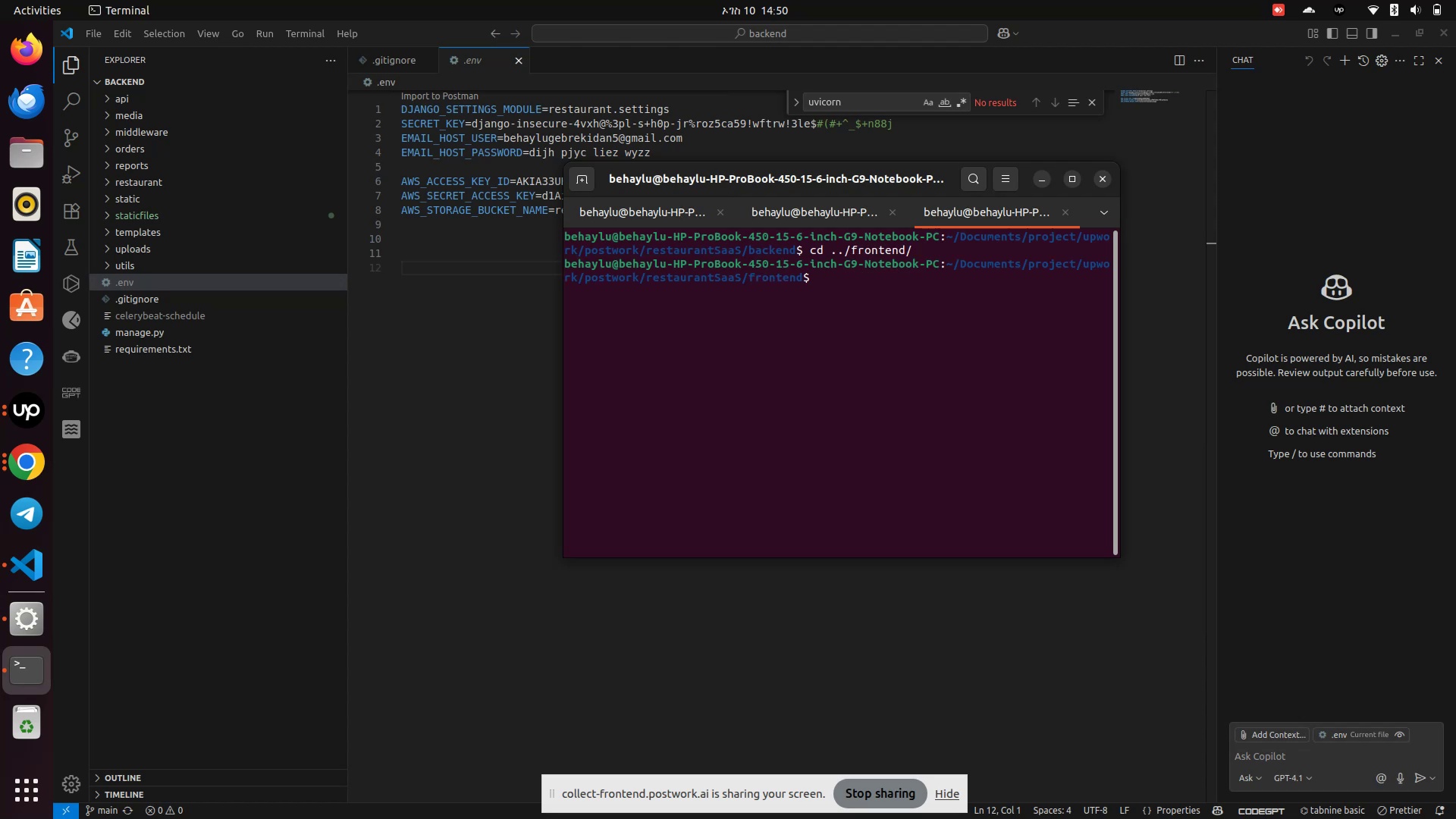 
type(l)
key(Backspace)
type(cod )
key(Backspace)
type(e .)
 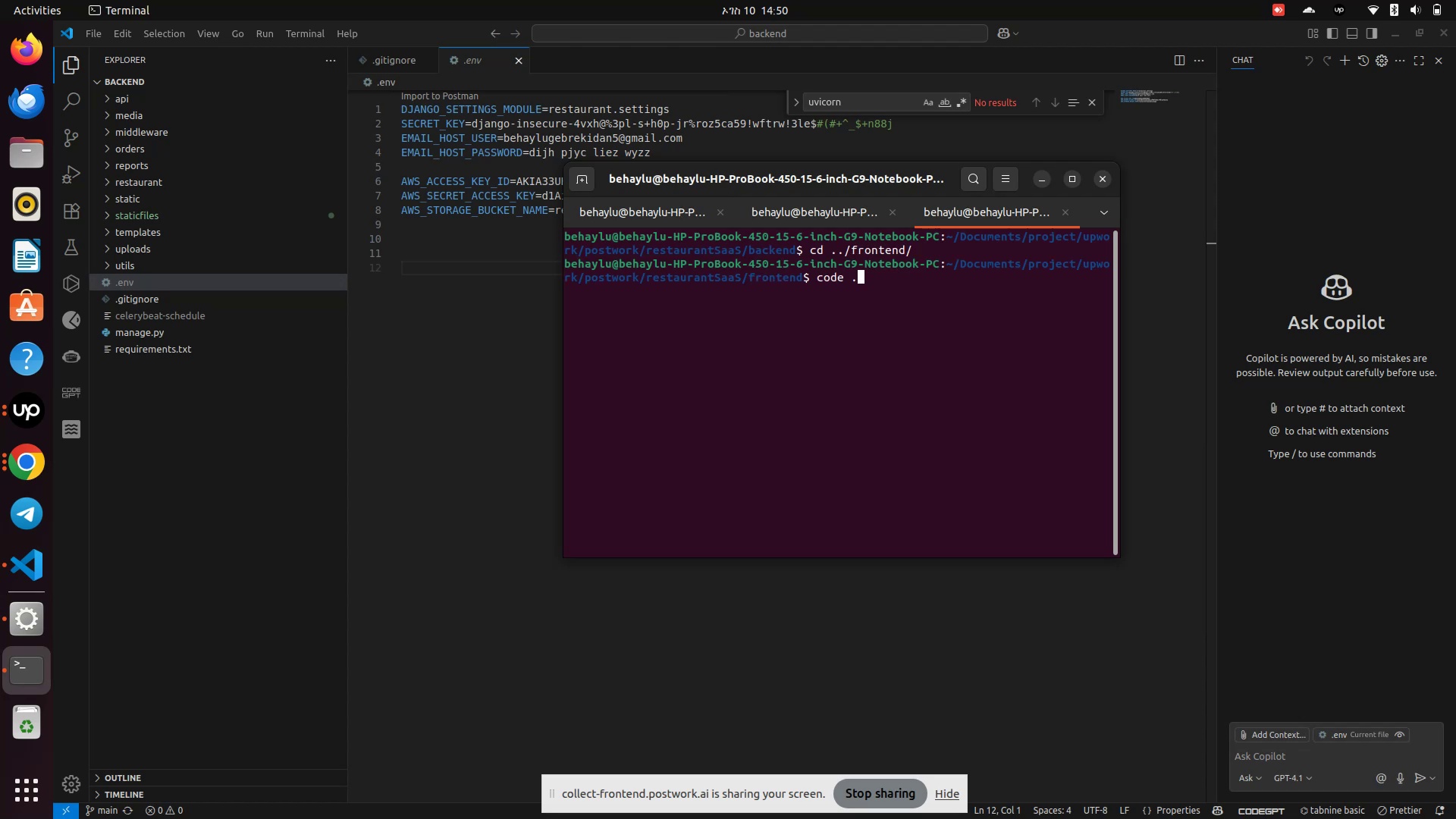 
key(Enter)
 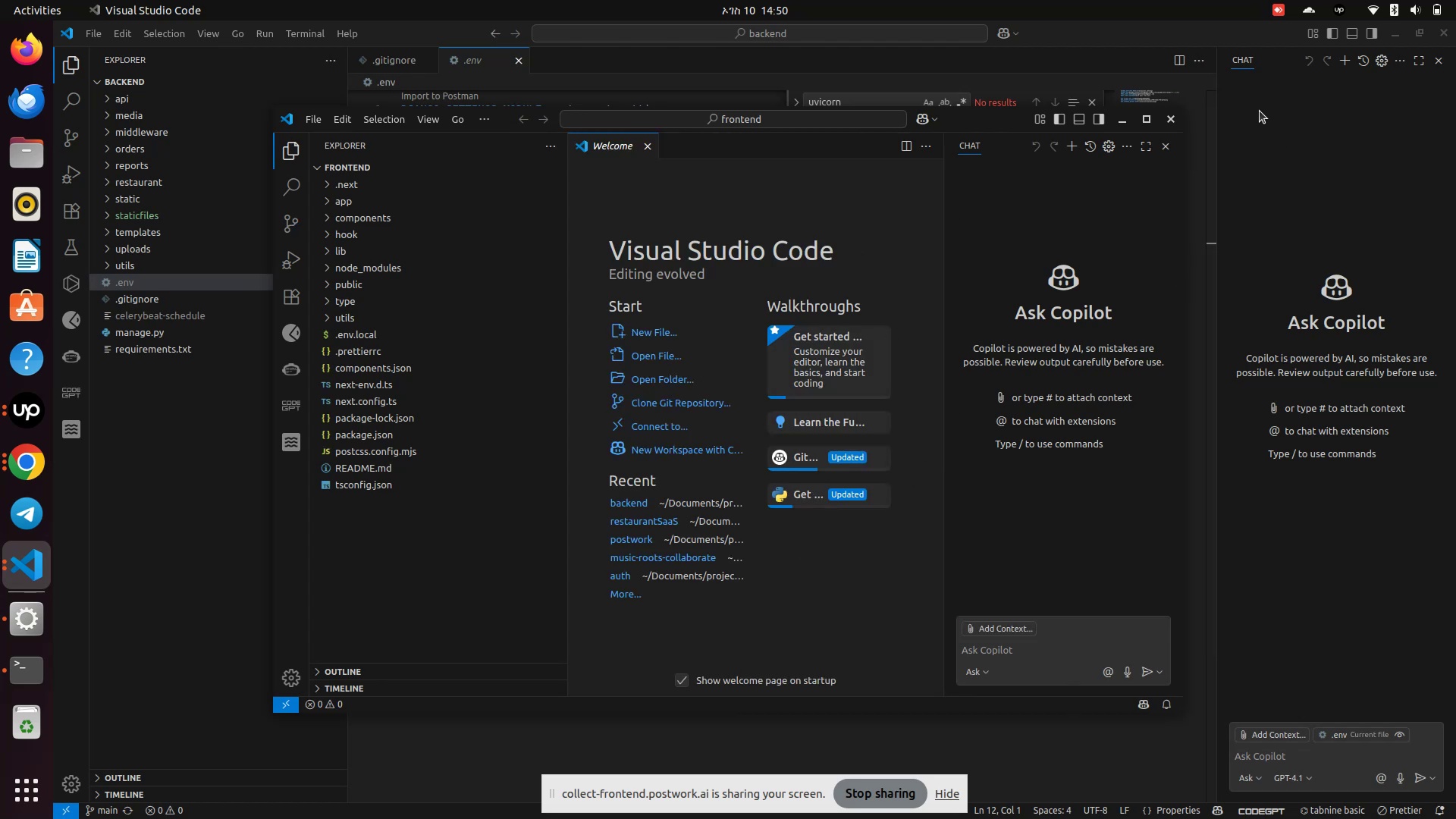 
wait(16.66)
 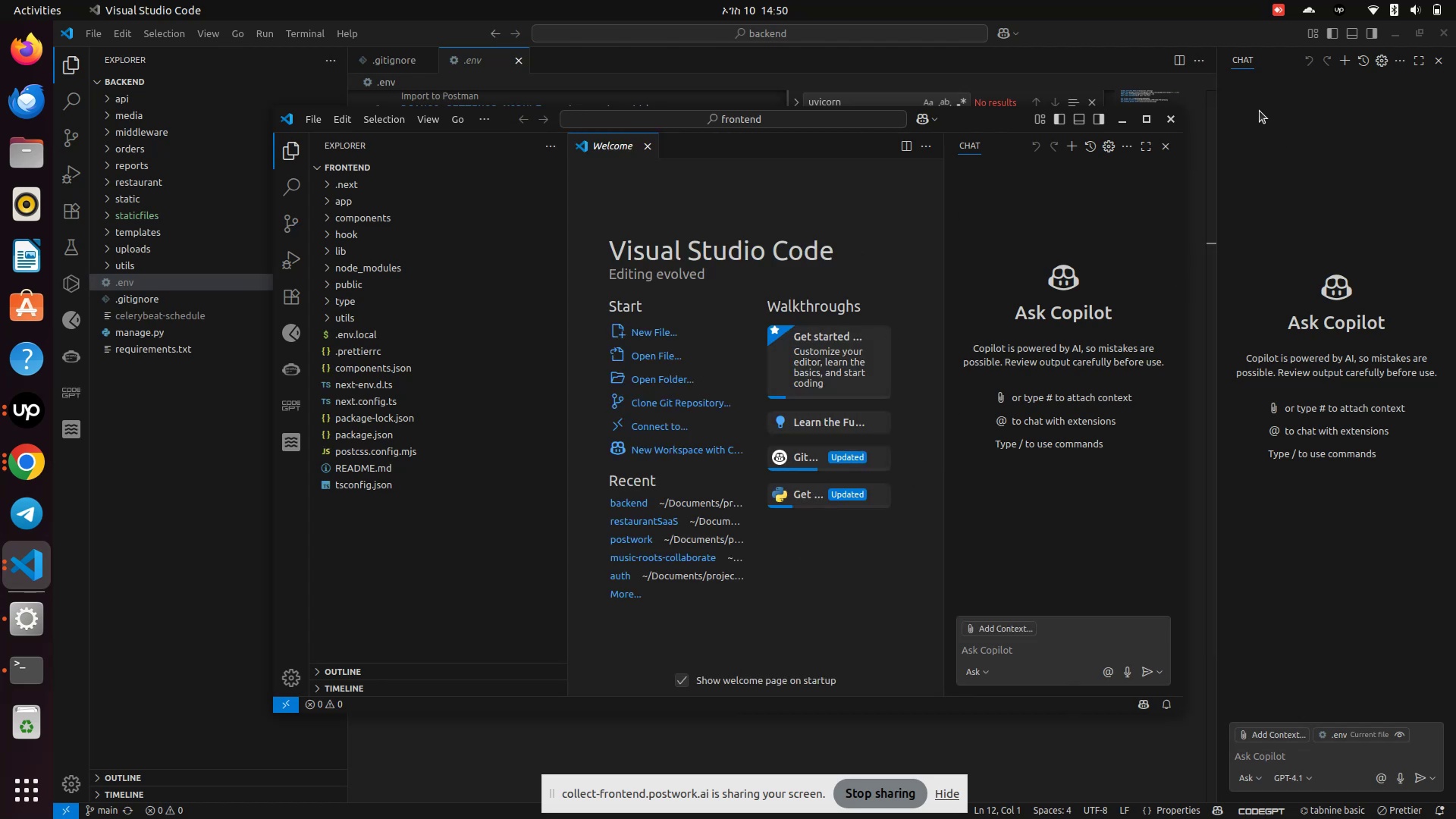 
left_click([1150, 120])
 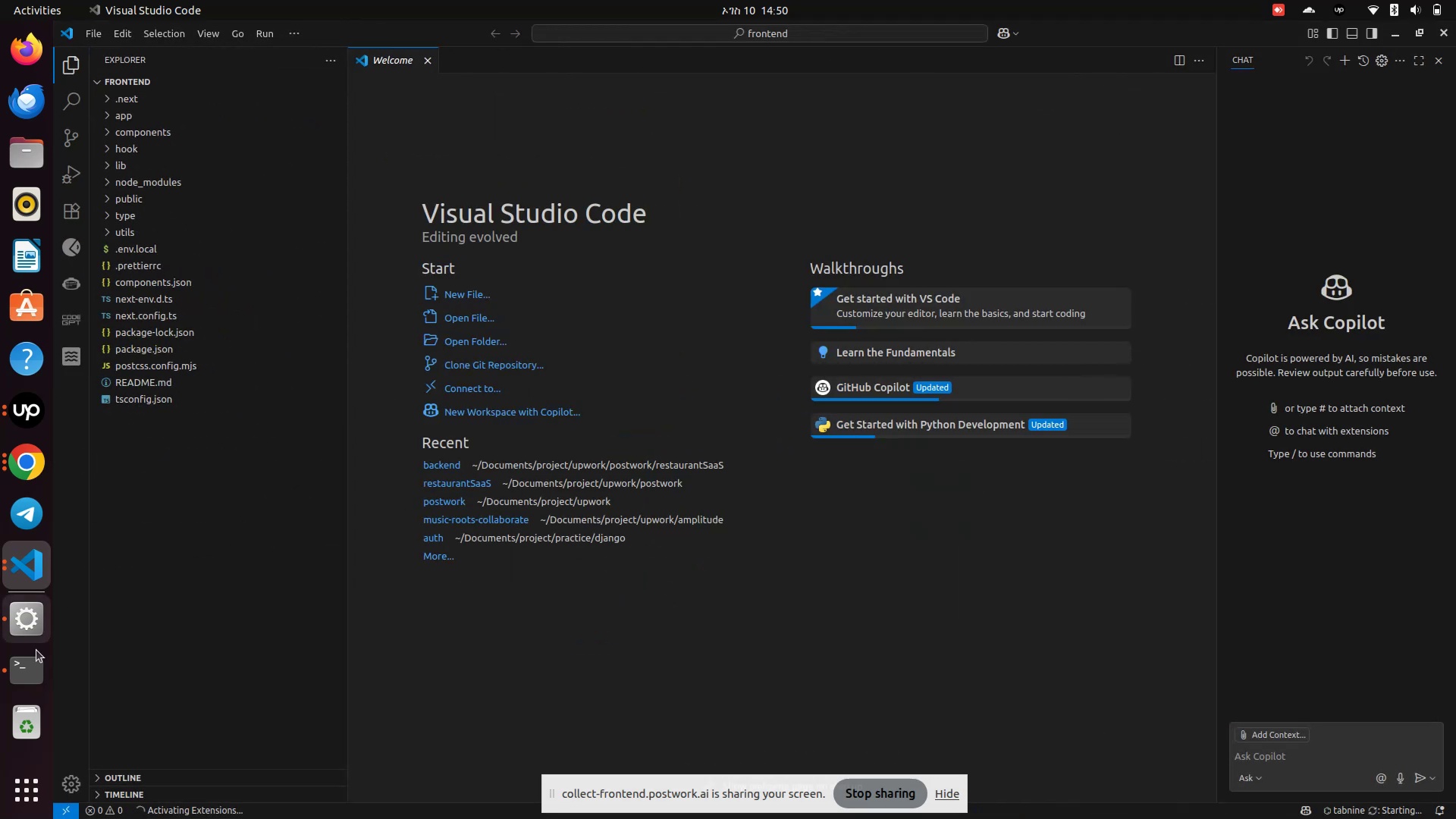 
left_click([37, 670])
 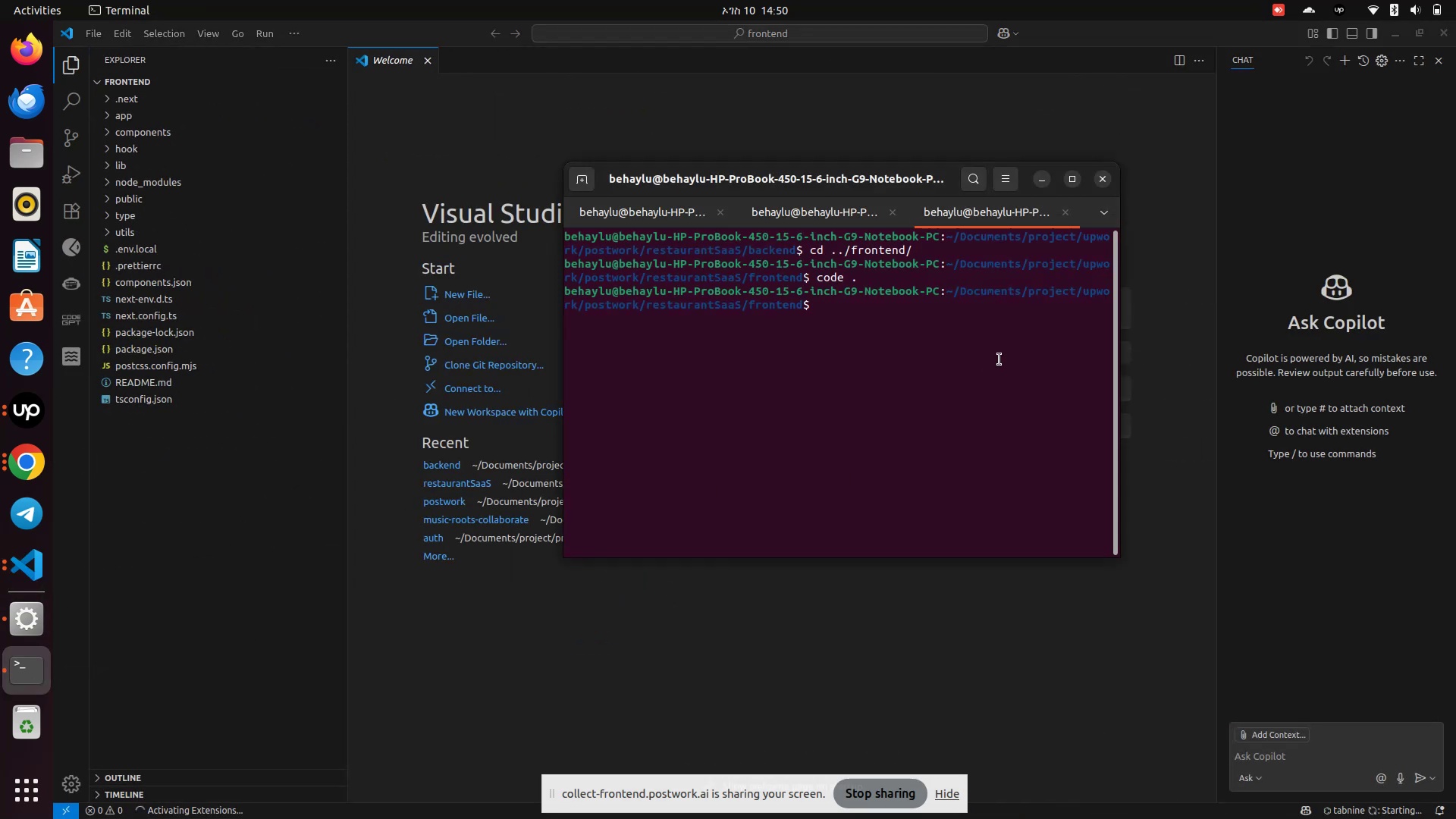 
type(npm run build)
 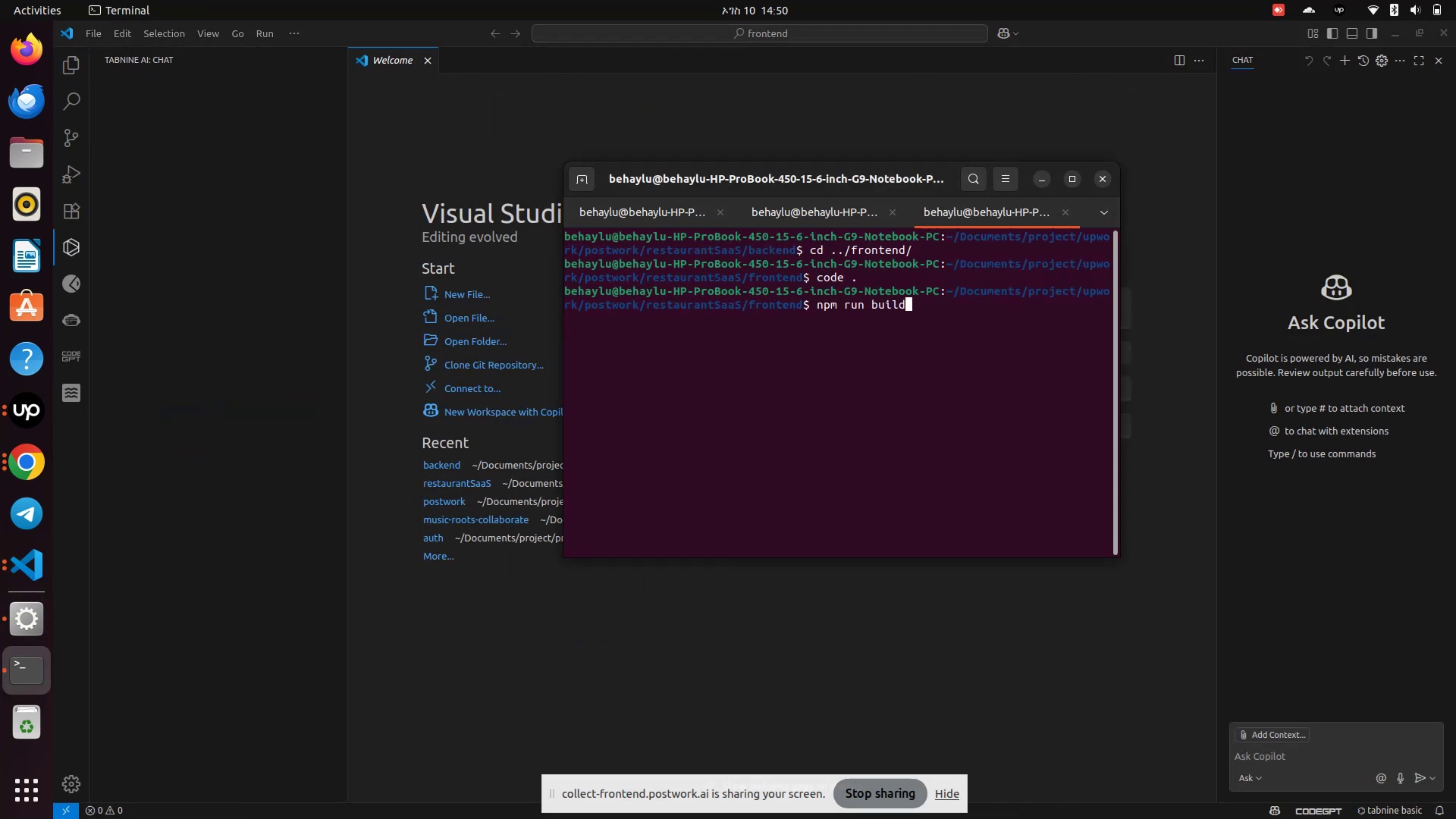 
key(Enter)
 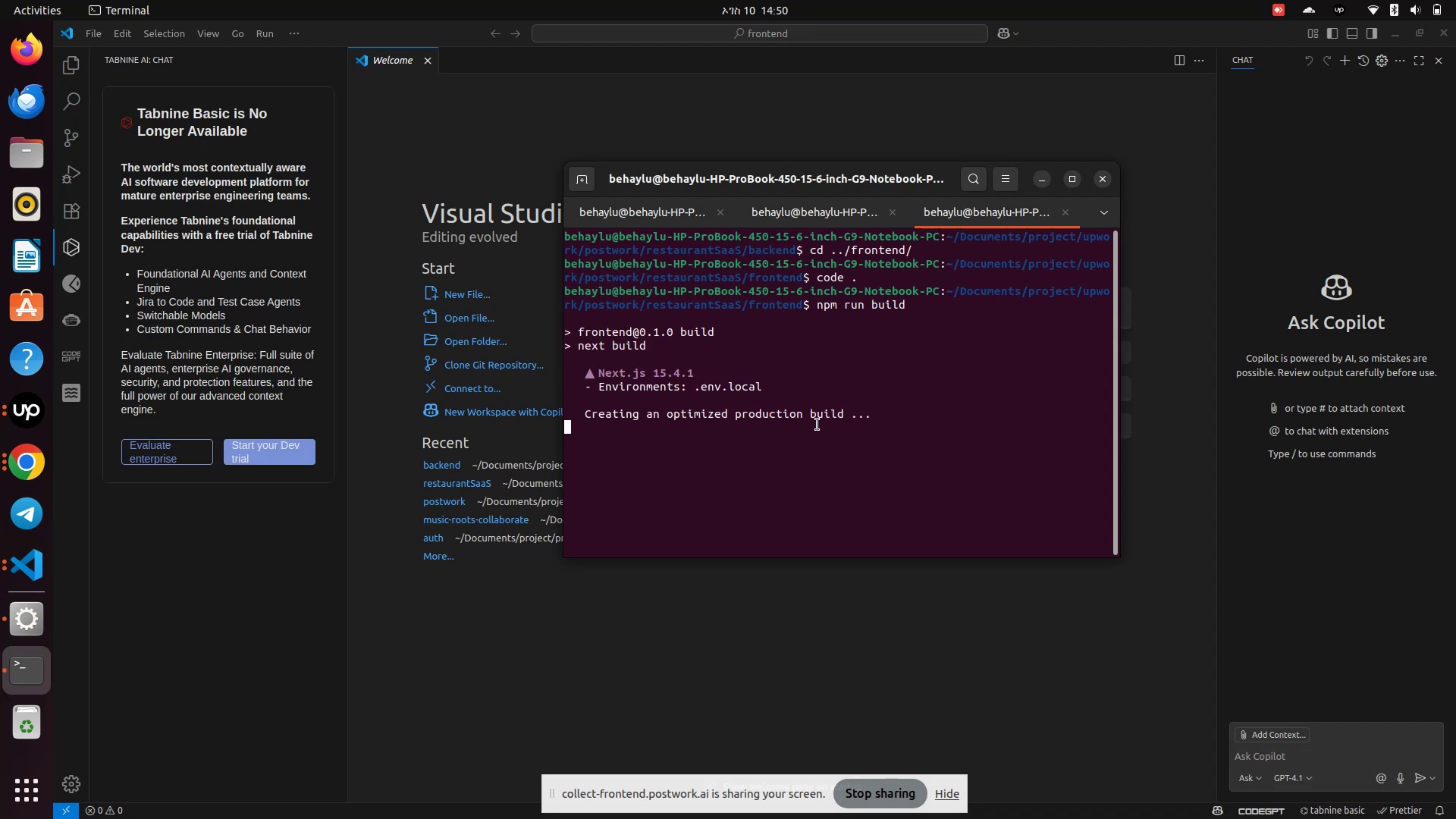 
wait(15.07)
 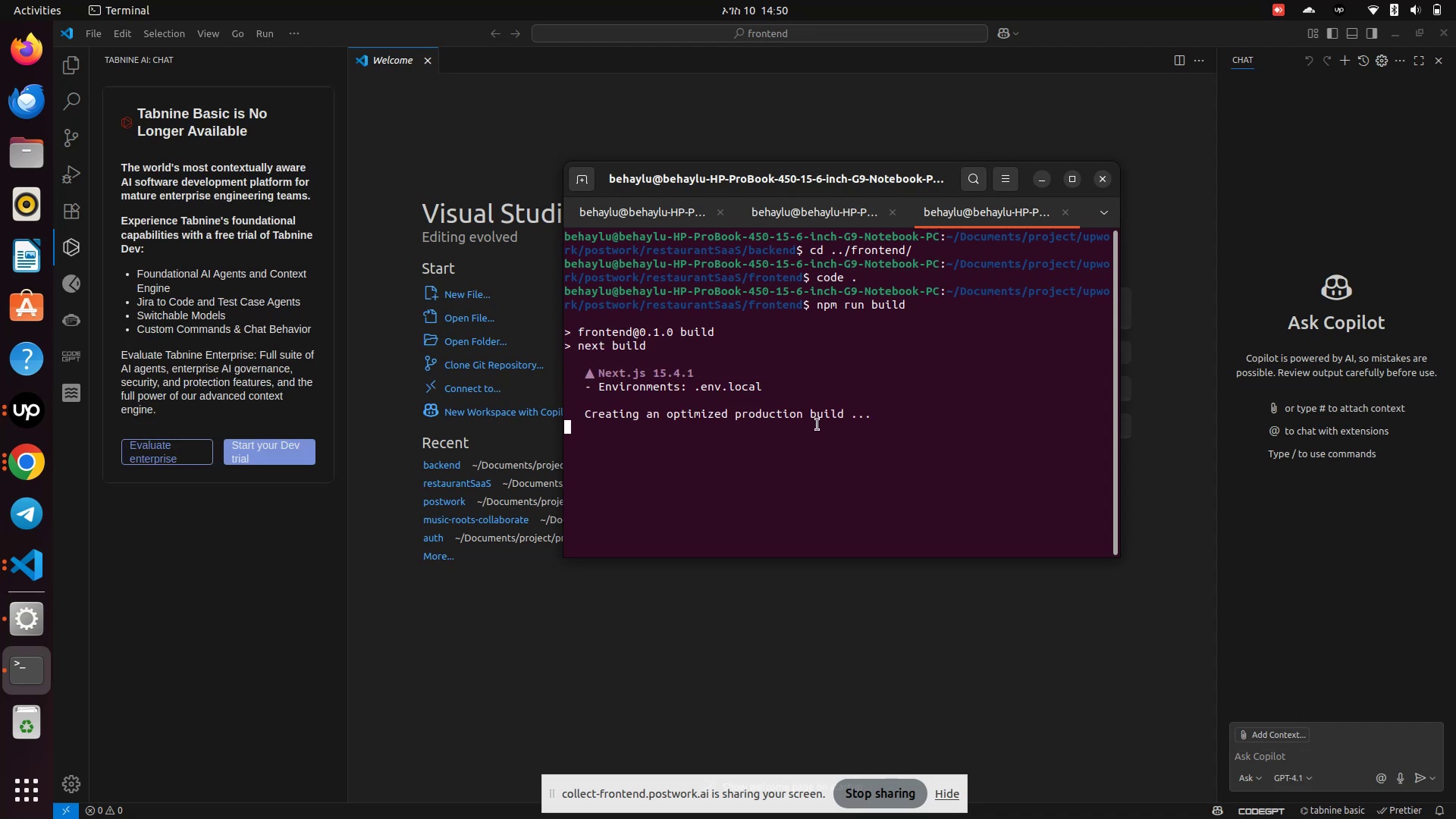 
left_click([289, 591])
 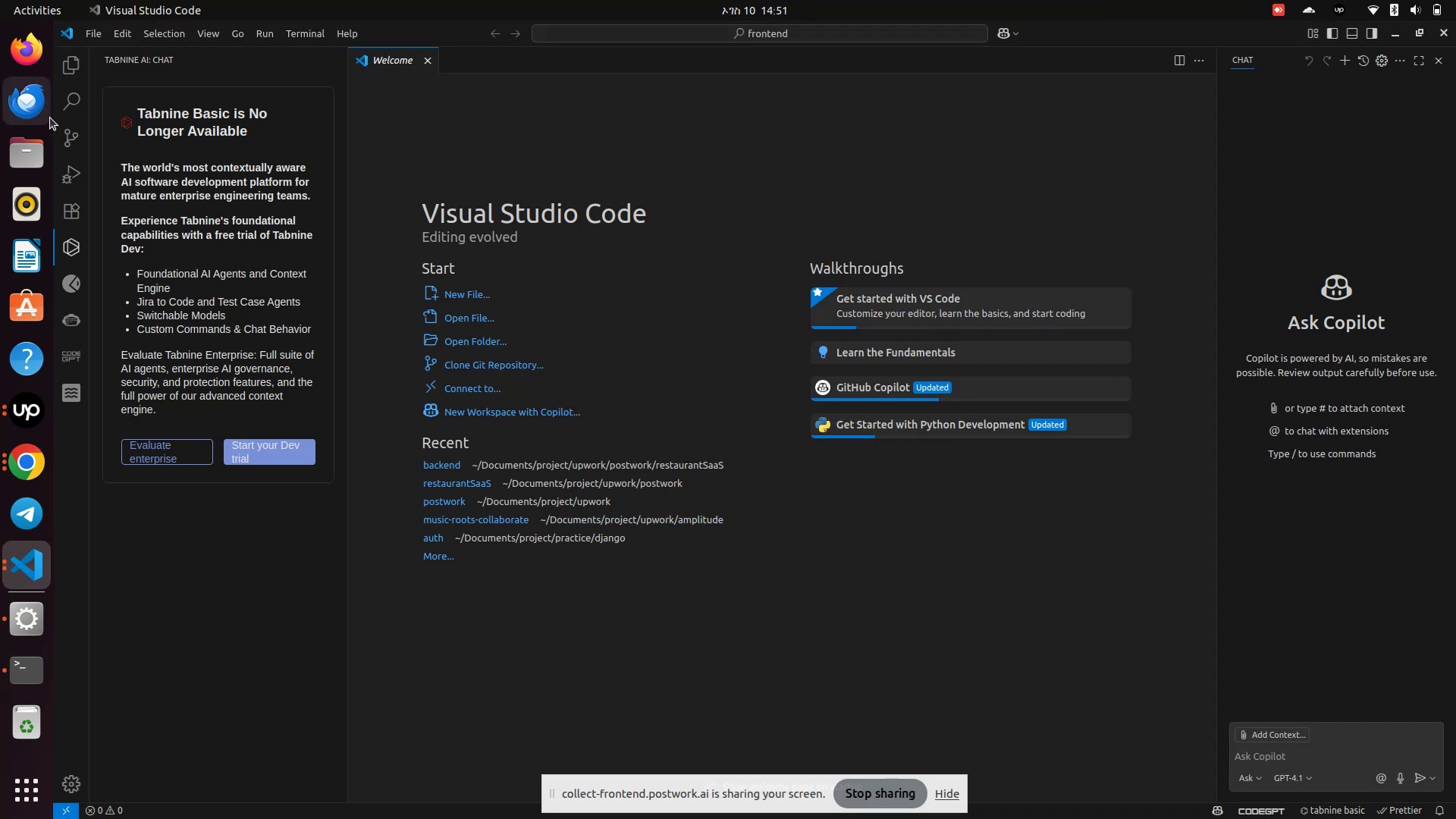 
left_click([78, 66])
 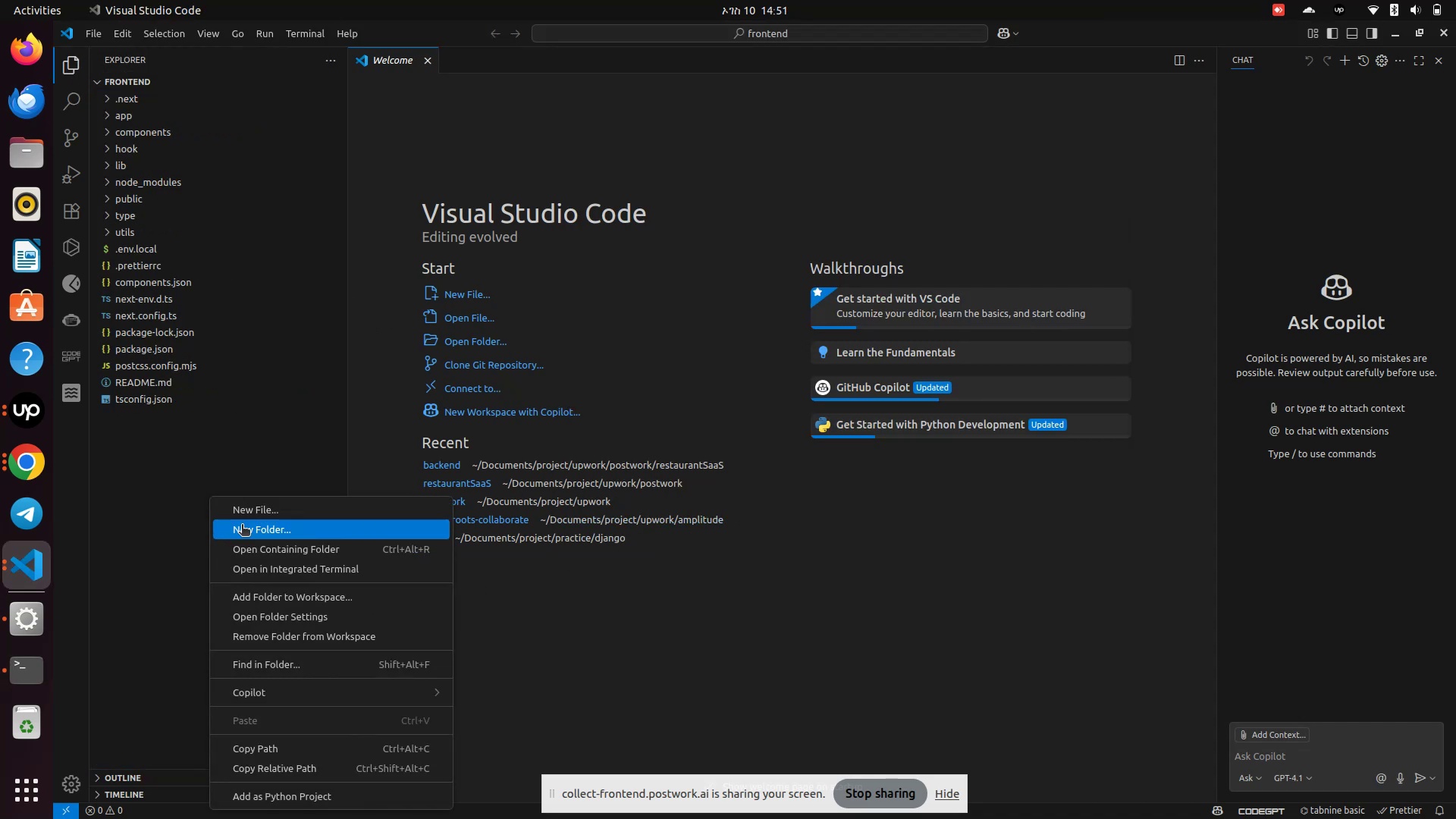 
left_click([252, 512])
 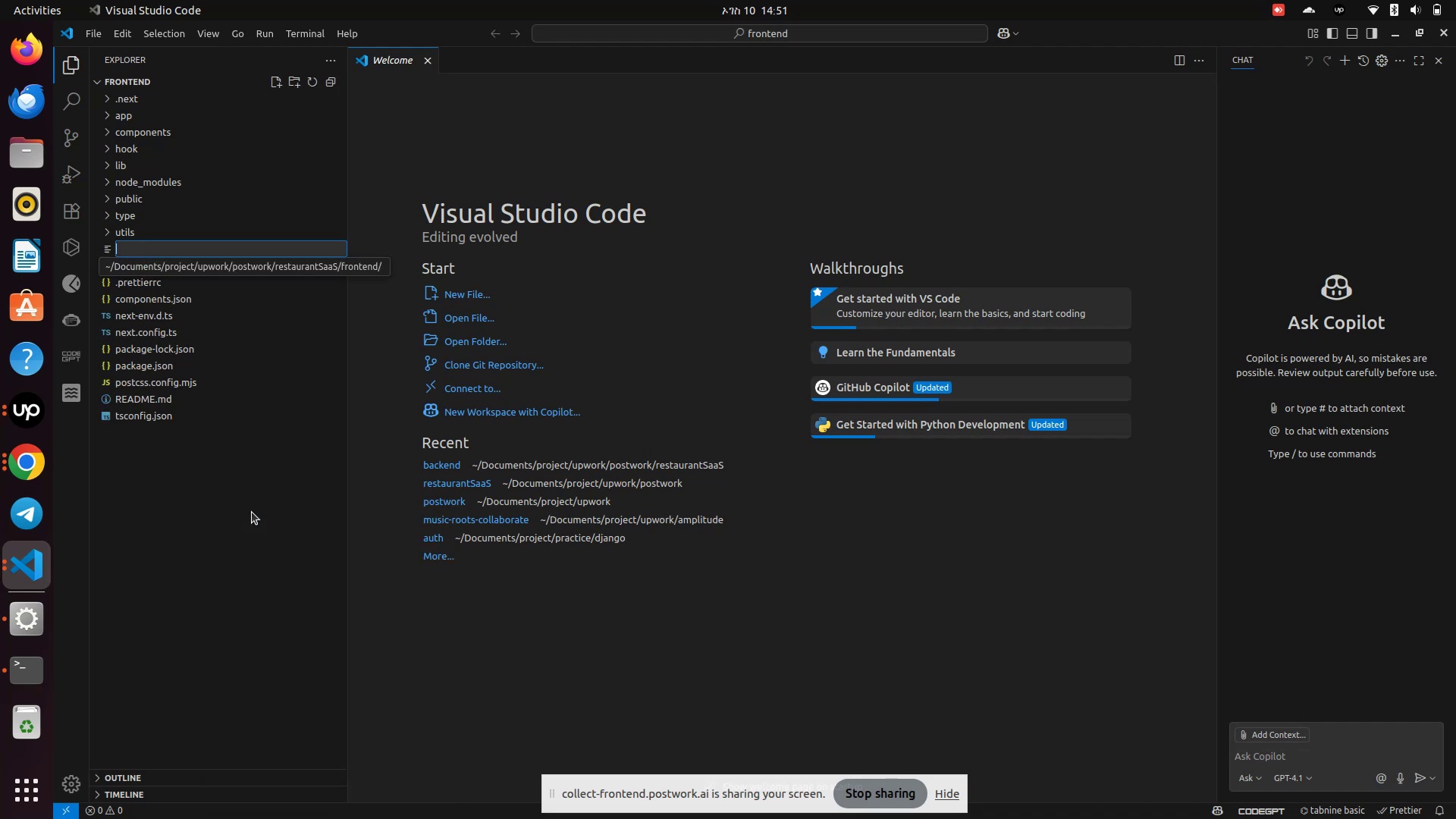 
type(.gitignore)
 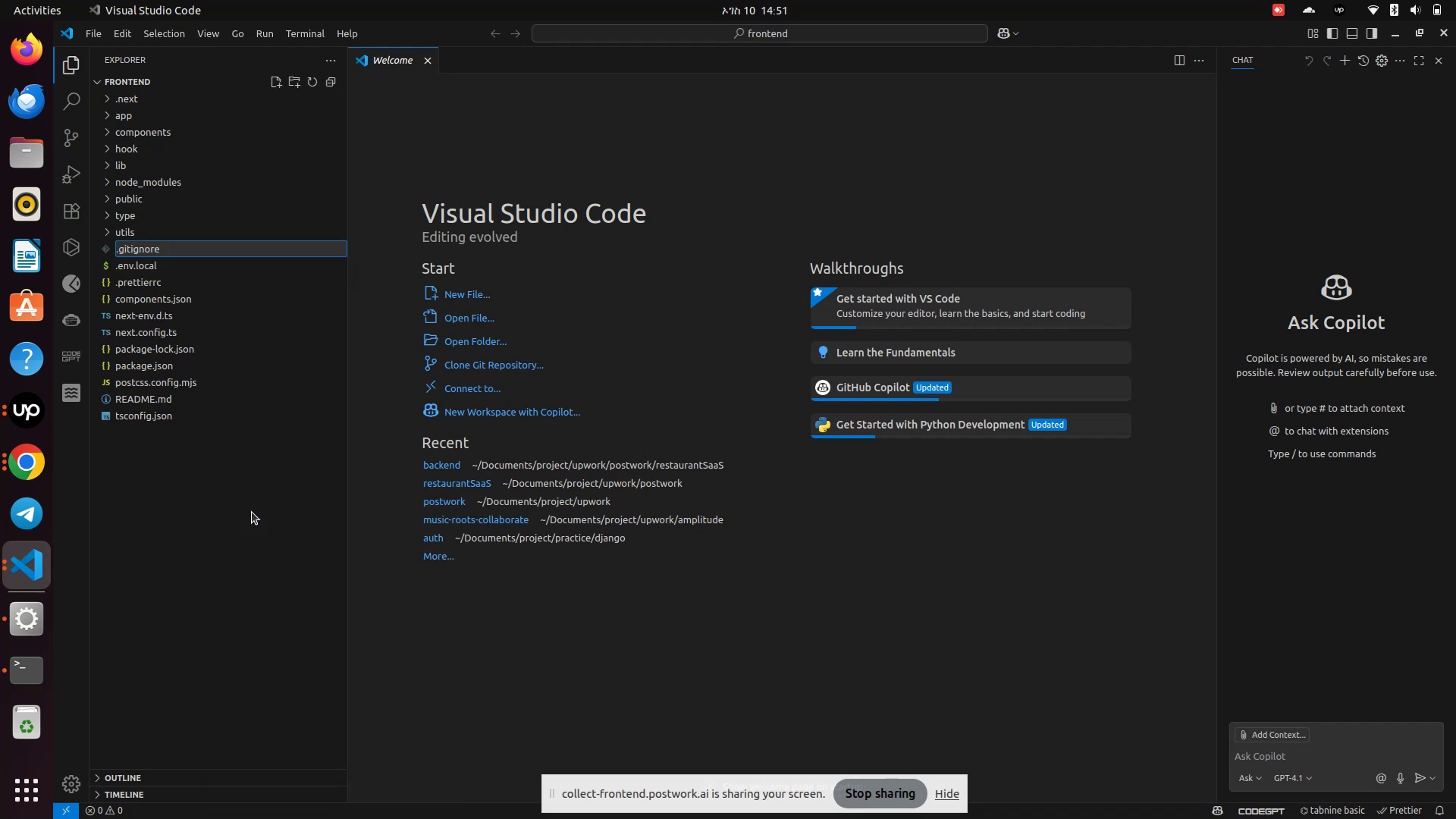 
key(Enter)
 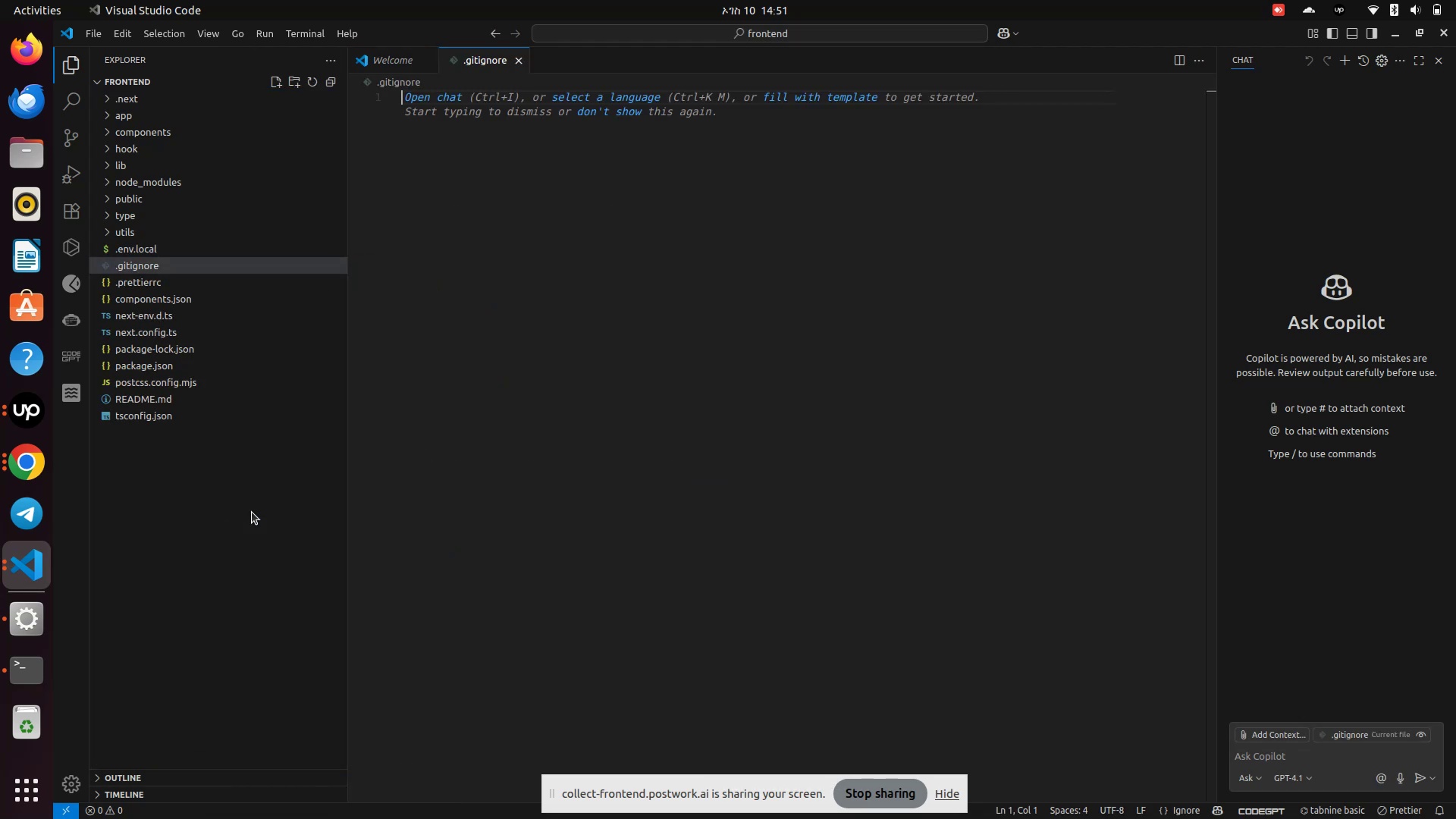 
type(/mo)
key(Backspace)
key(Backspace)
type(node_modules)
key(Tab)
 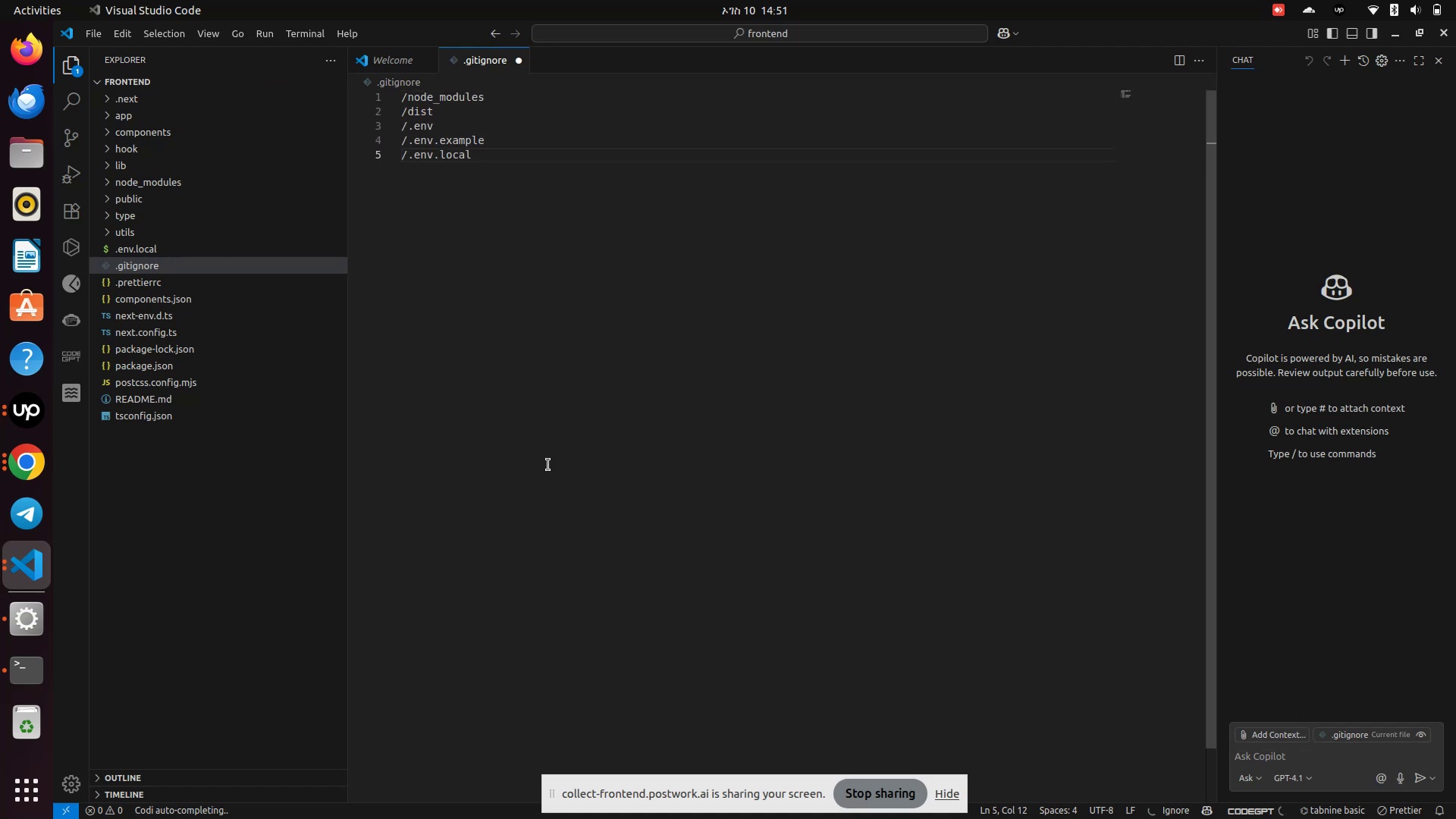 
left_click([560, 446])
 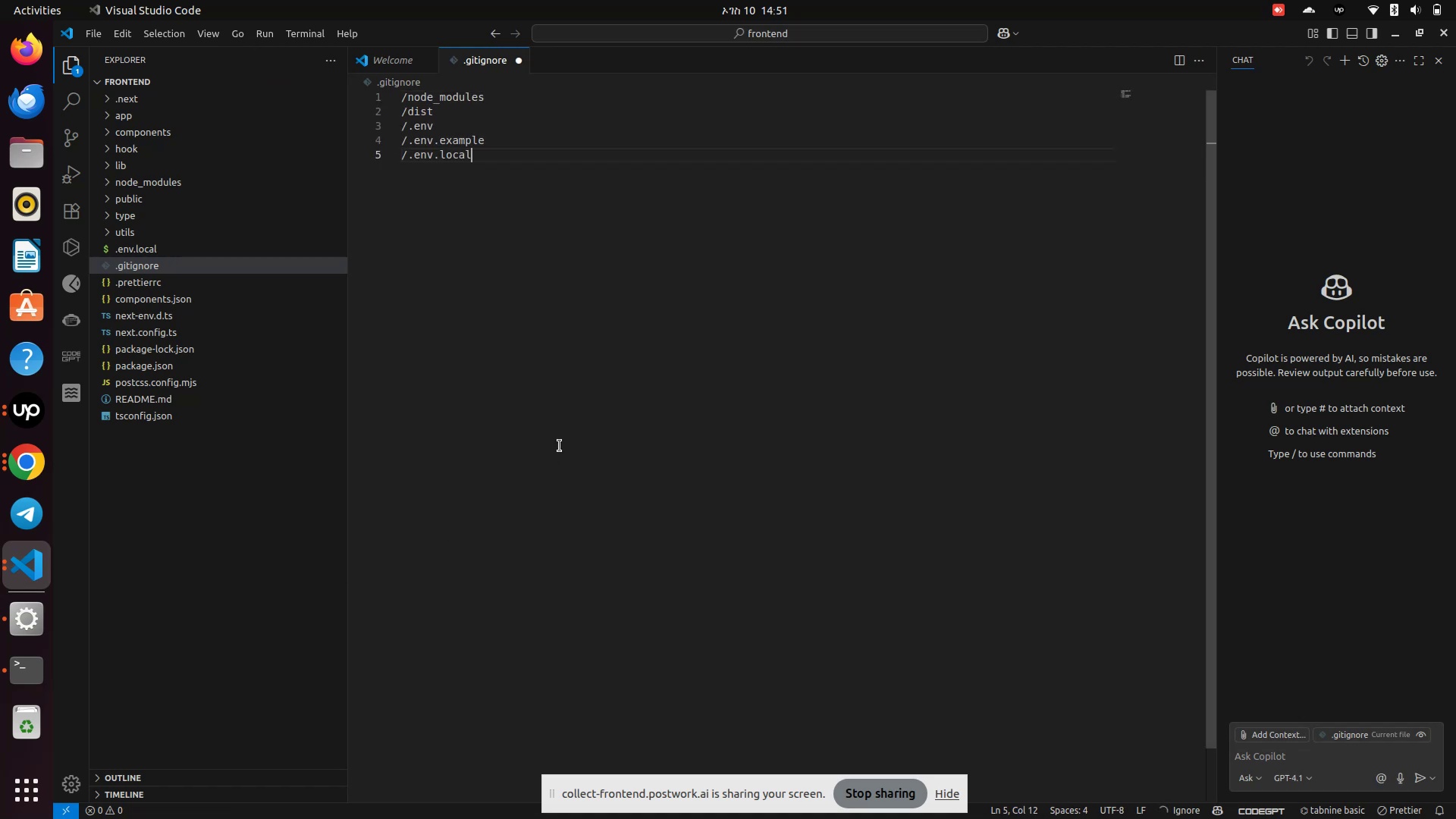 
key(Control+S)
 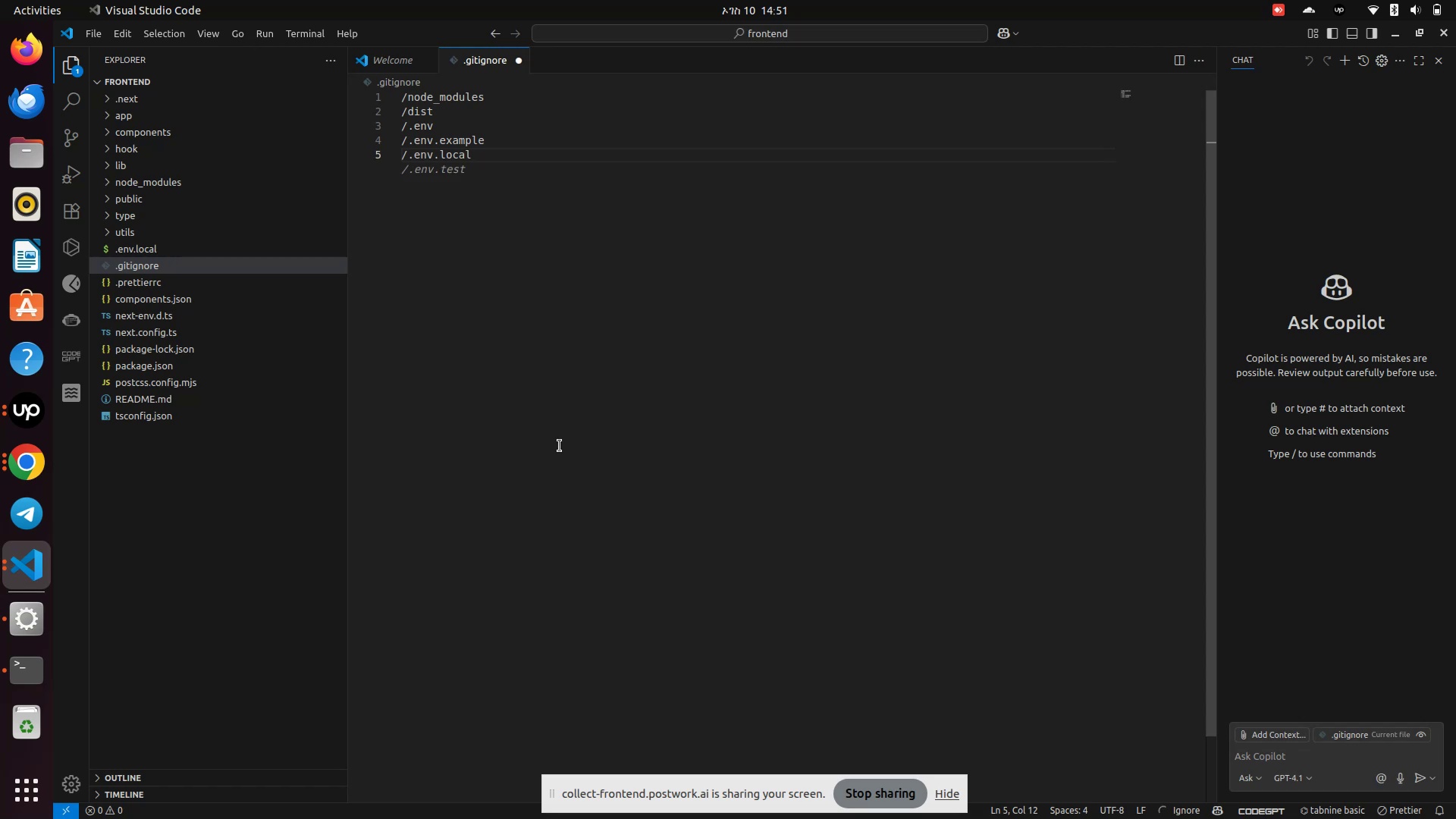 
key(Control+S)
 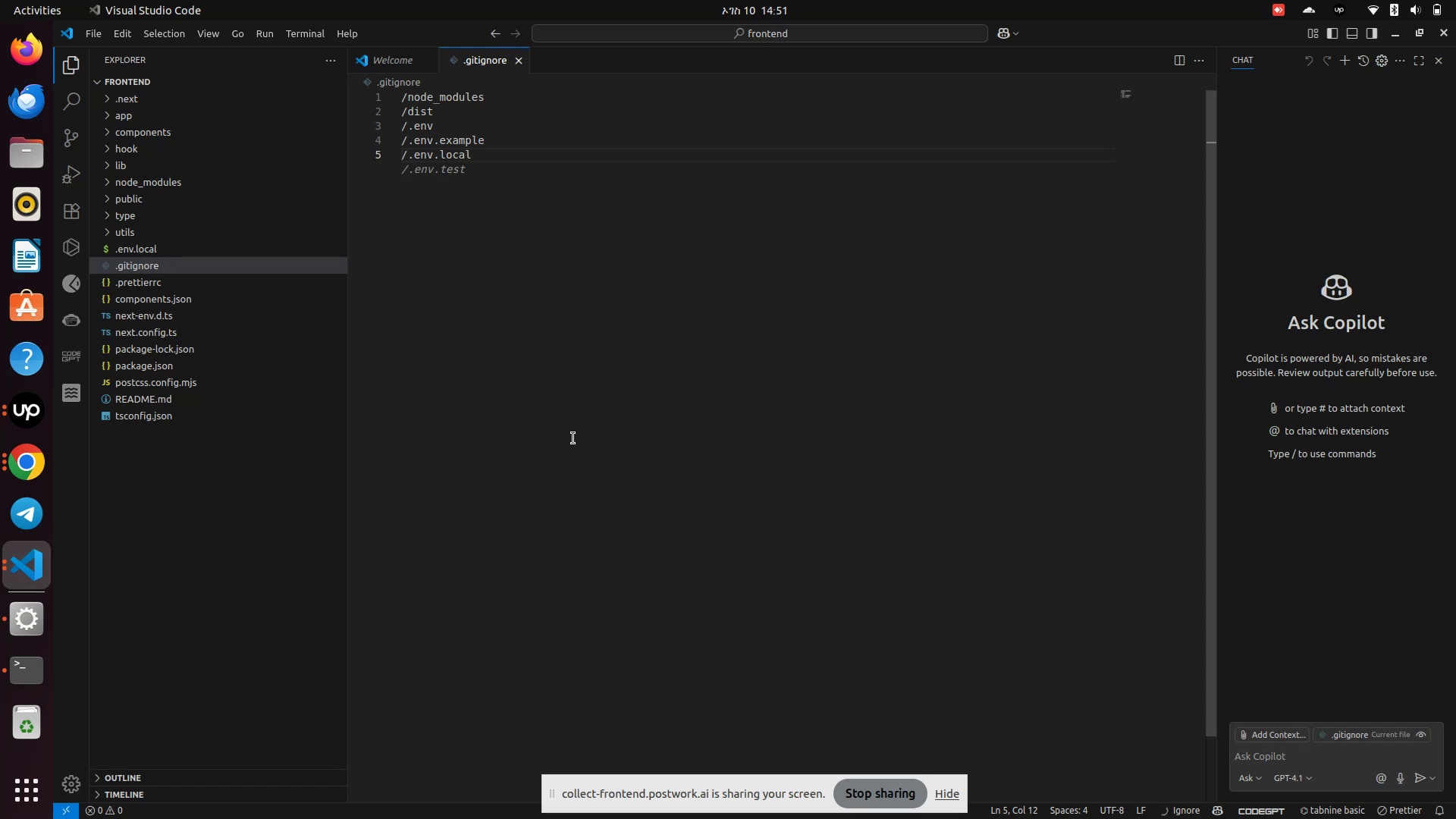 
left_click_drag(start_coordinate=[688, 391], to_coordinate=[676, 391])
 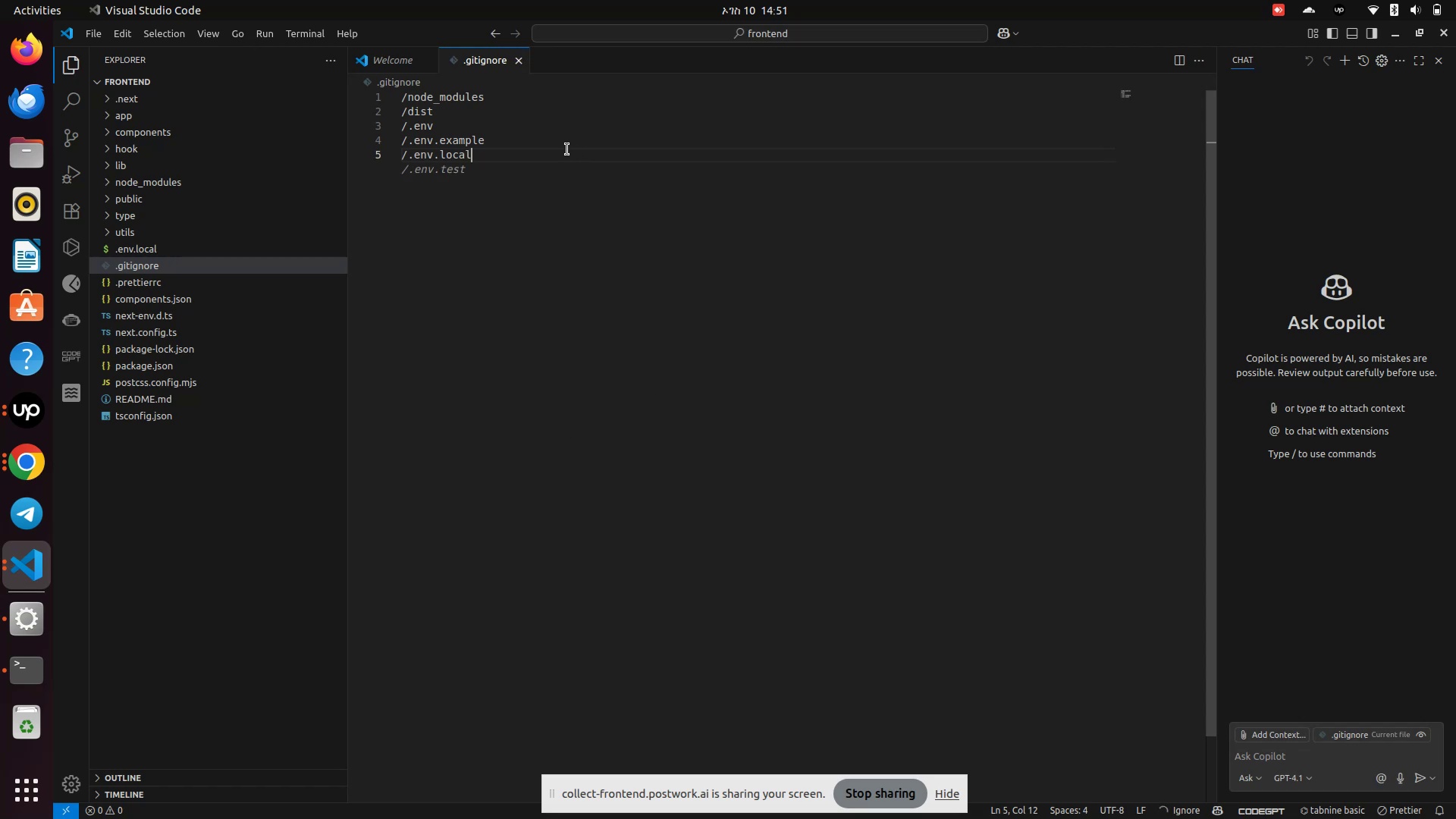 
left_click([566, 149])
 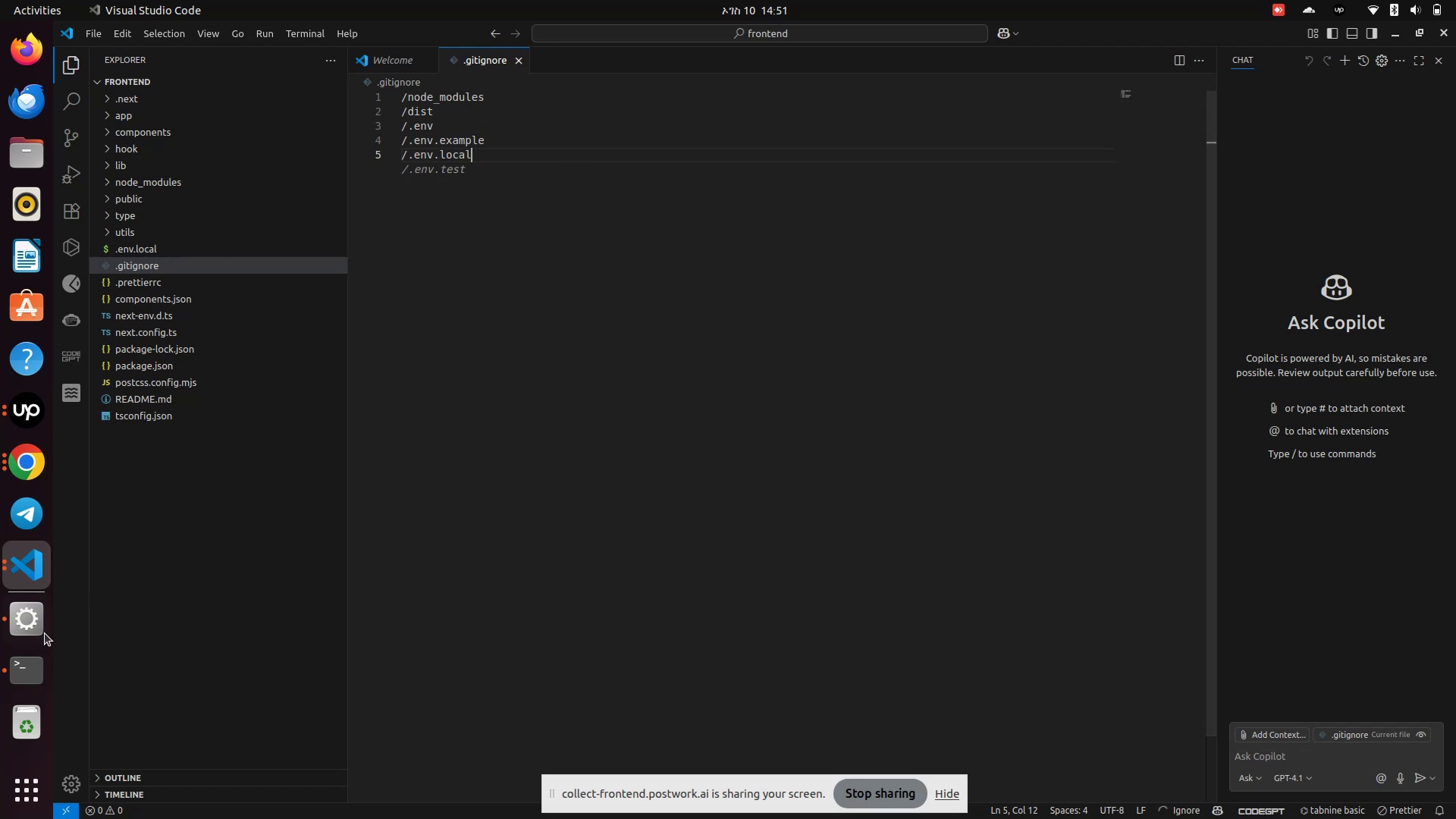 
left_click([23, 682])
 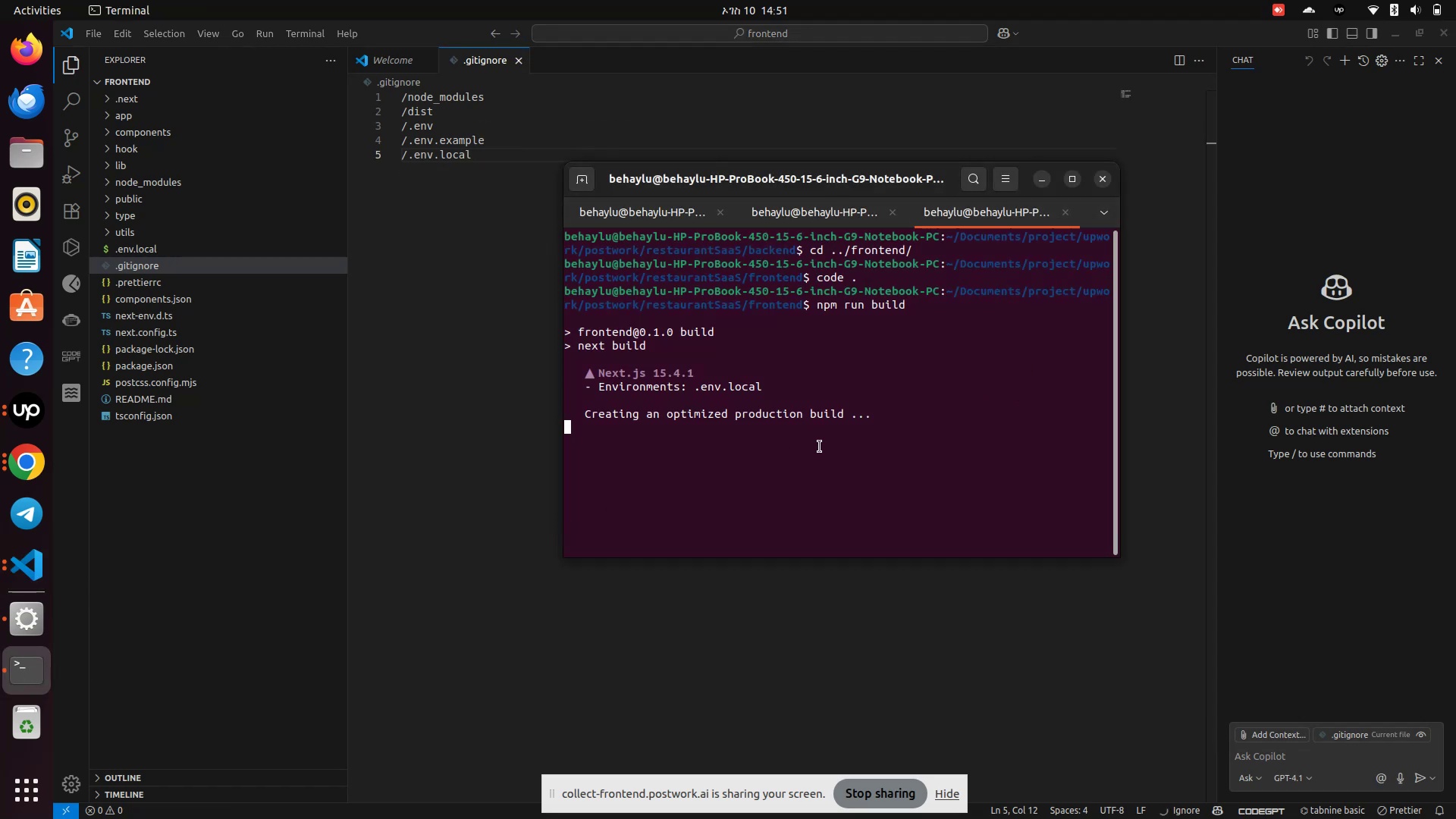 
wait(6.66)
 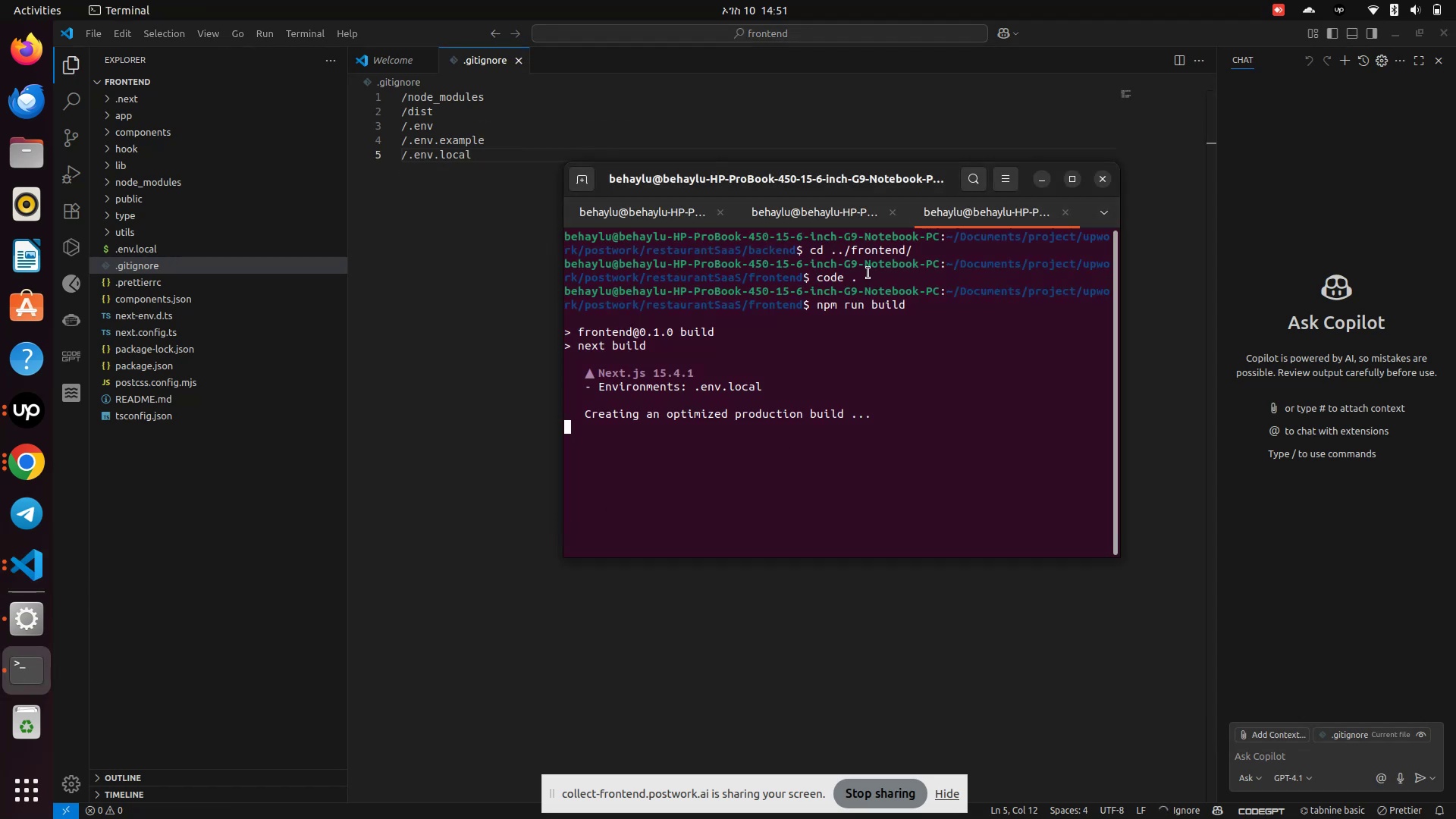 
left_click([15, 483])
 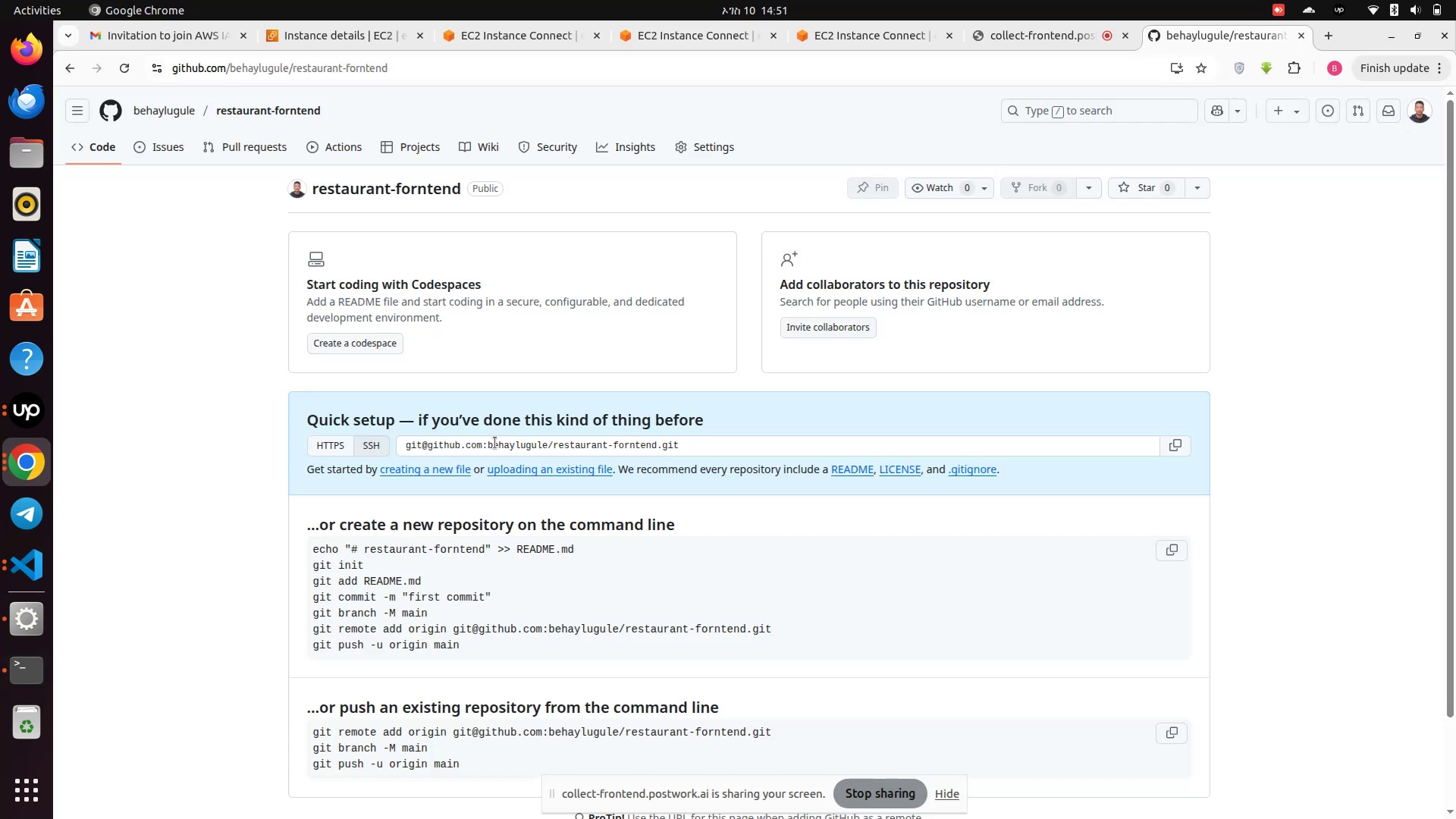 
scroll: coordinate [573, 444], scroll_direction: down, amount: 4.0
 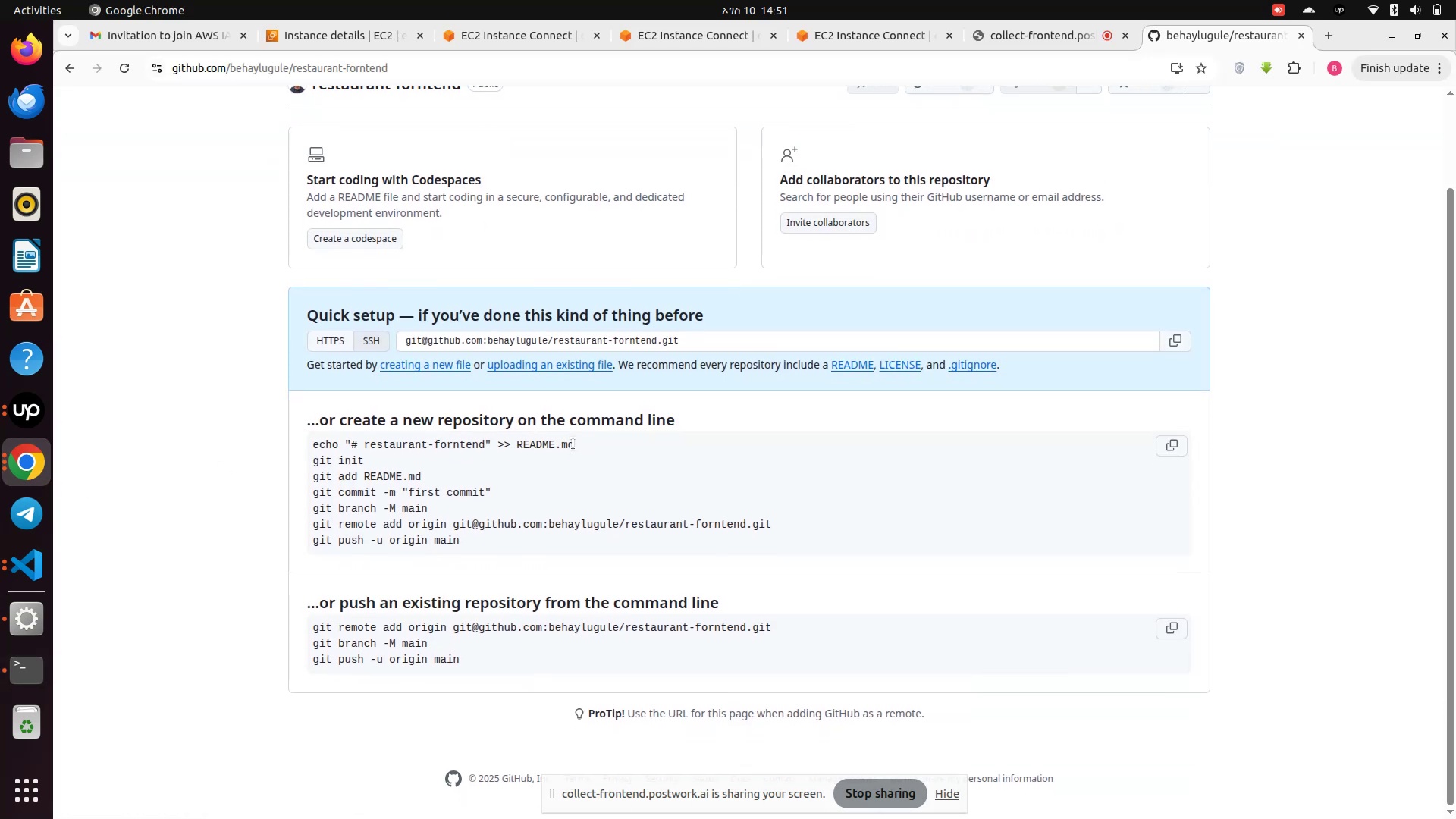 
scroll: coordinate [573, 444], scroll_direction: up, amount: 2.0
 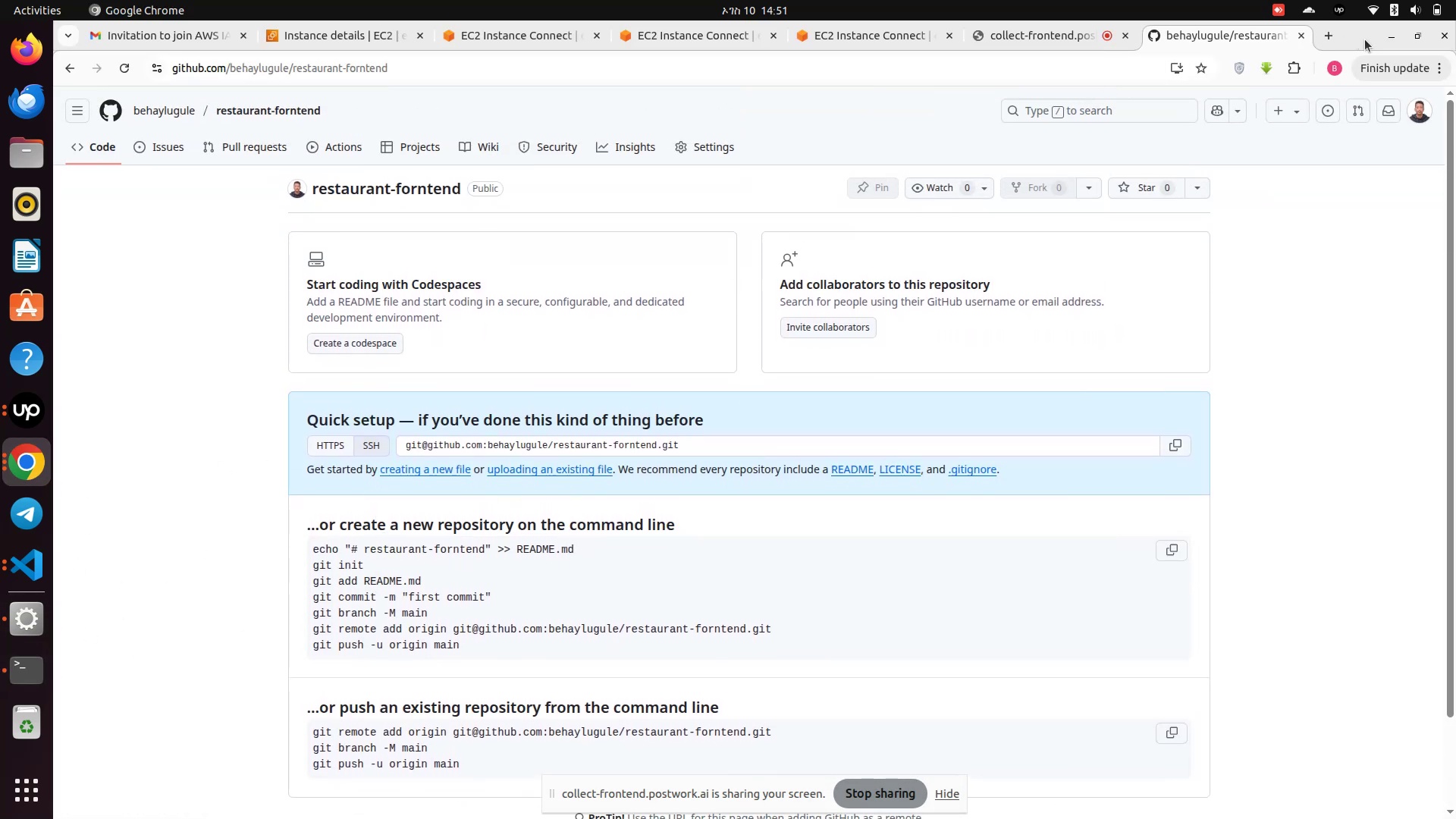 
left_click_drag(start_coordinate=[1354, 31], to_coordinate=[1122, 125])
 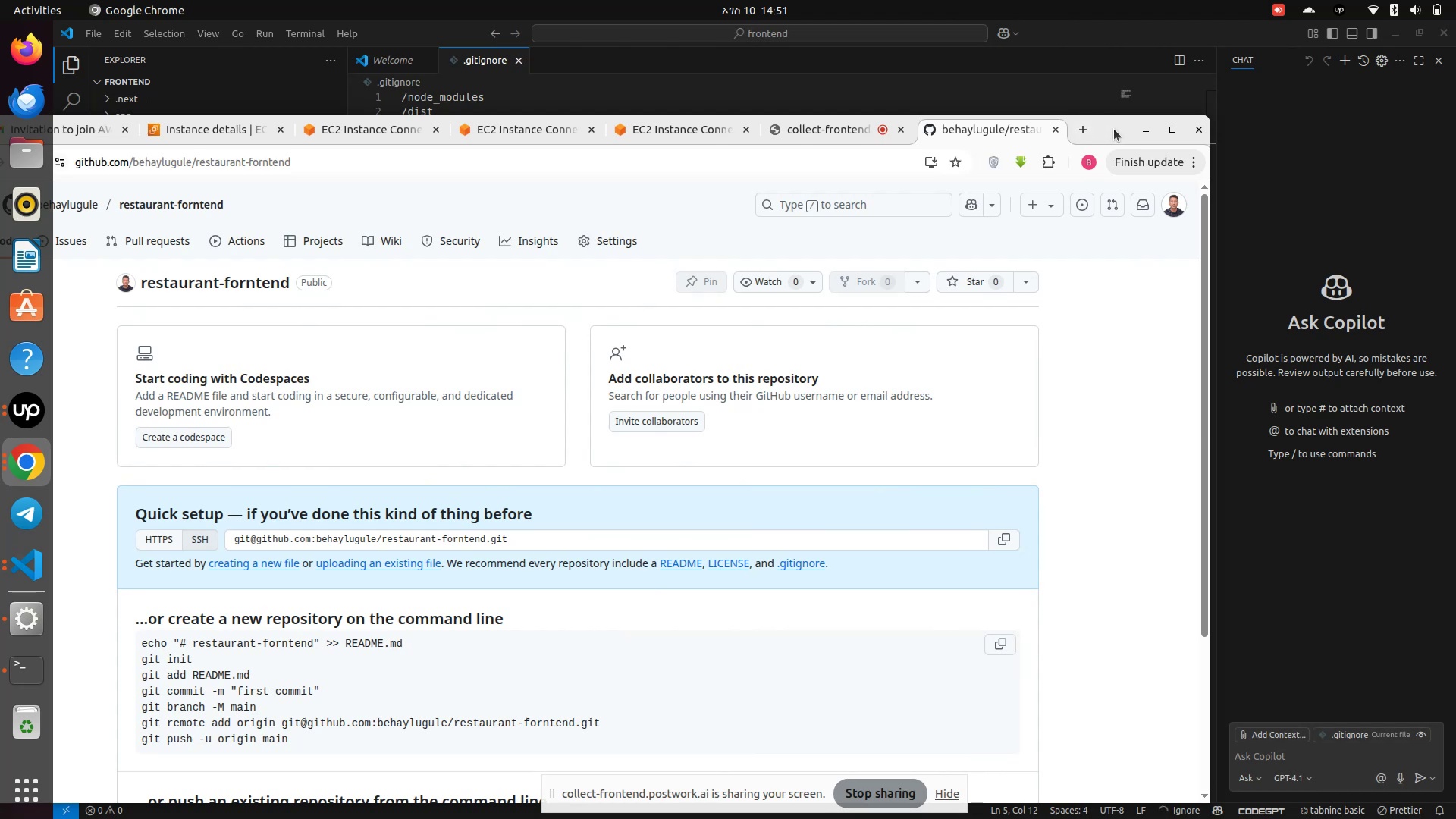 
double_click([1112, 129])
 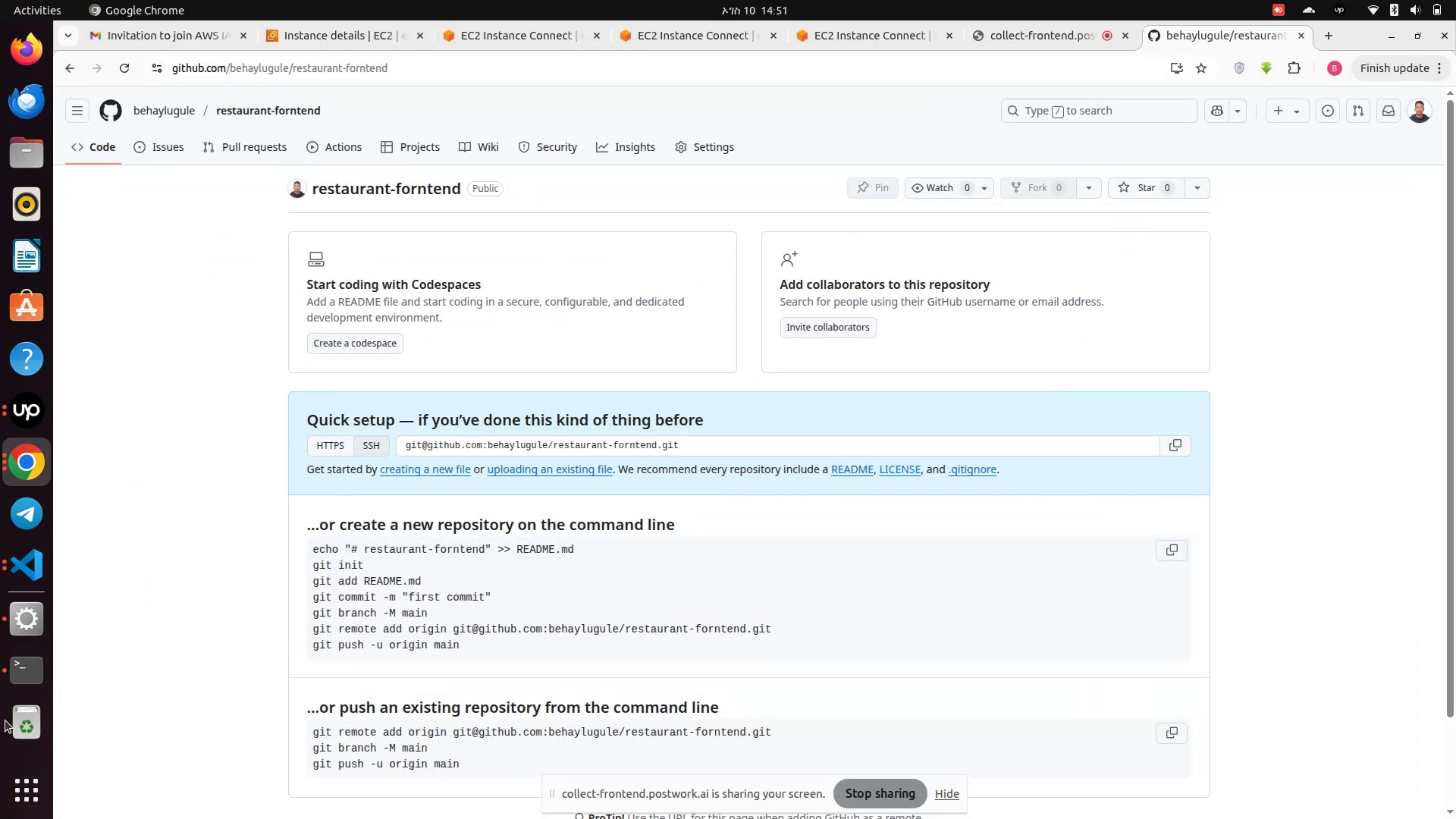 
left_click([31, 670])
 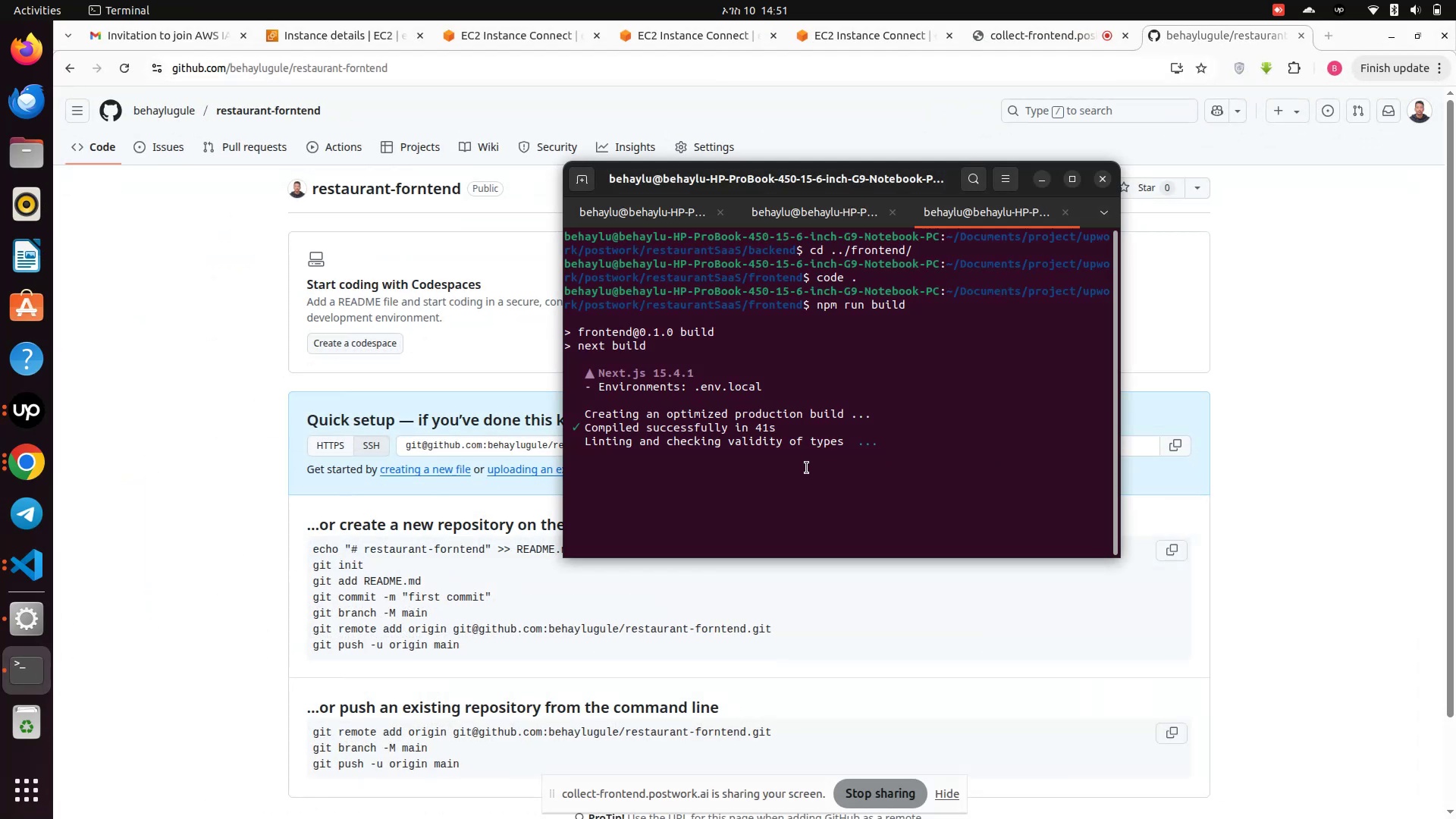 
wait(8.89)
 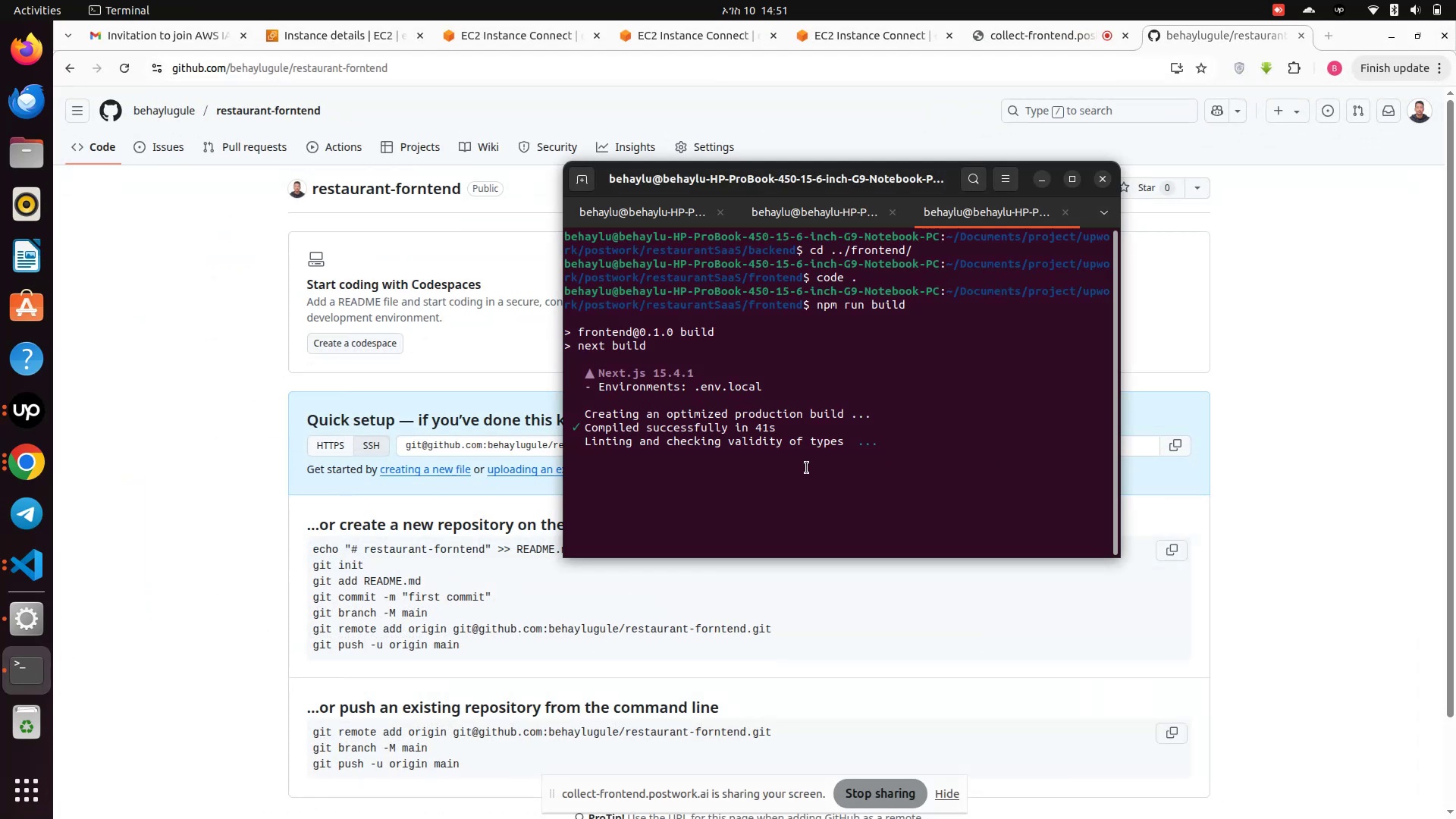 
scroll: coordinate [801, 469], scroll_direction: down, amount: 1.0
 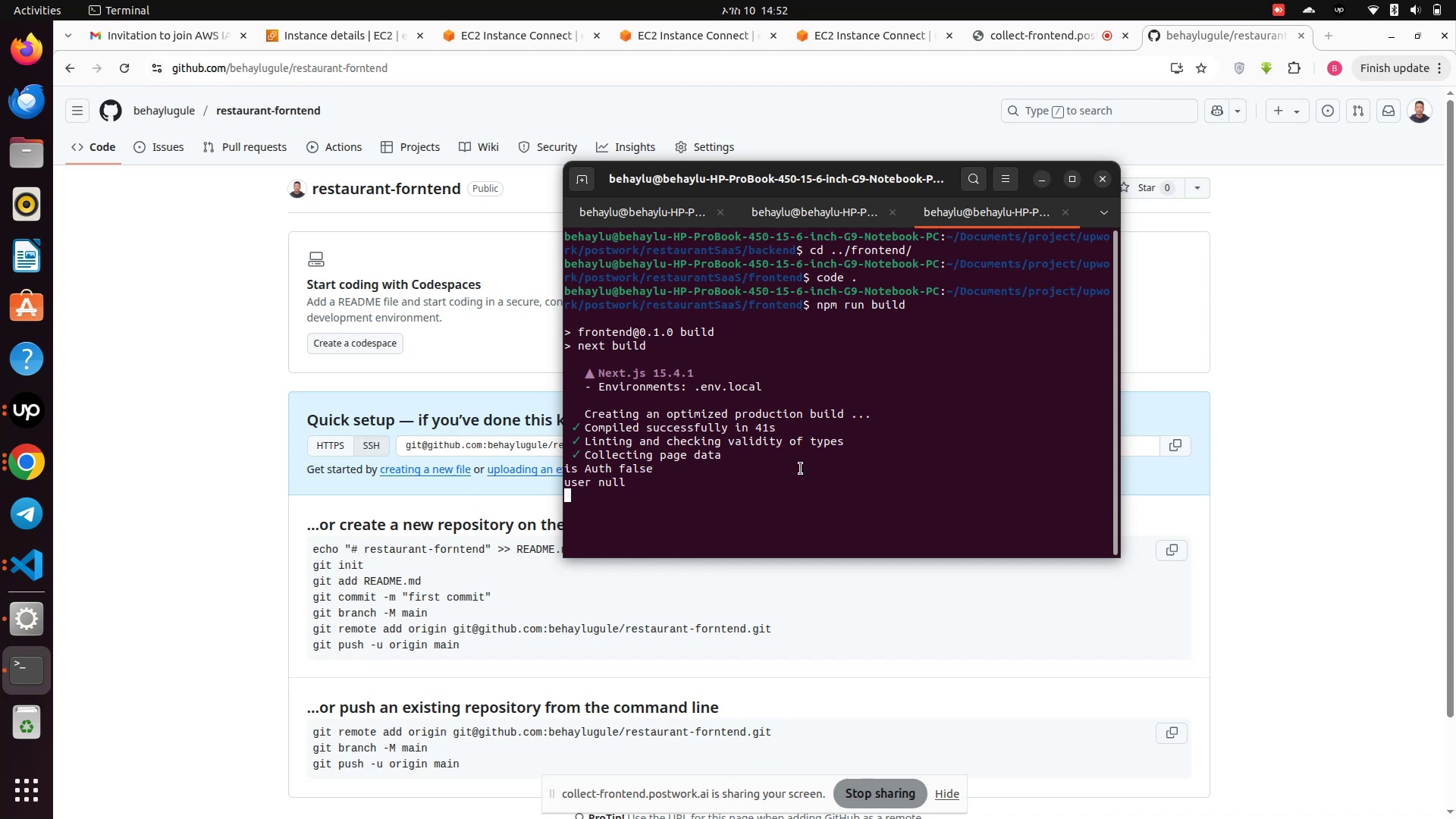 
wait(8.04)
 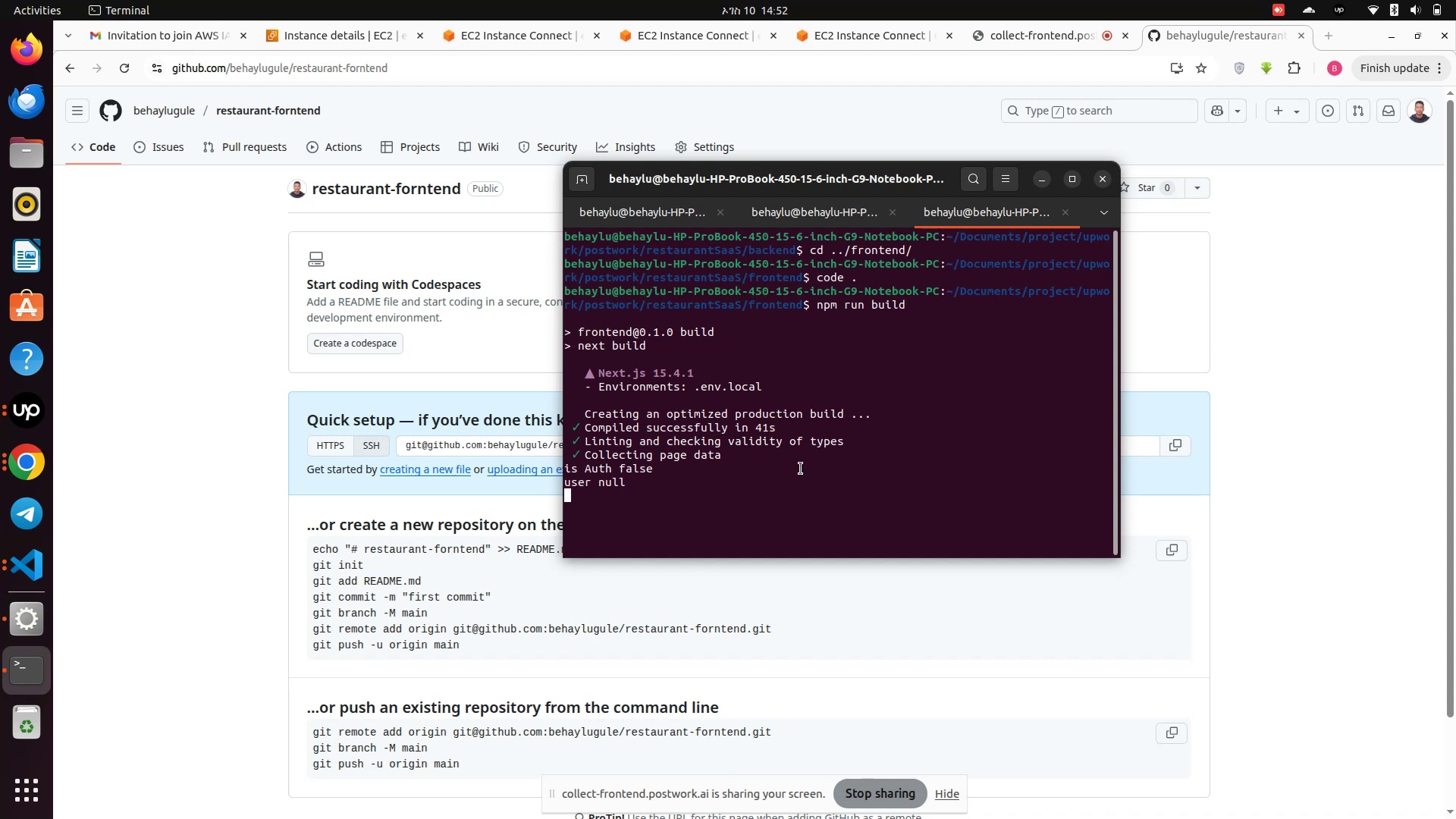 
scroll: coordinate [860, 522], scroll_direction: up, amount: 10.0
 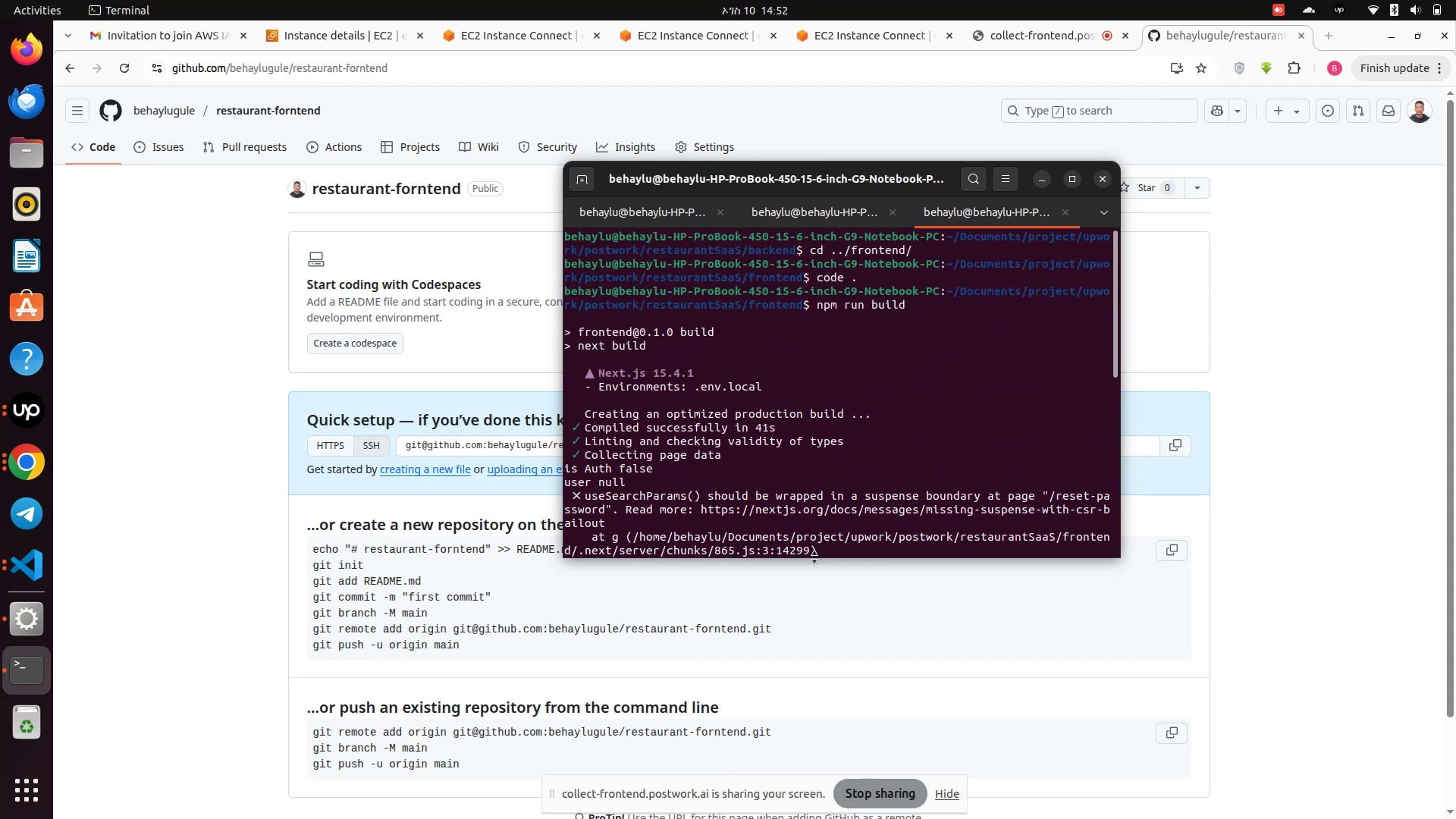 
wait(8.19)
 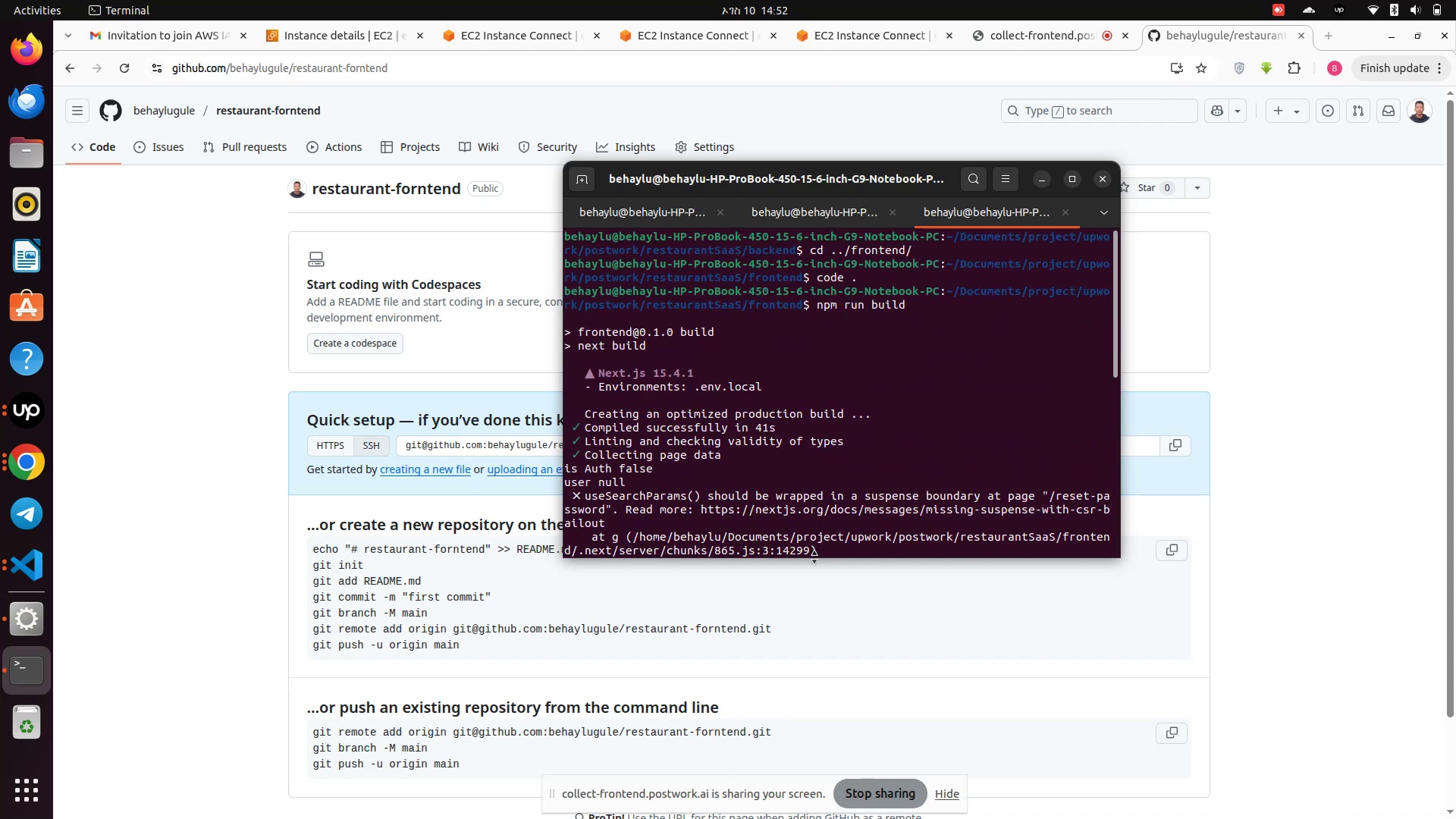 
double_click([651, 497])
 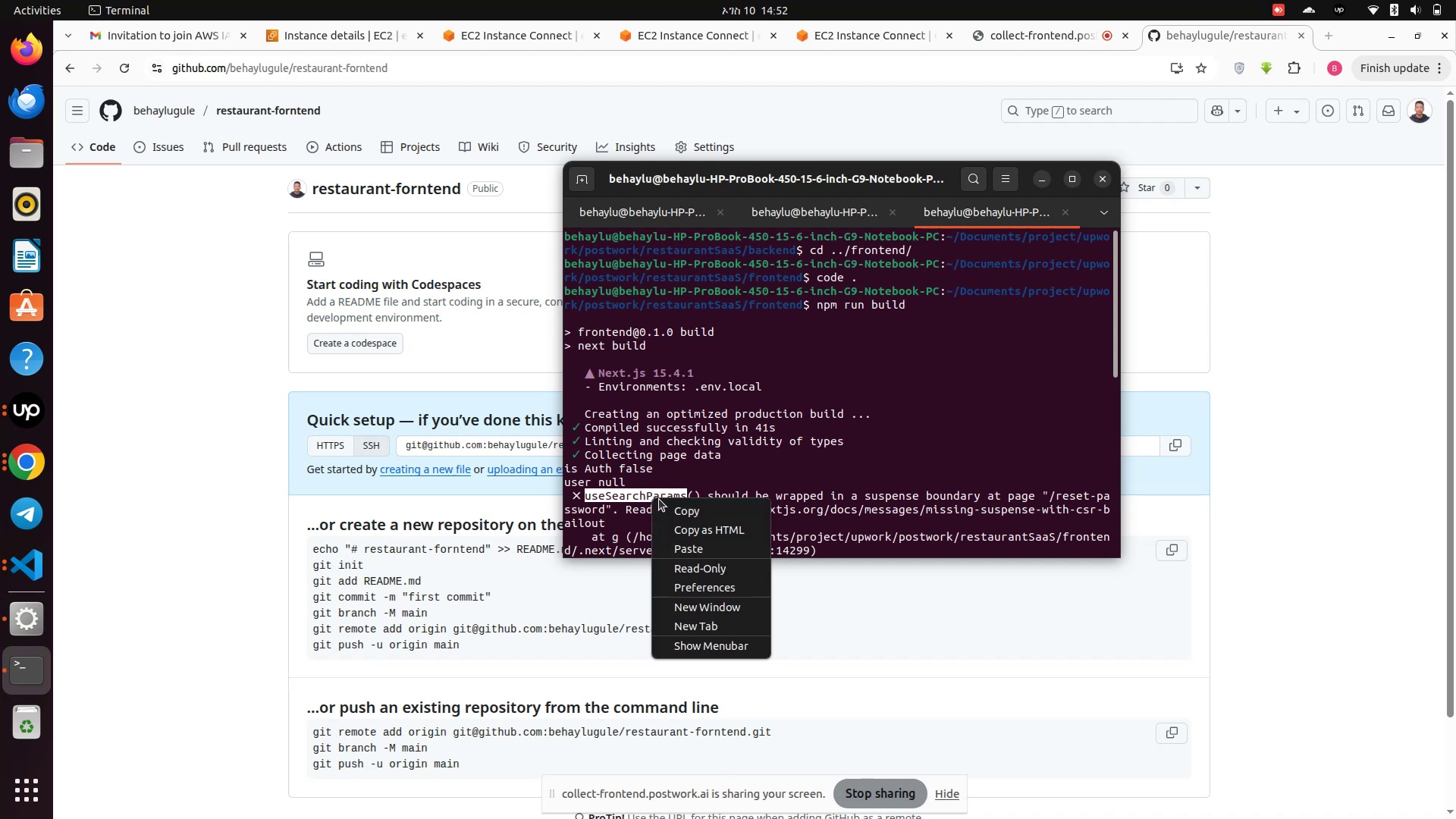 
left_click([682, 516])
 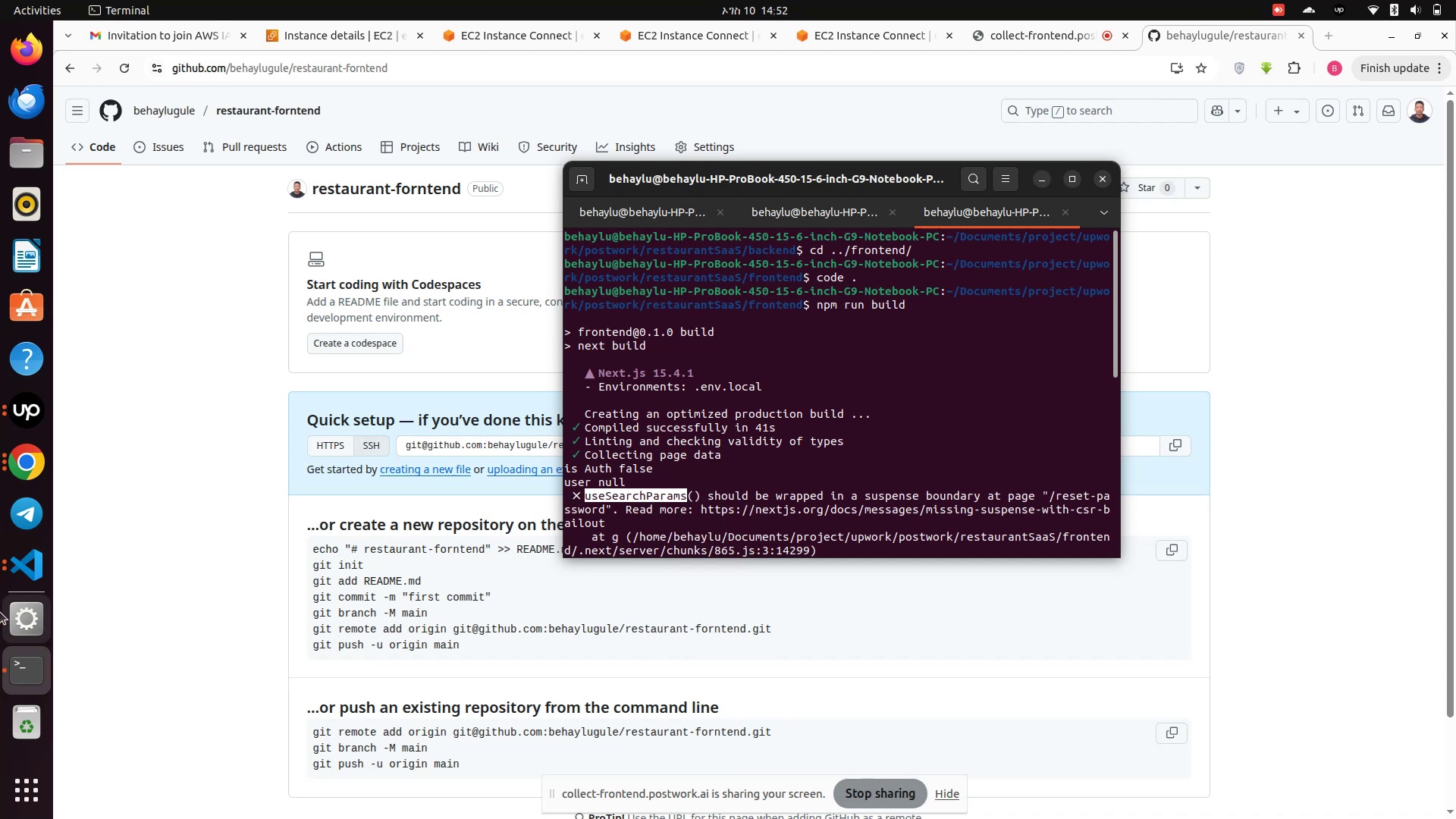 
left_click([39, 573])
 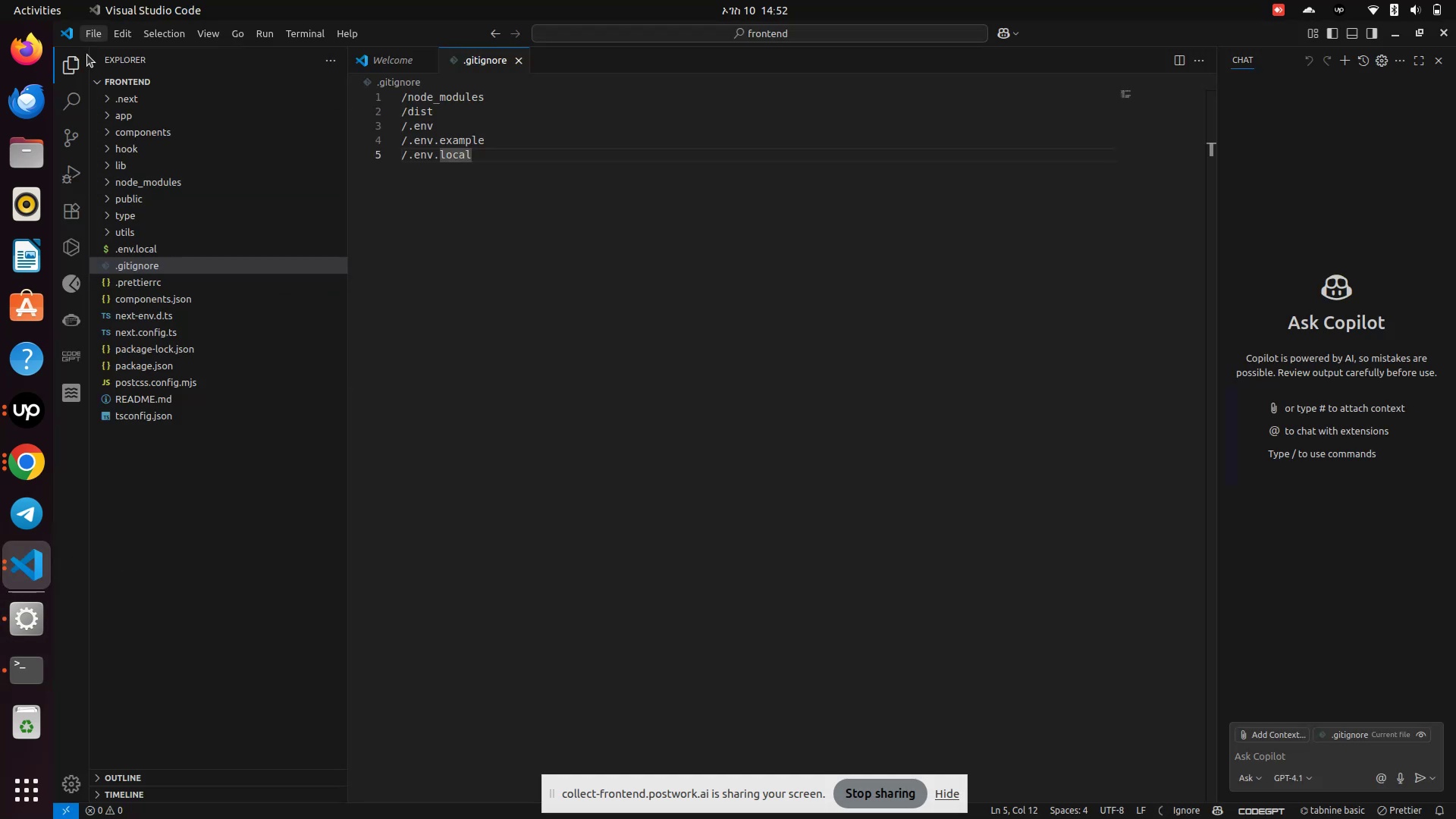 
left_click([79, 103])
 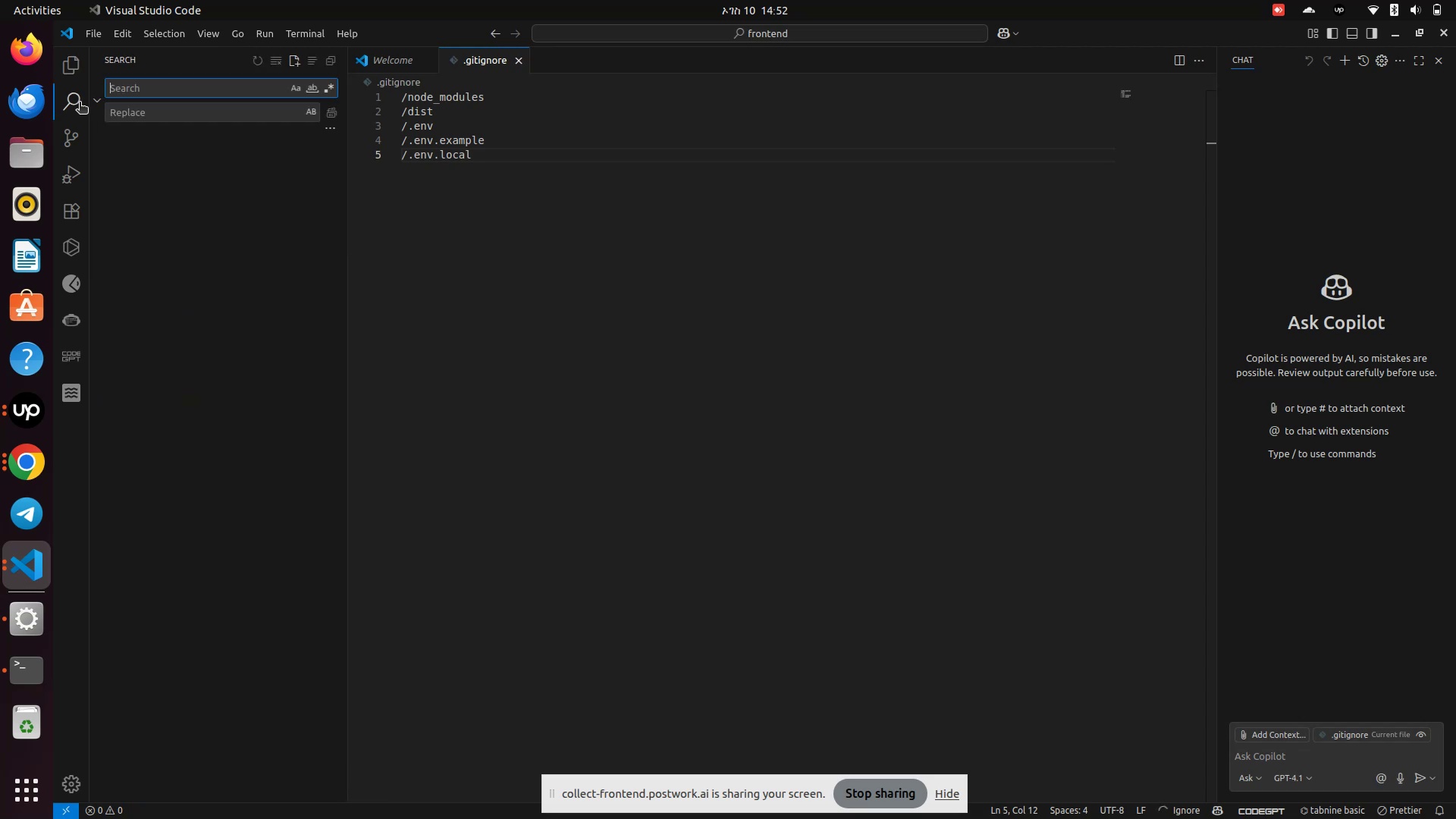 
key(Control+V)
 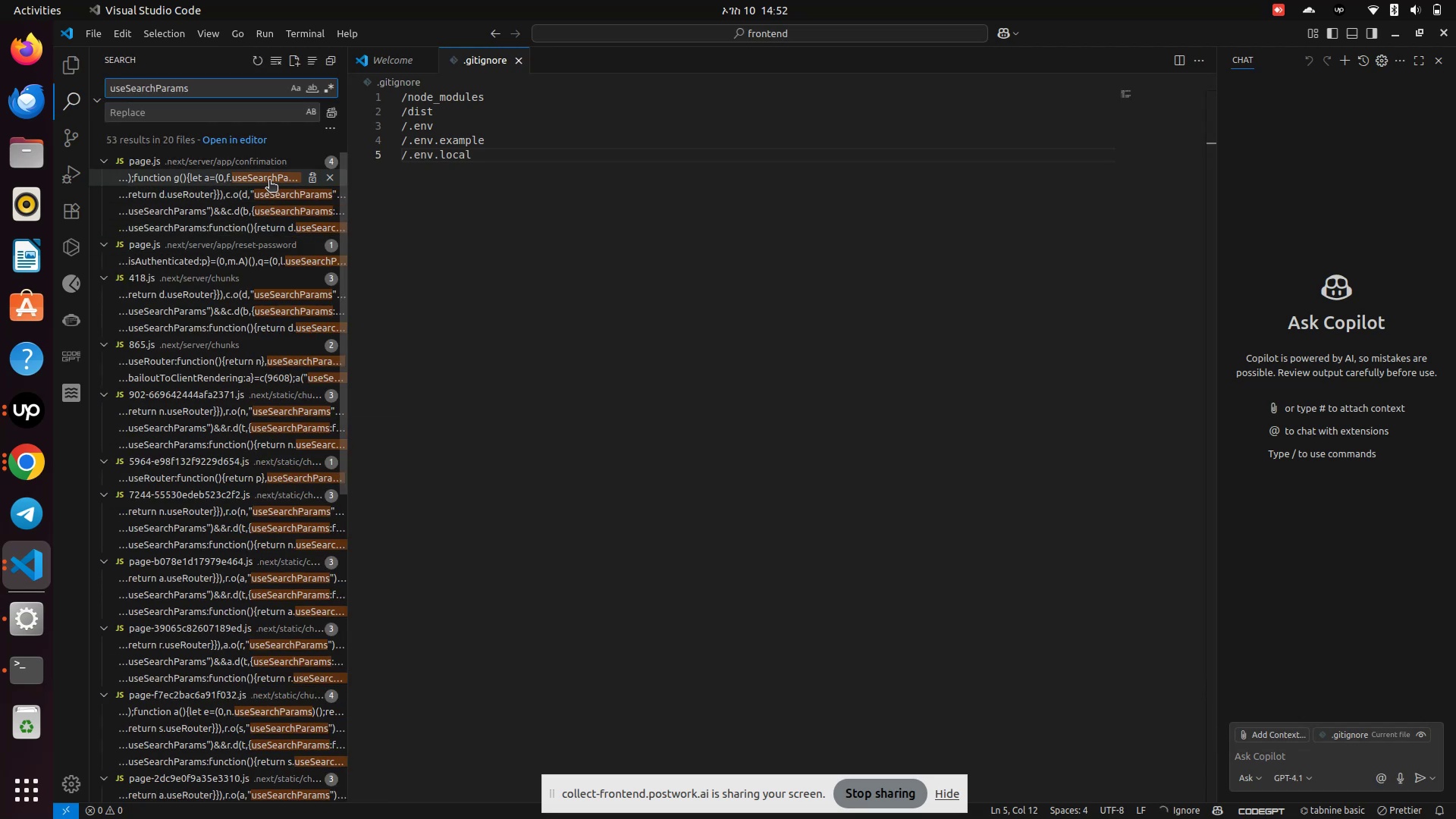 
left_click([268, 179])
 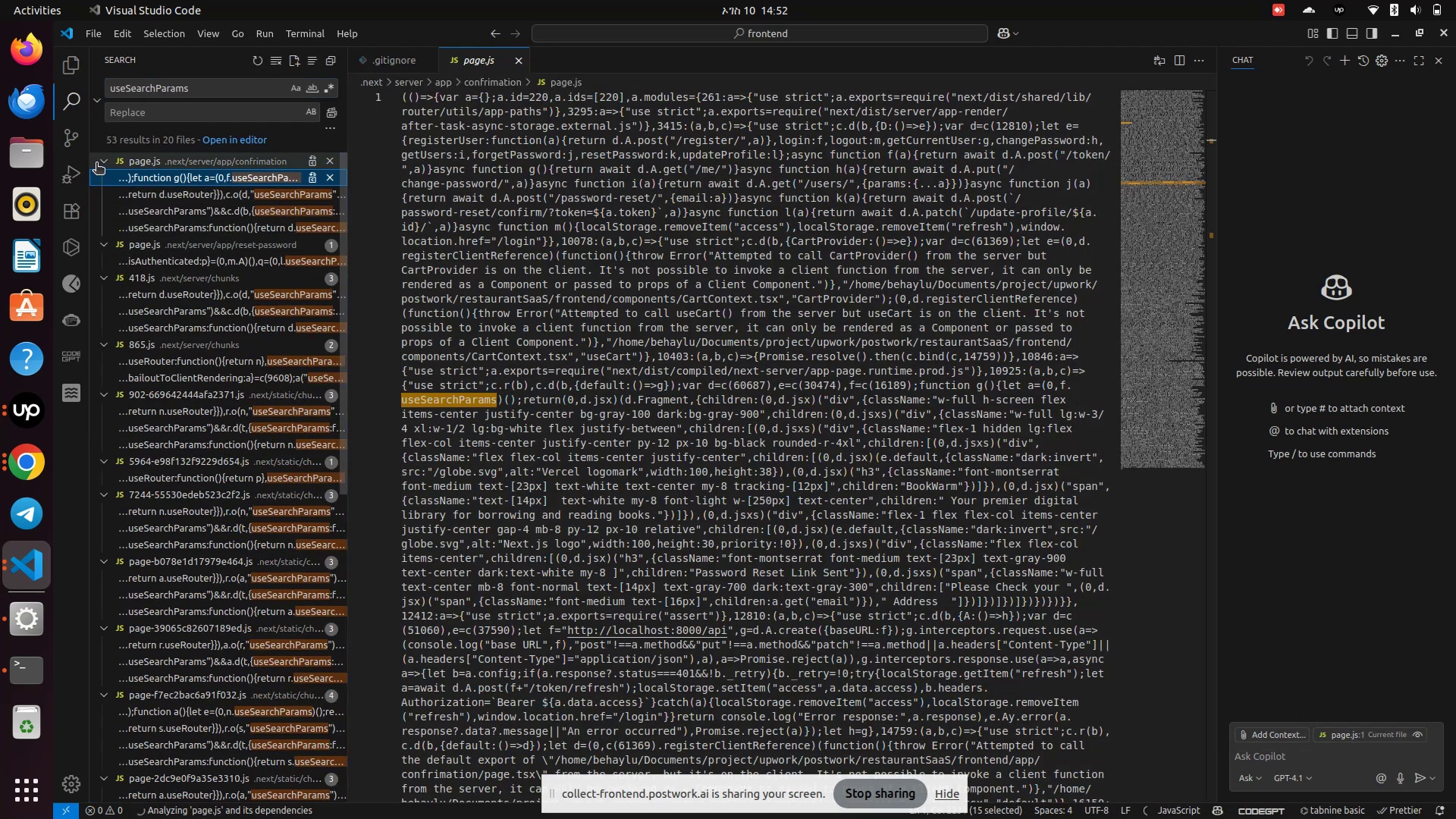 
left_click([103, 162])
 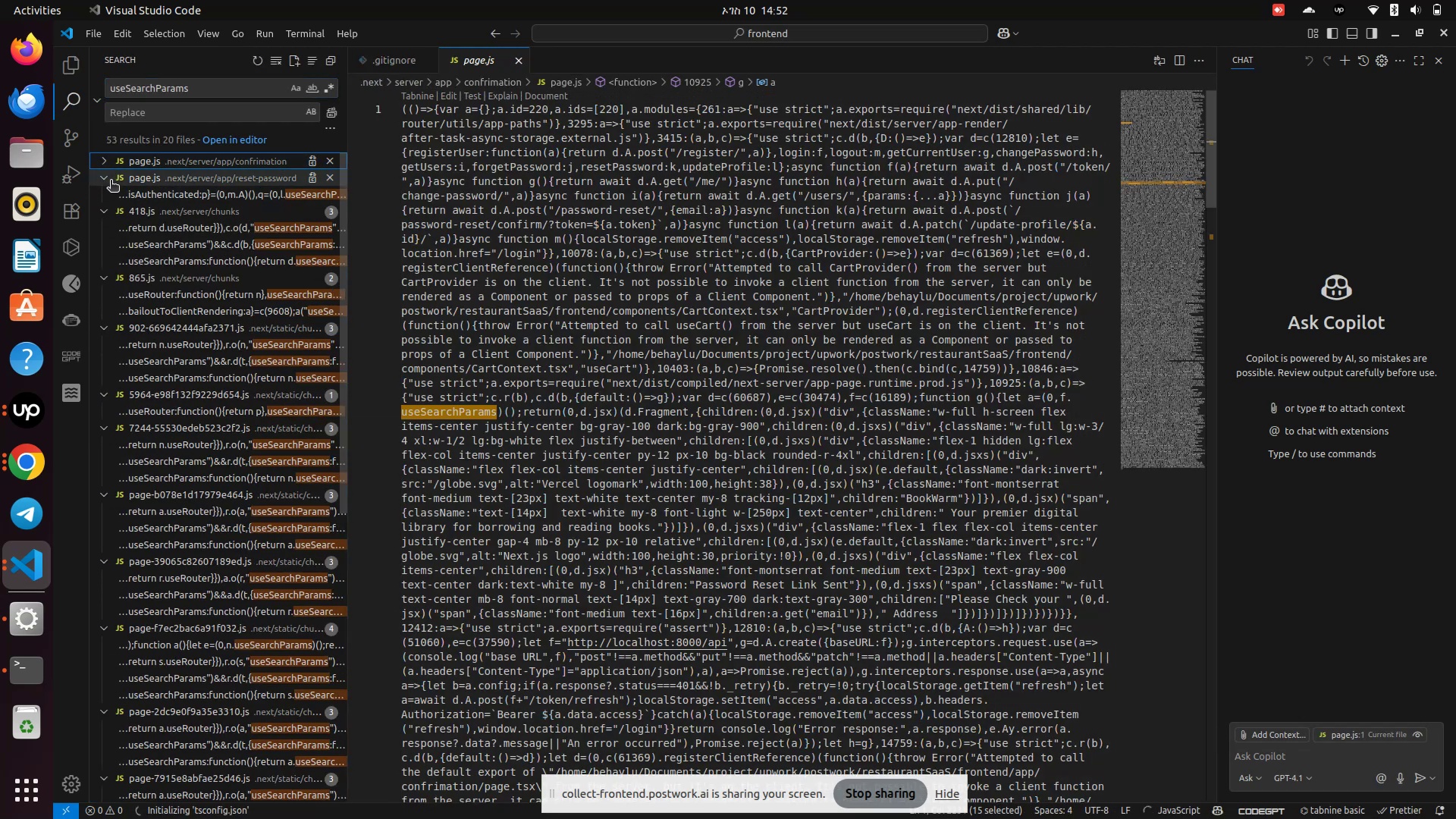 
left_click([109, 181])
 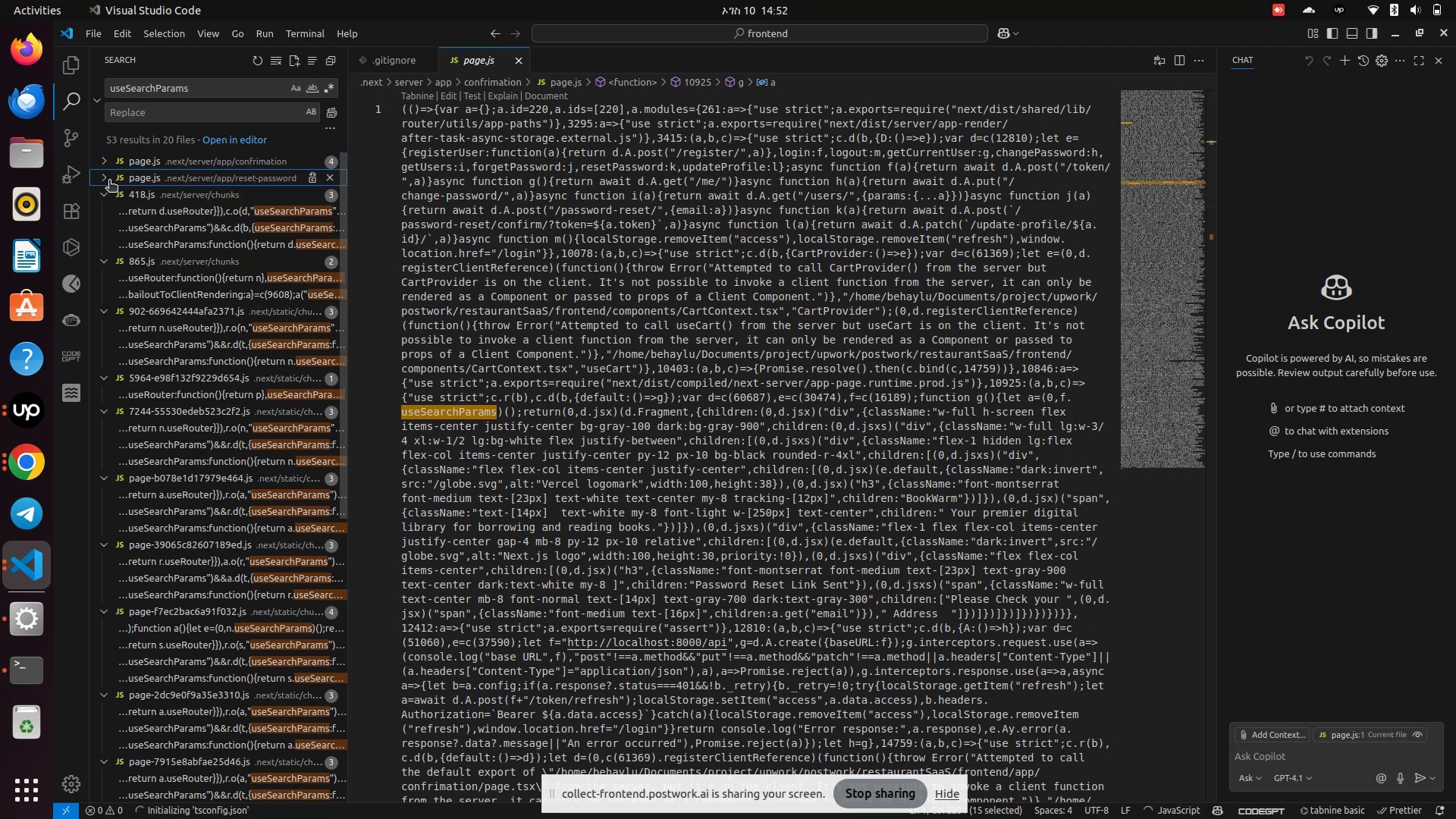 
scroll: coordinate [190, 374], scroll_direction: down, amount: 32.0
 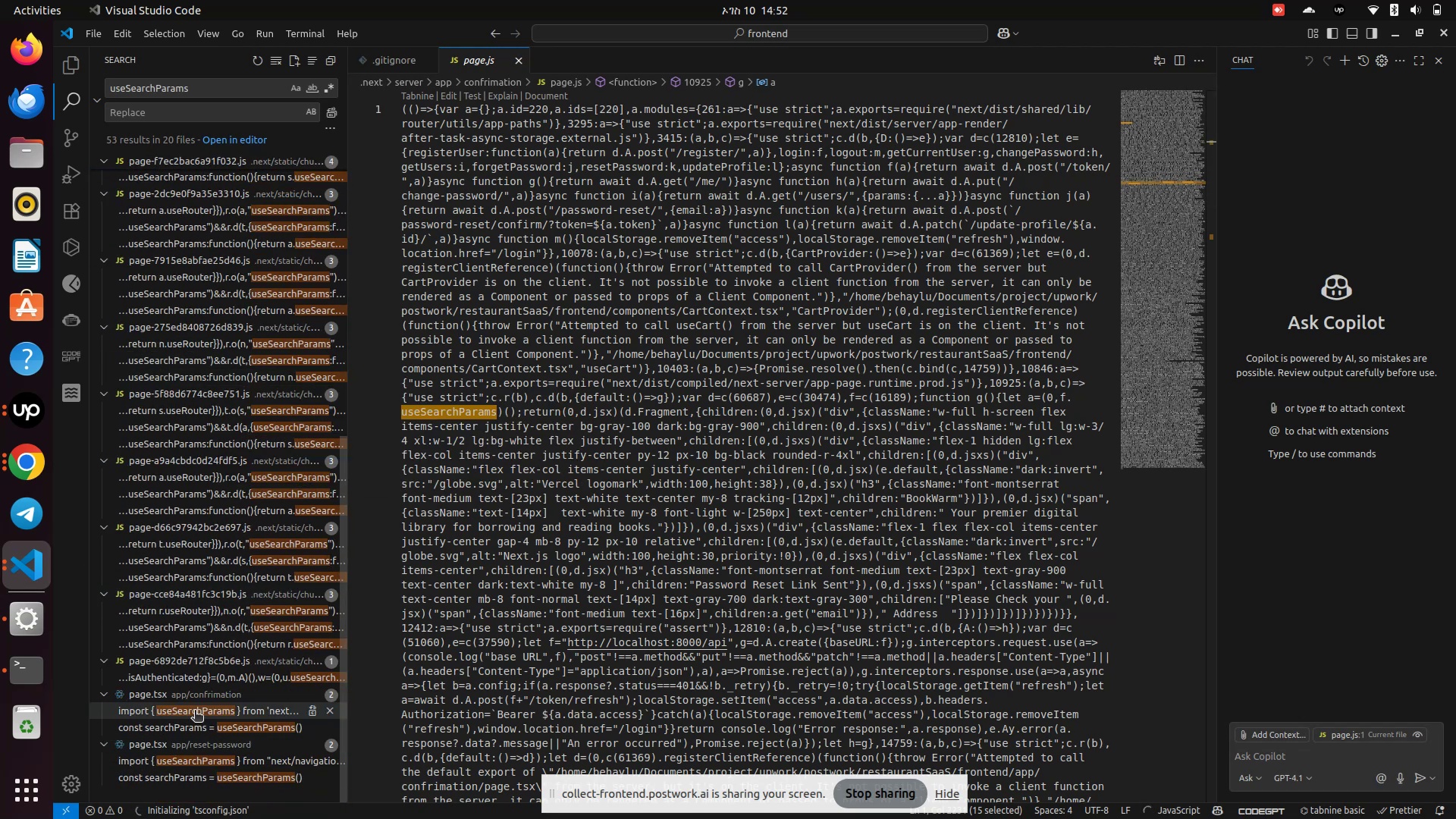 
left_click([195, 711])
 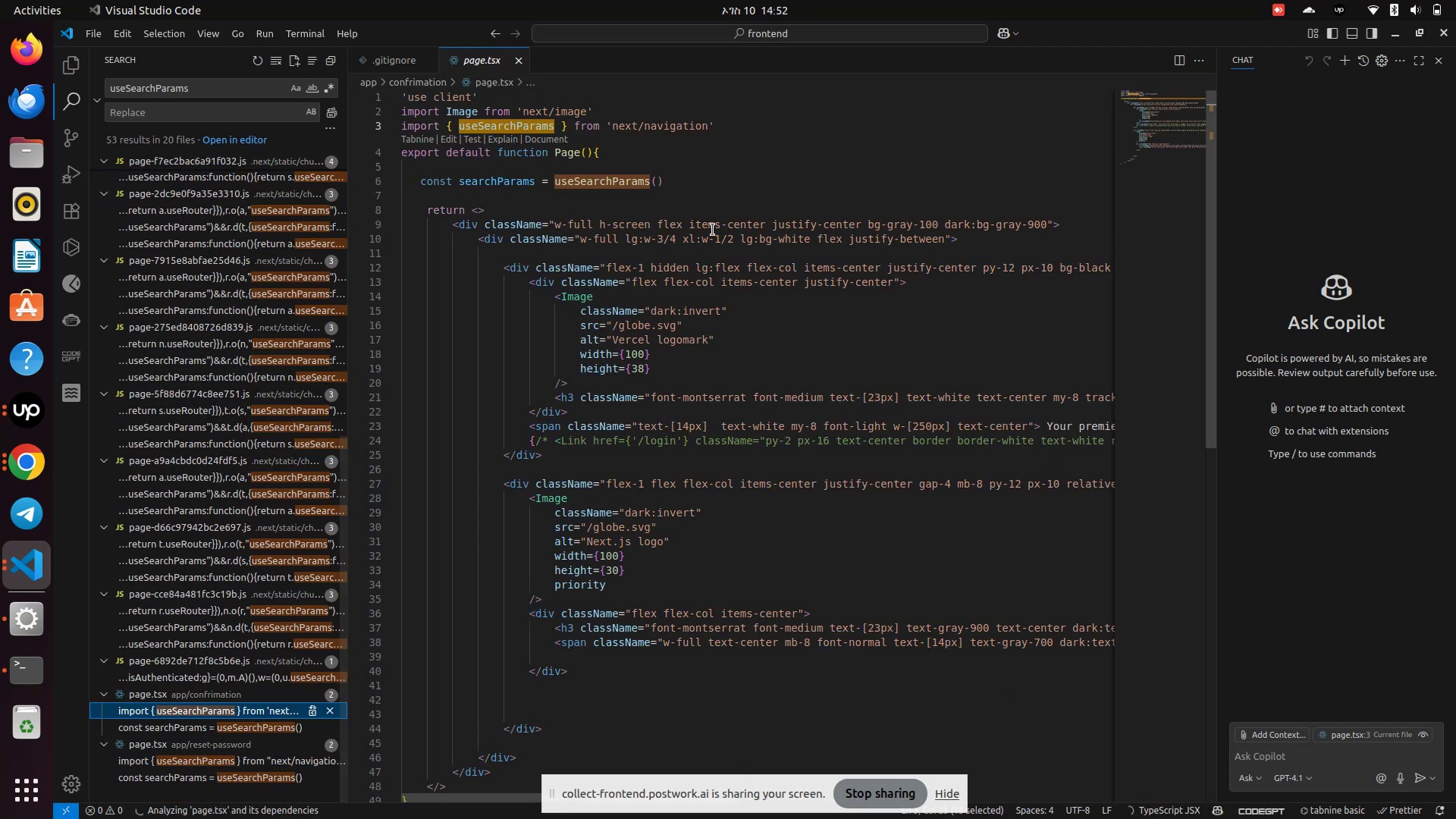 
left_click([695, 192])
 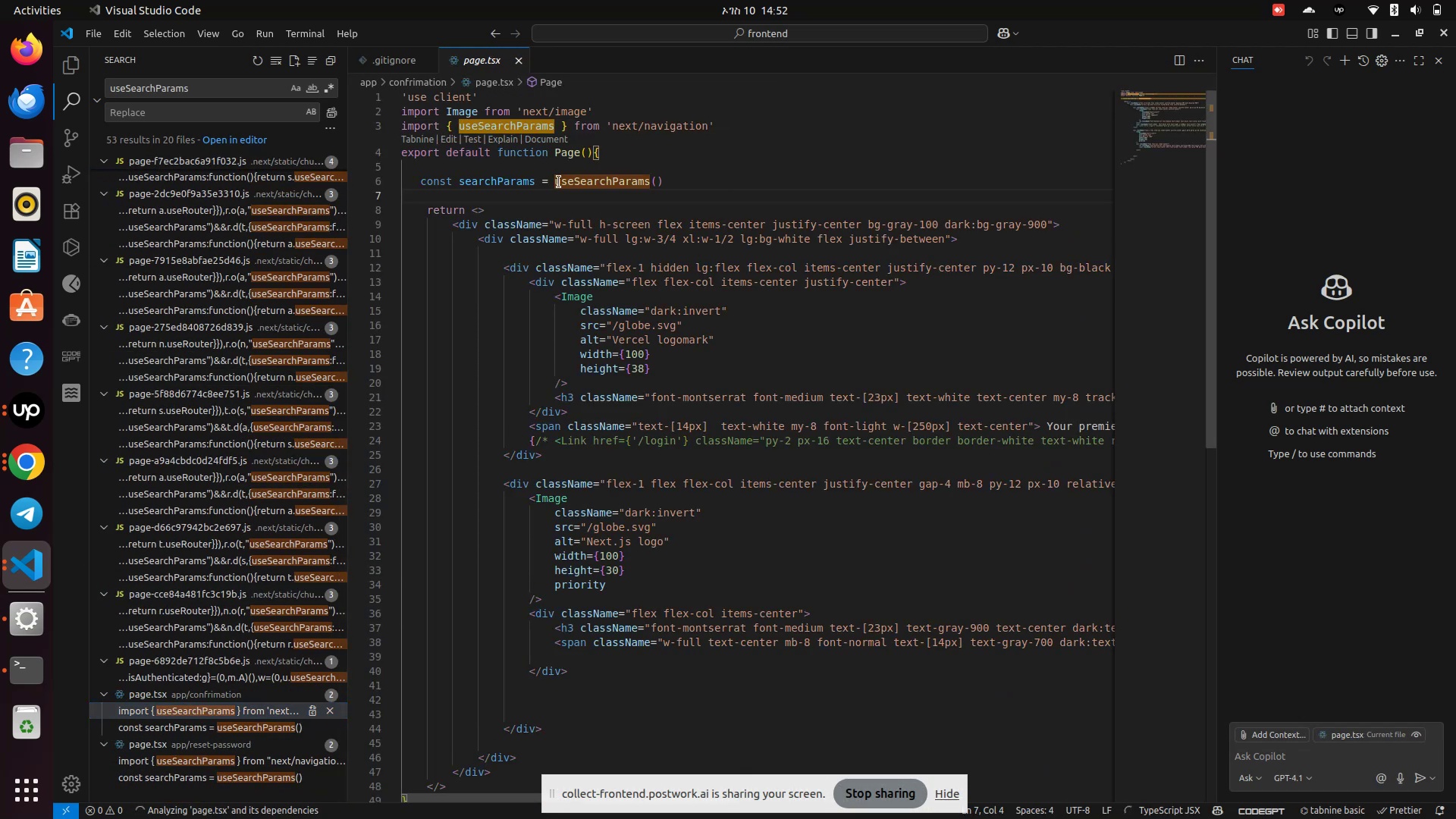 
double_click([486, 179])
 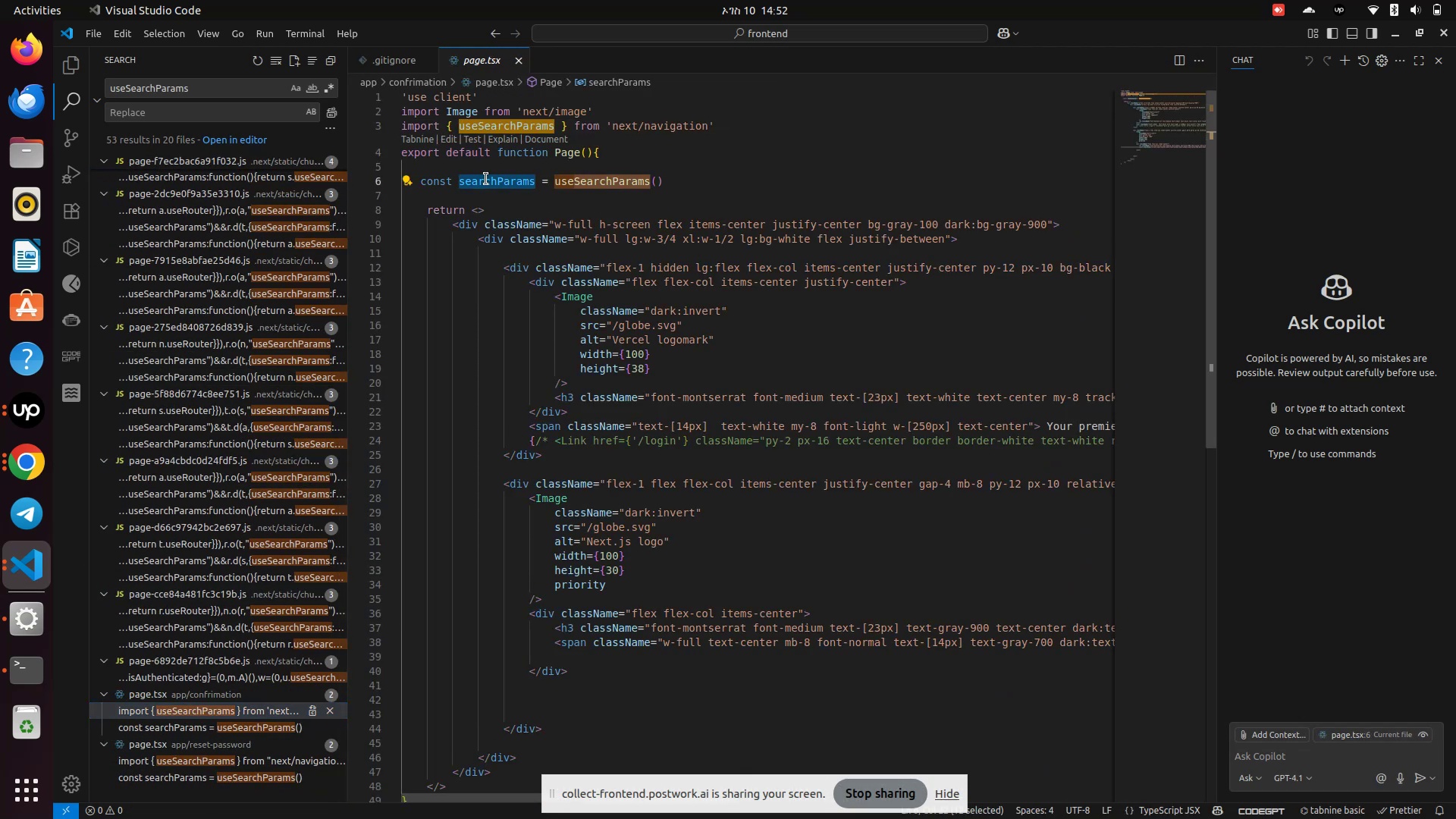 
key(Control+F)
 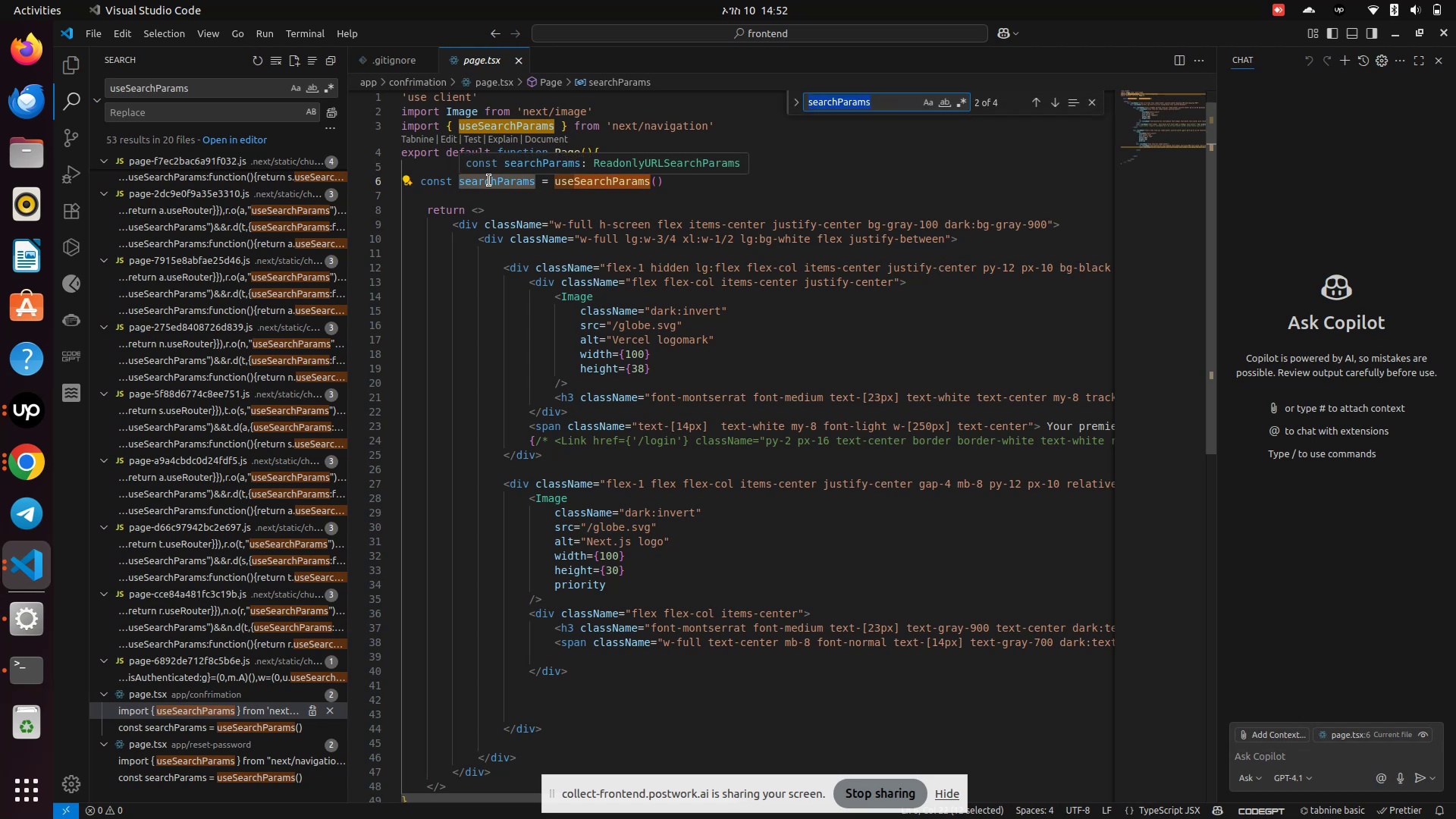 
key(Enter)
 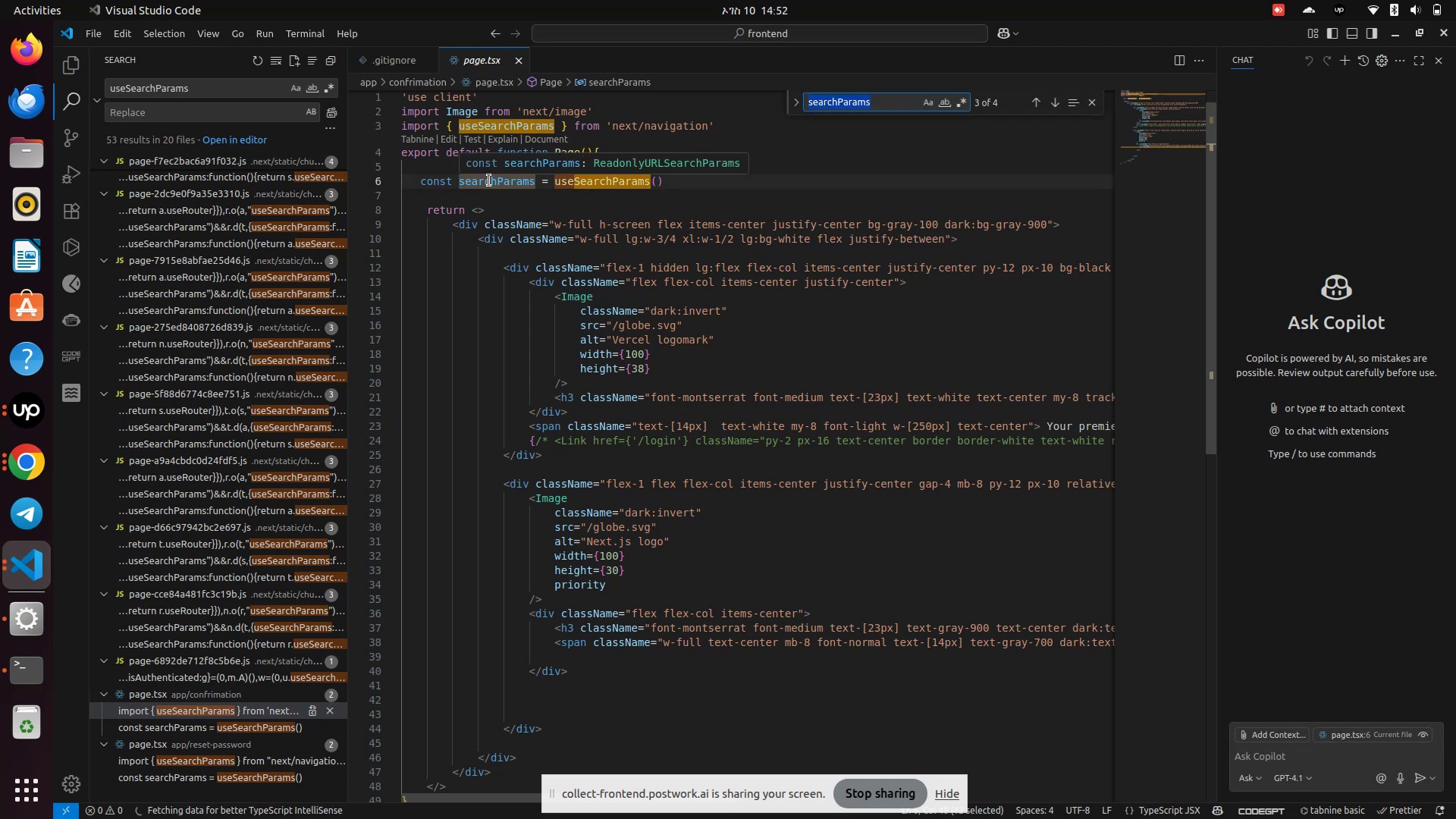 
key(Enter)
 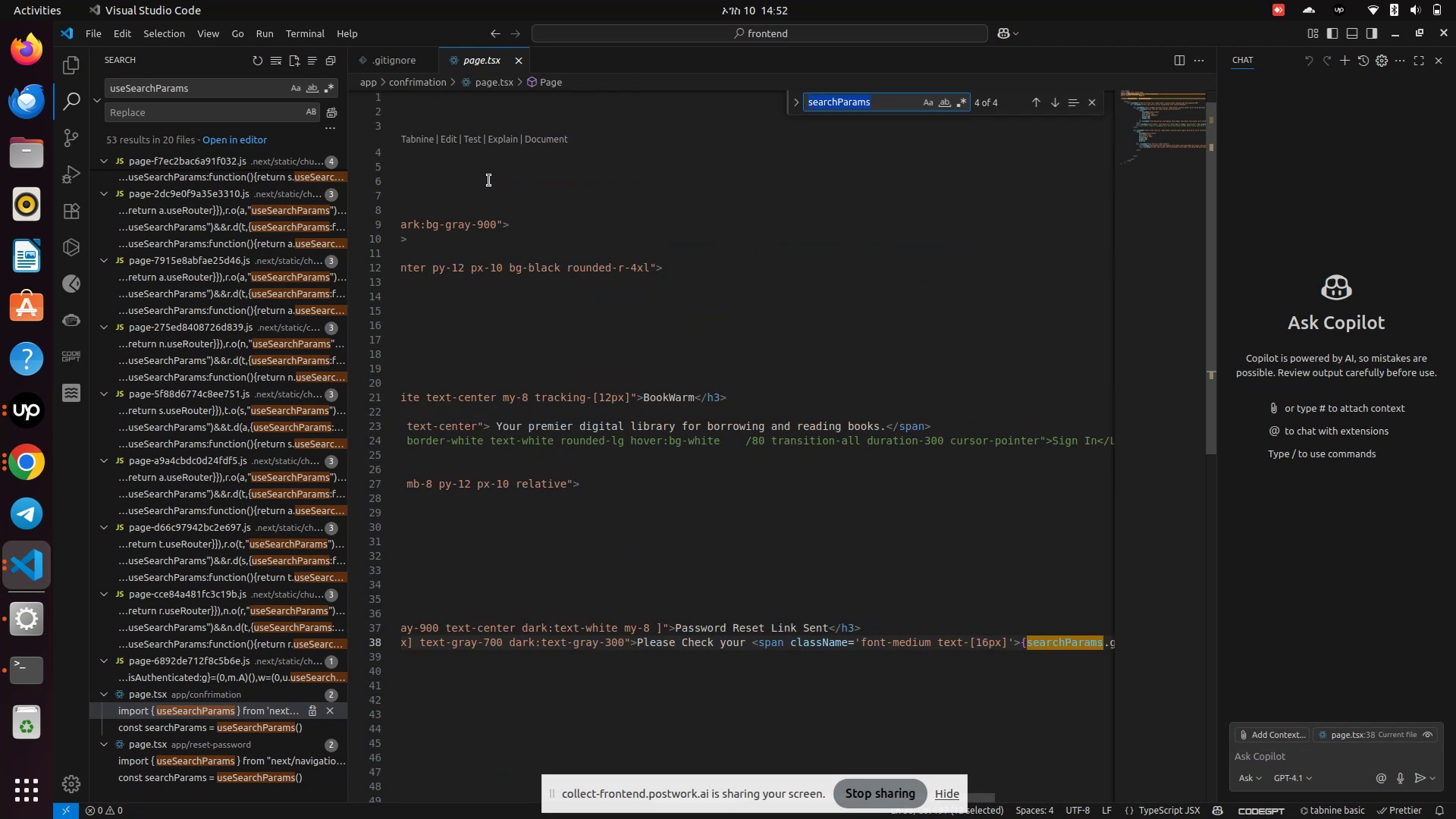 
key(Enter)
 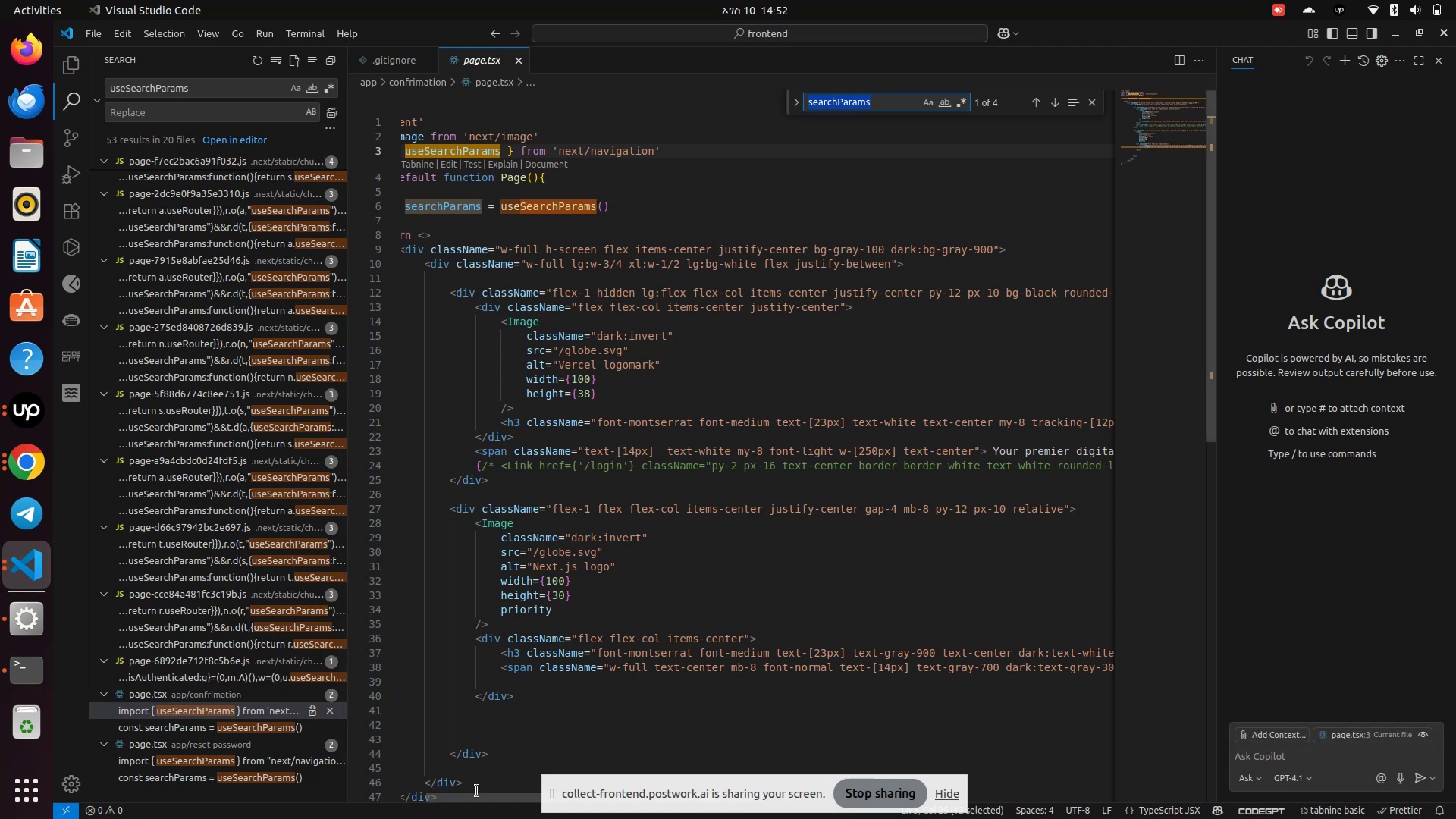 
wait(7.01)
 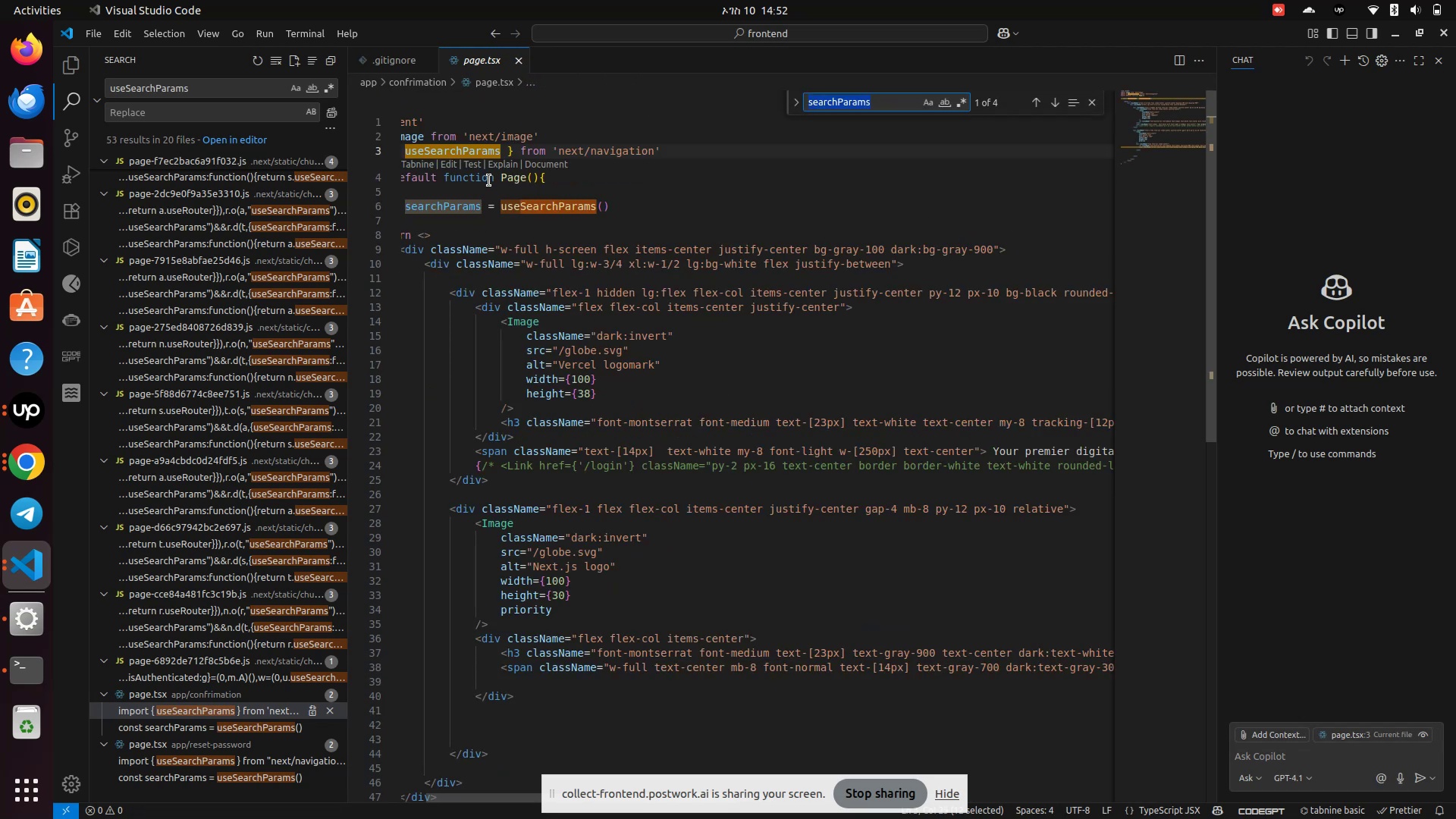 
left_click_drag(start_coordinate=[460, 793], to_coordinate=[174, 802])
 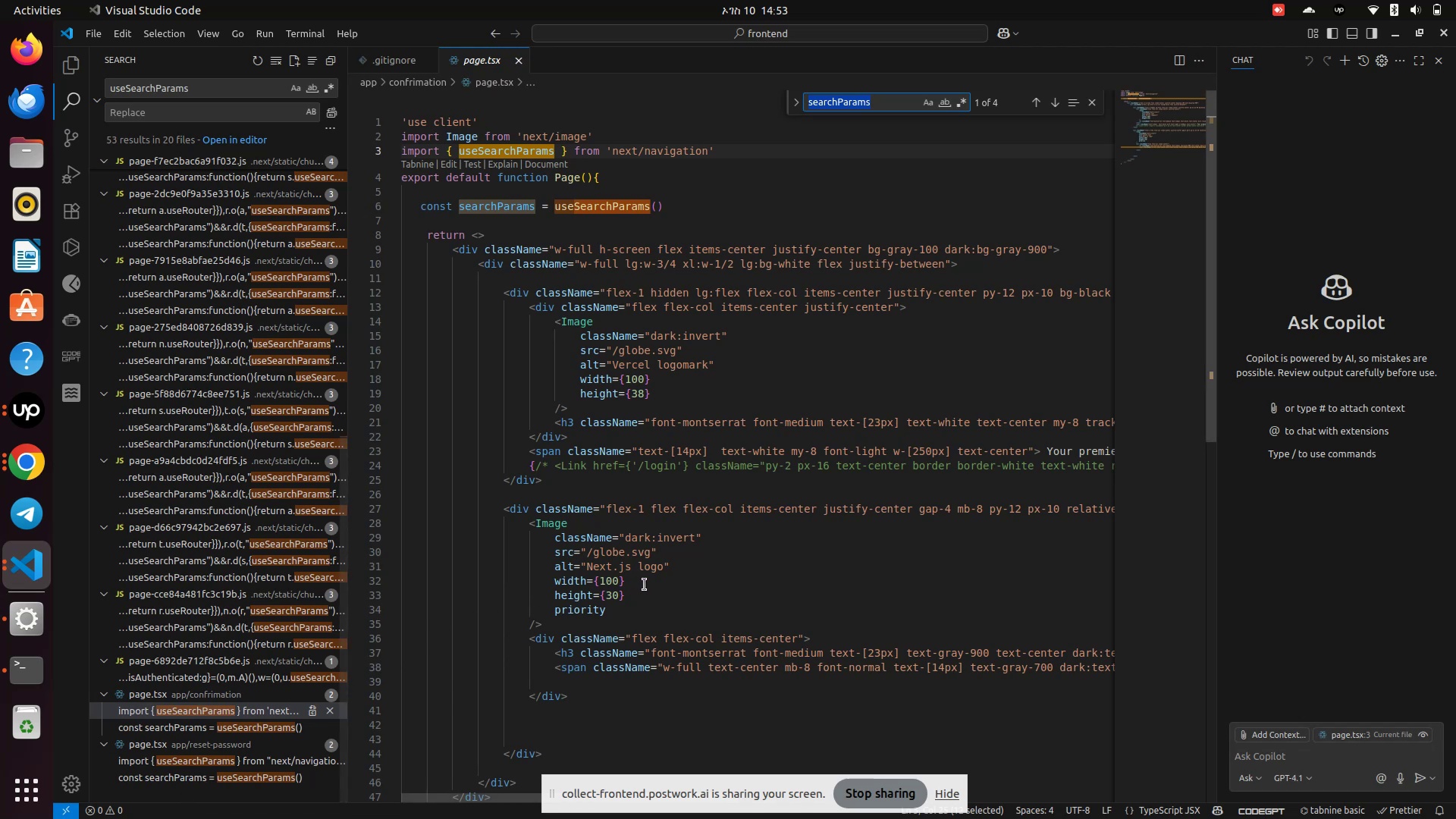 
scroll: coordinate [640, 585], scroll_direction: down, amount: 5.0
 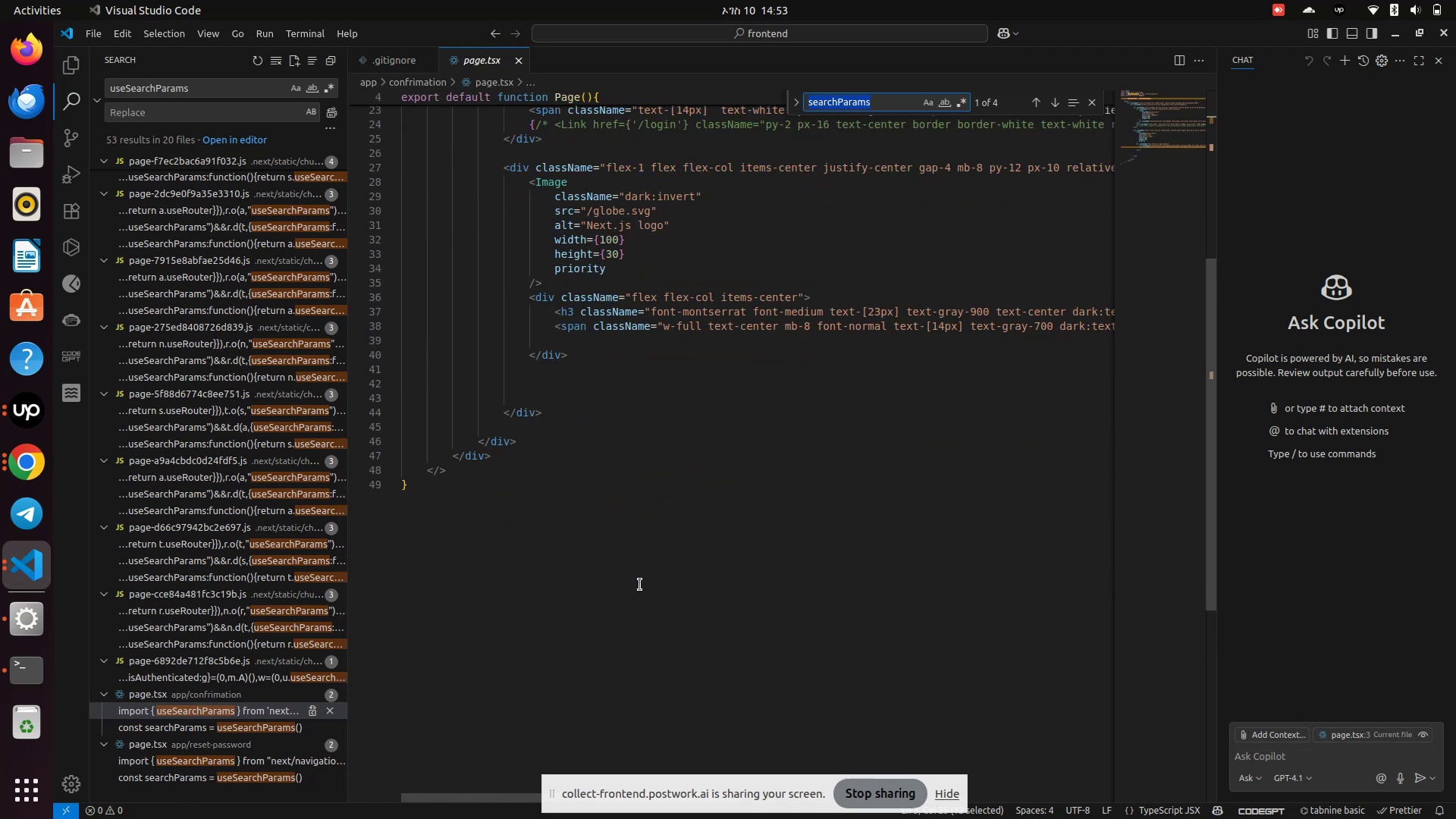 
scroll: coordinate [640, 585], scroll_direction: up, amount: 10.0
 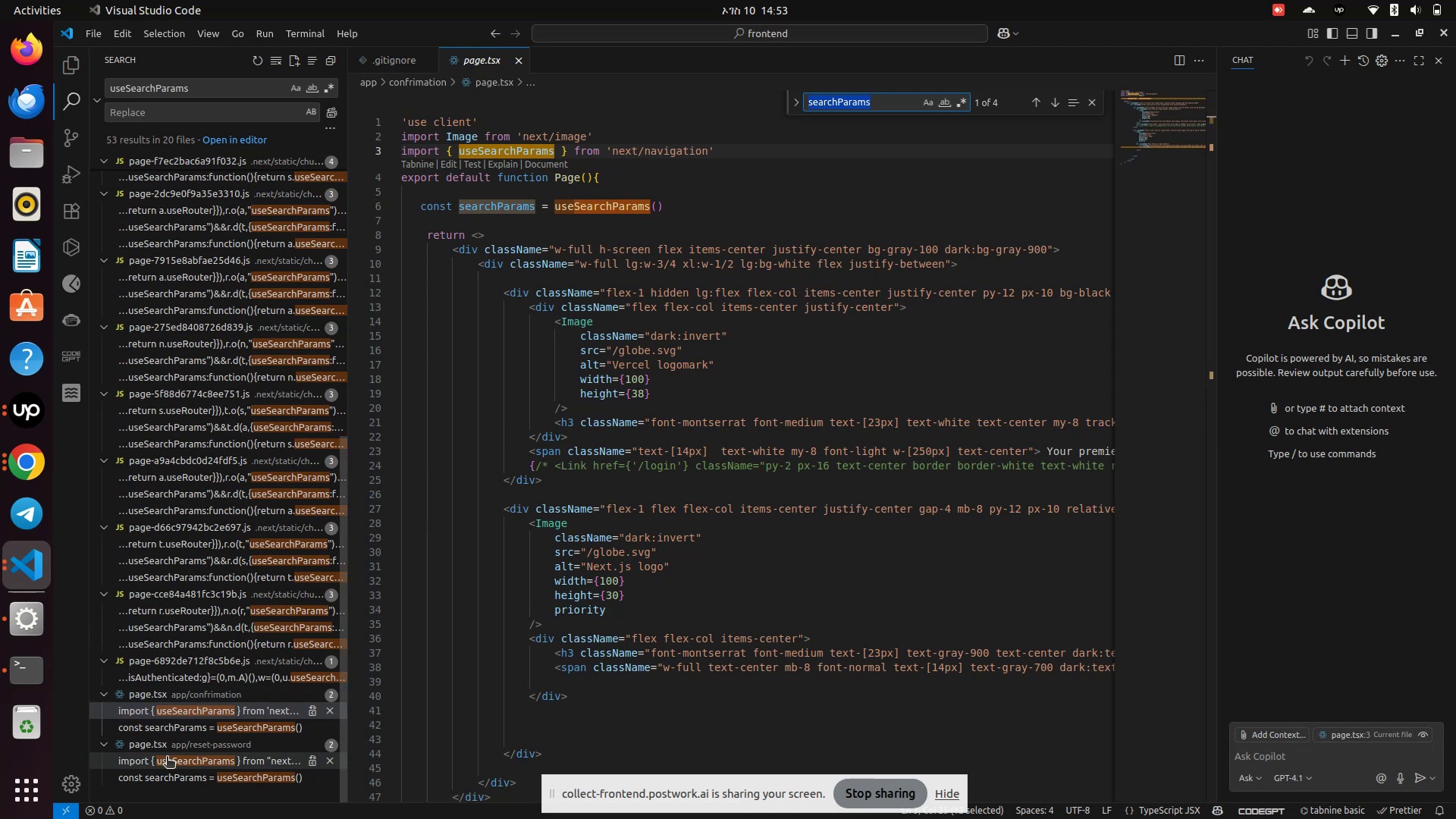 
wait(7.54)
 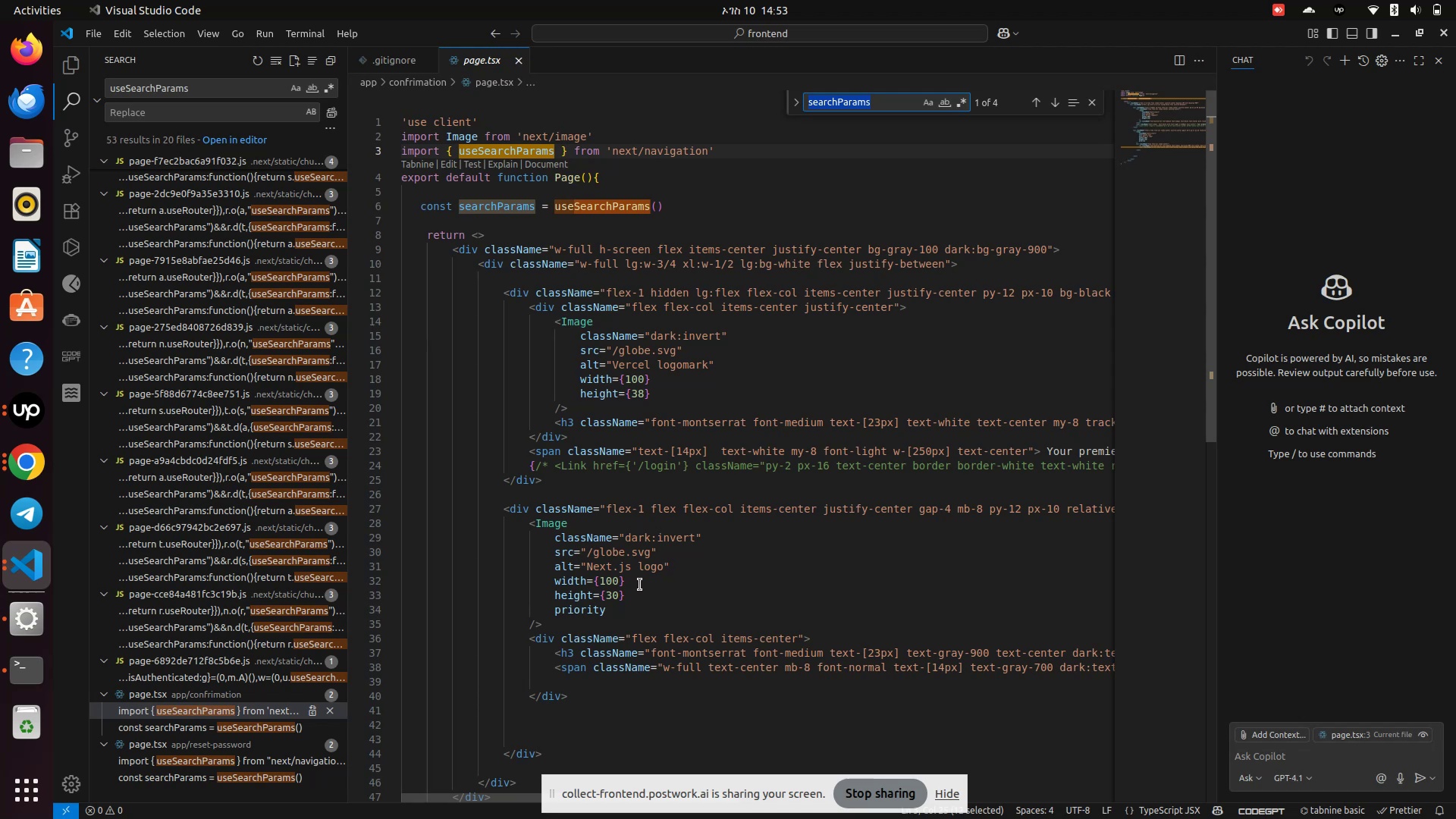 
left_click([186, 760])
 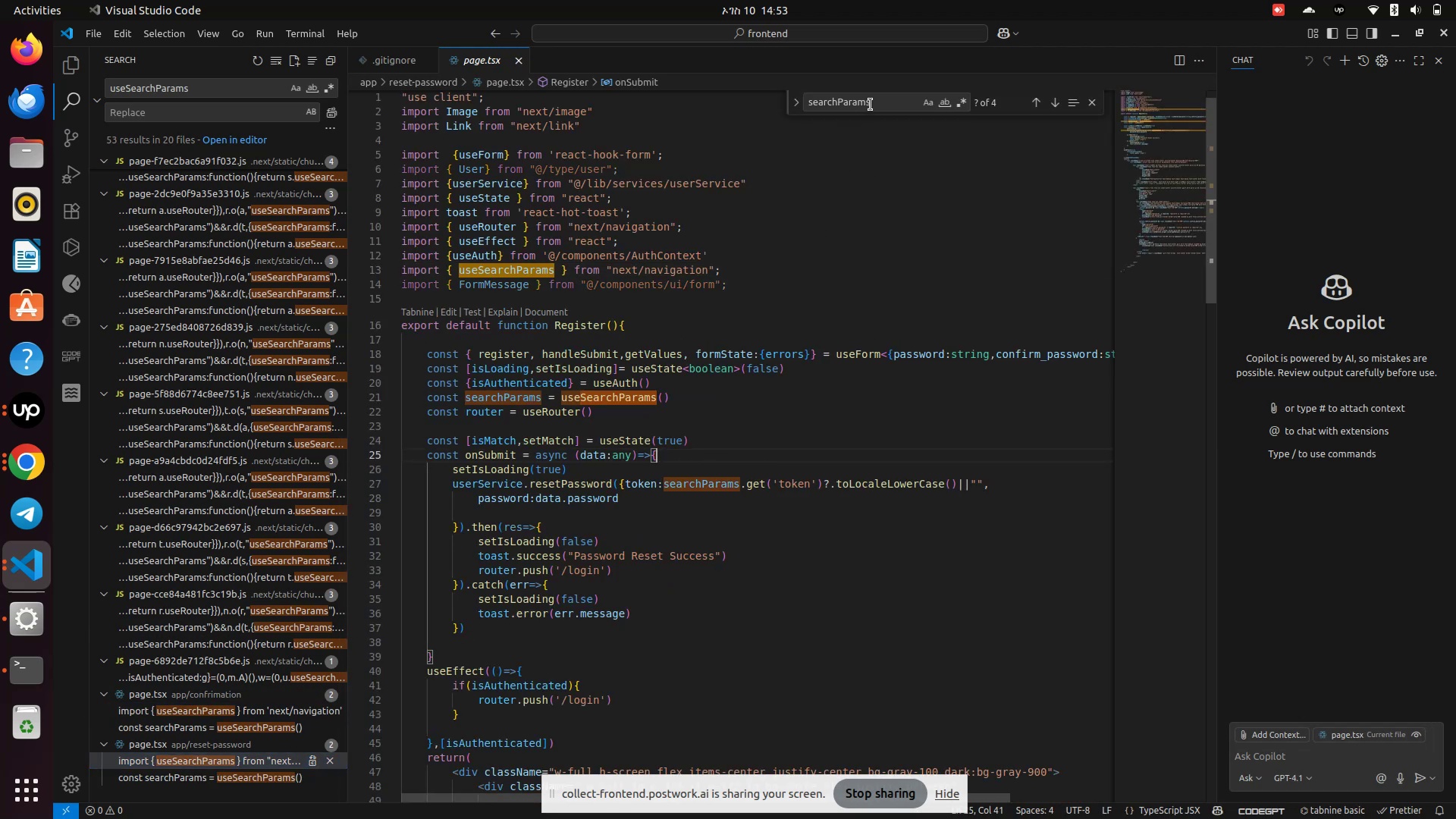 
wait(6.2)
 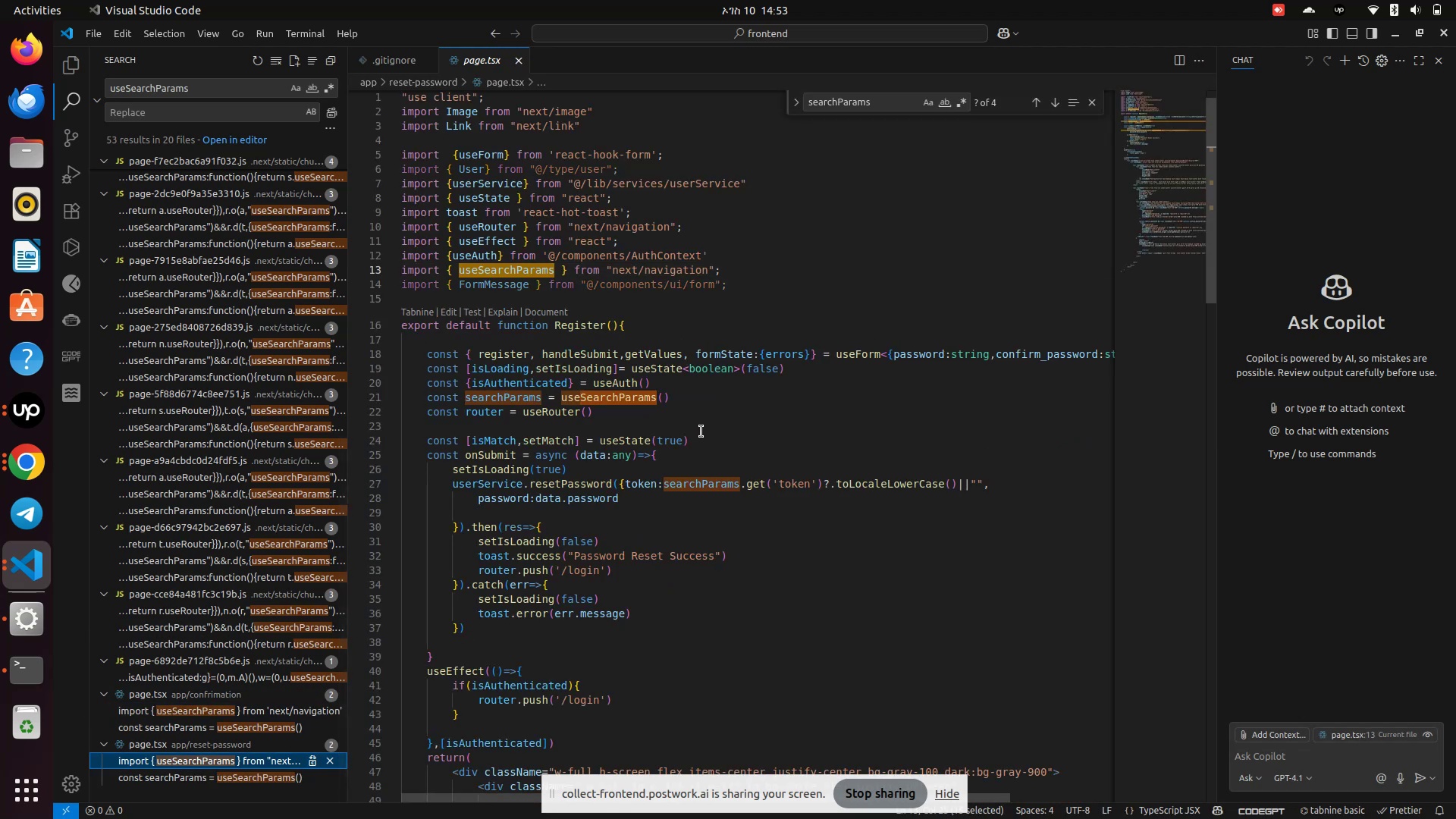 
key(Enter)
 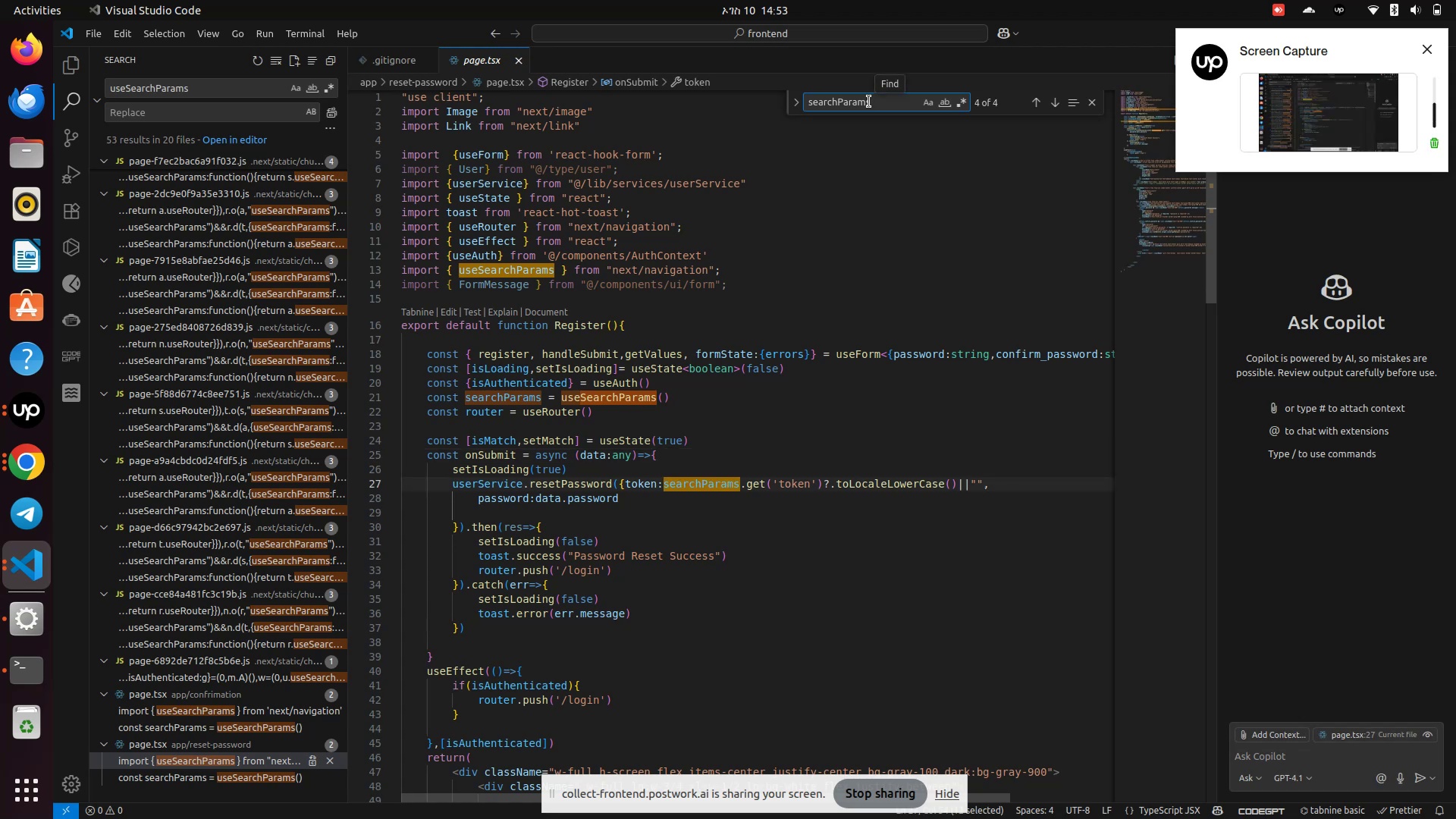 
key(Enter)
 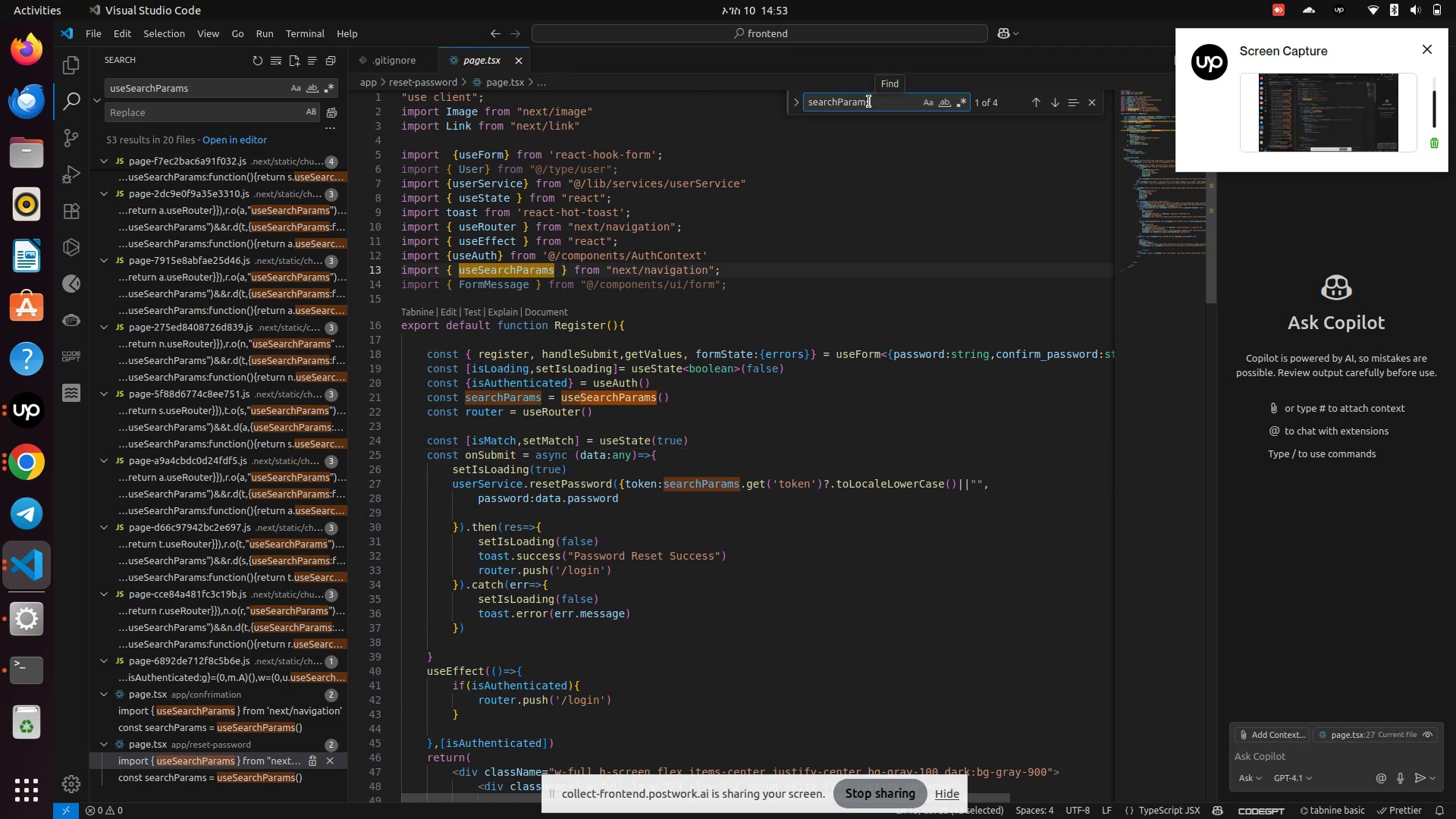 
key(Enter)
 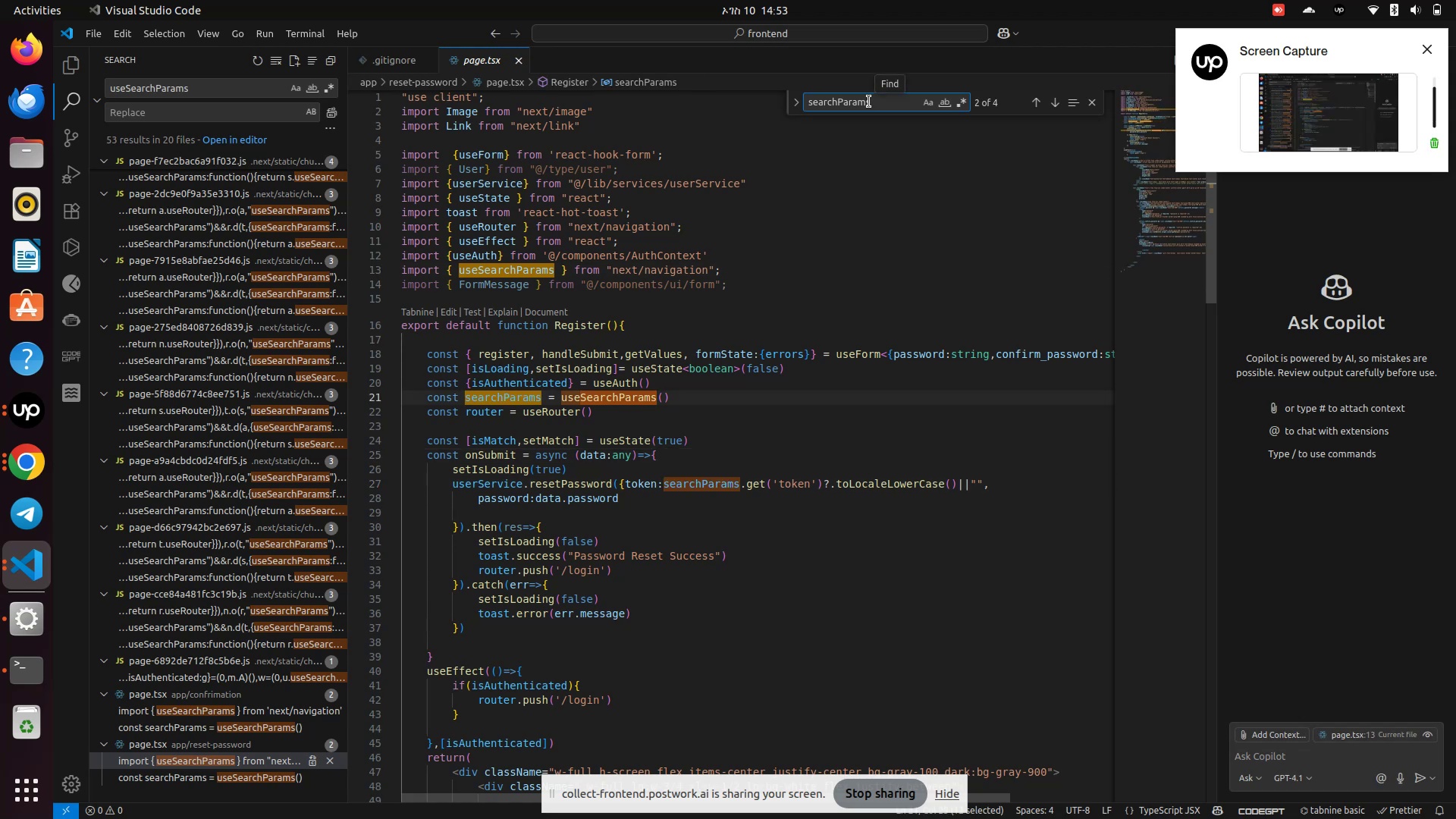 
key(Enter)
 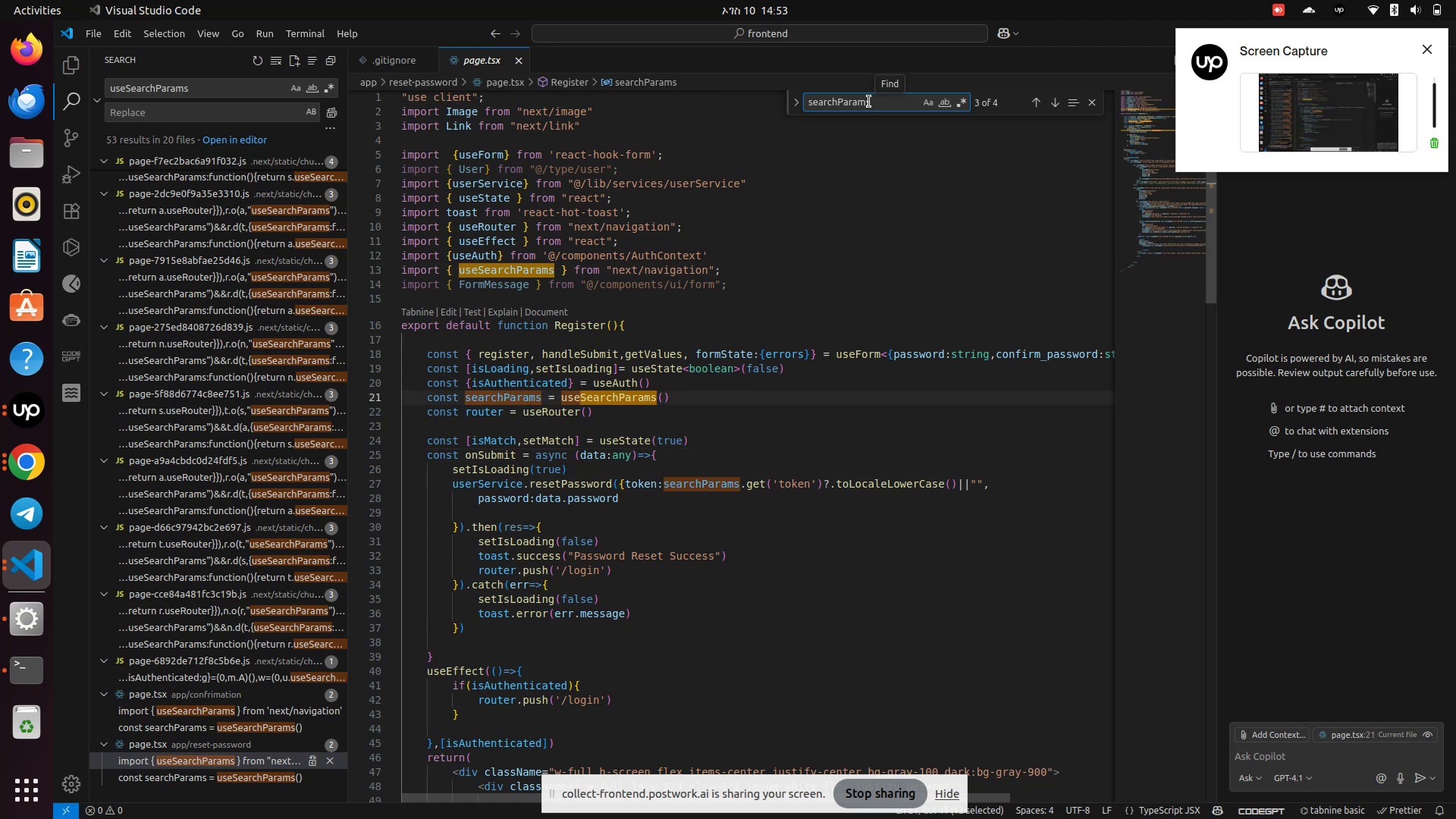 
key(Enter)
 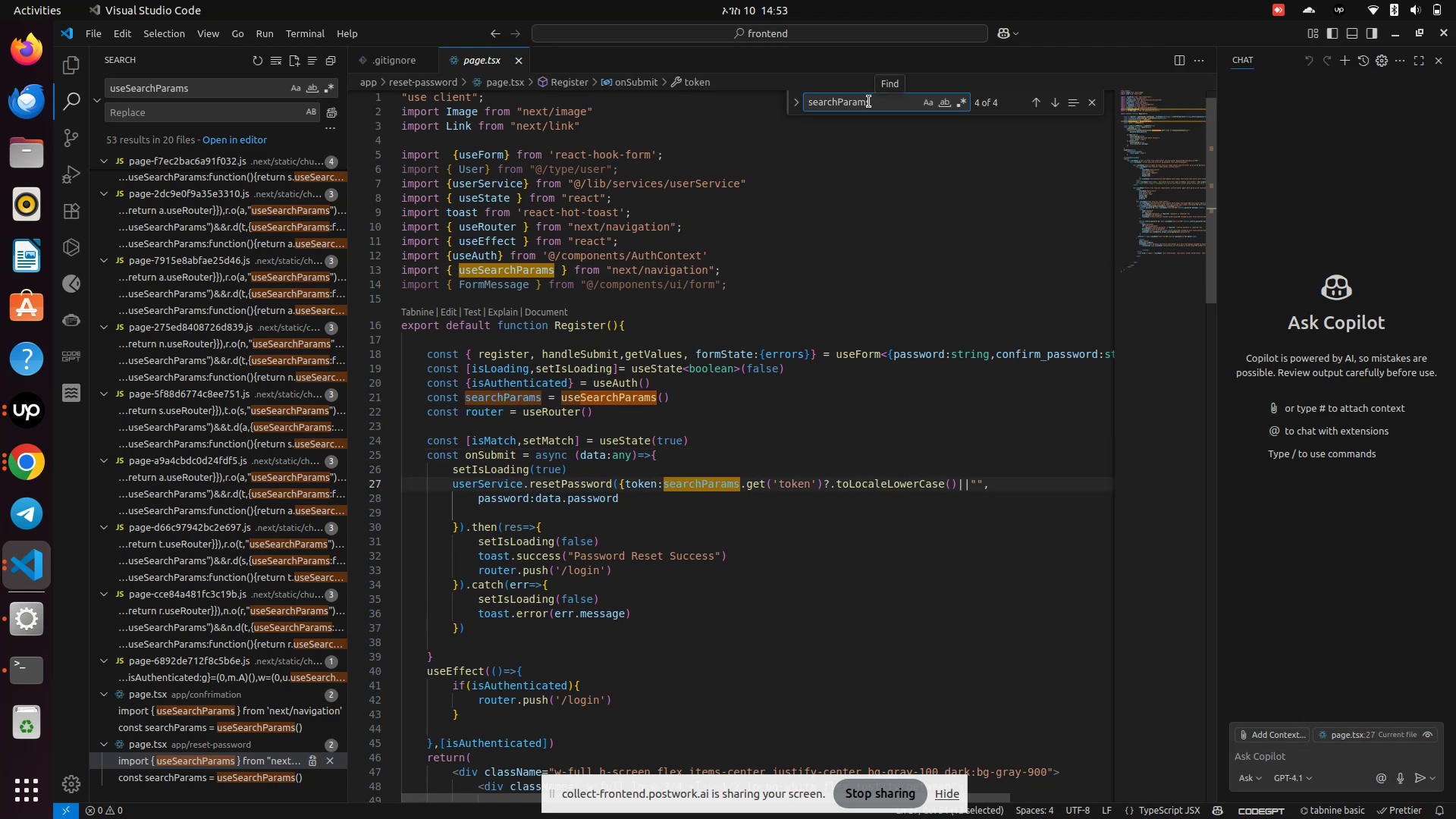 
key(Enter)
 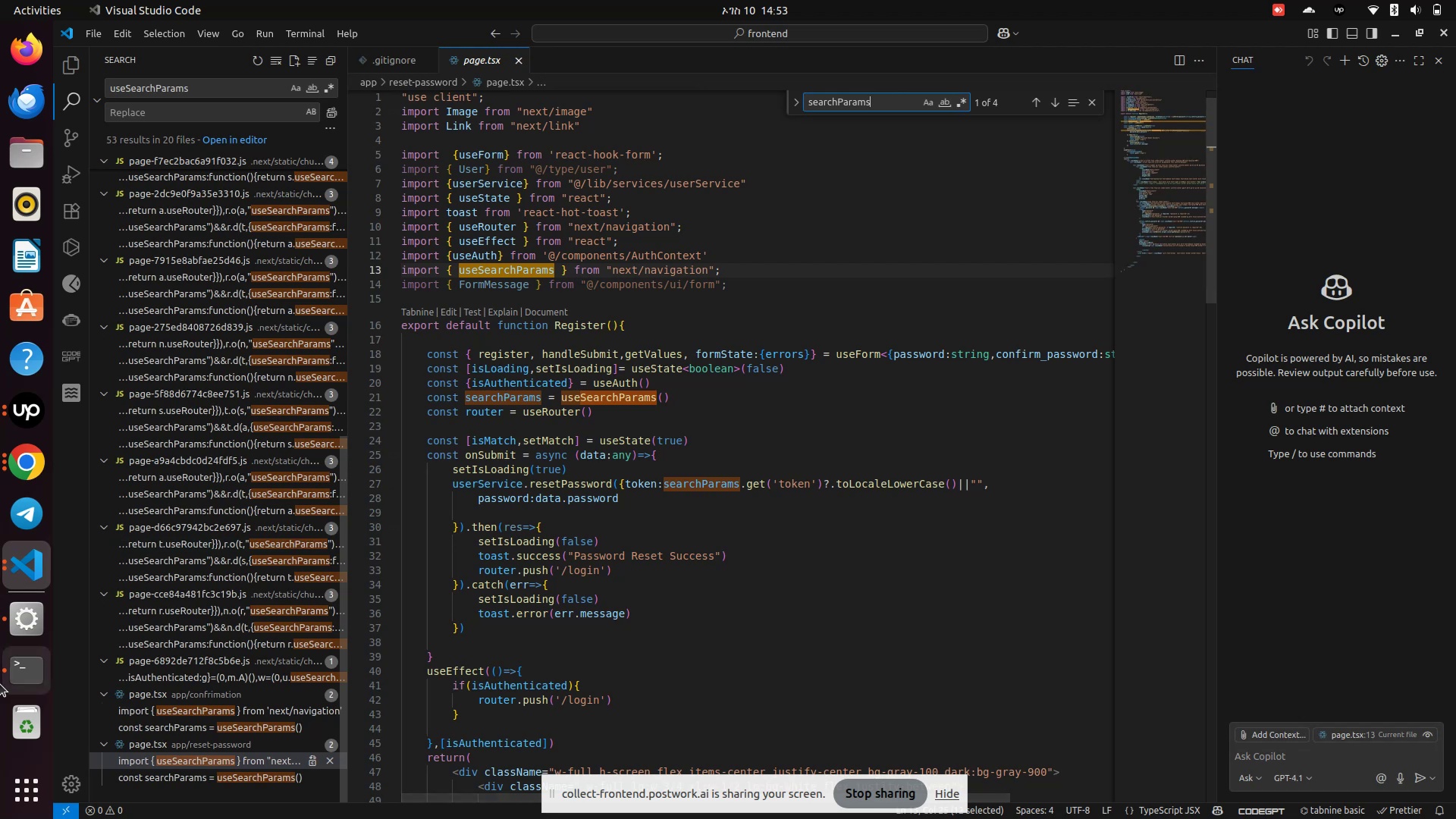 
left_click([24, 678])
 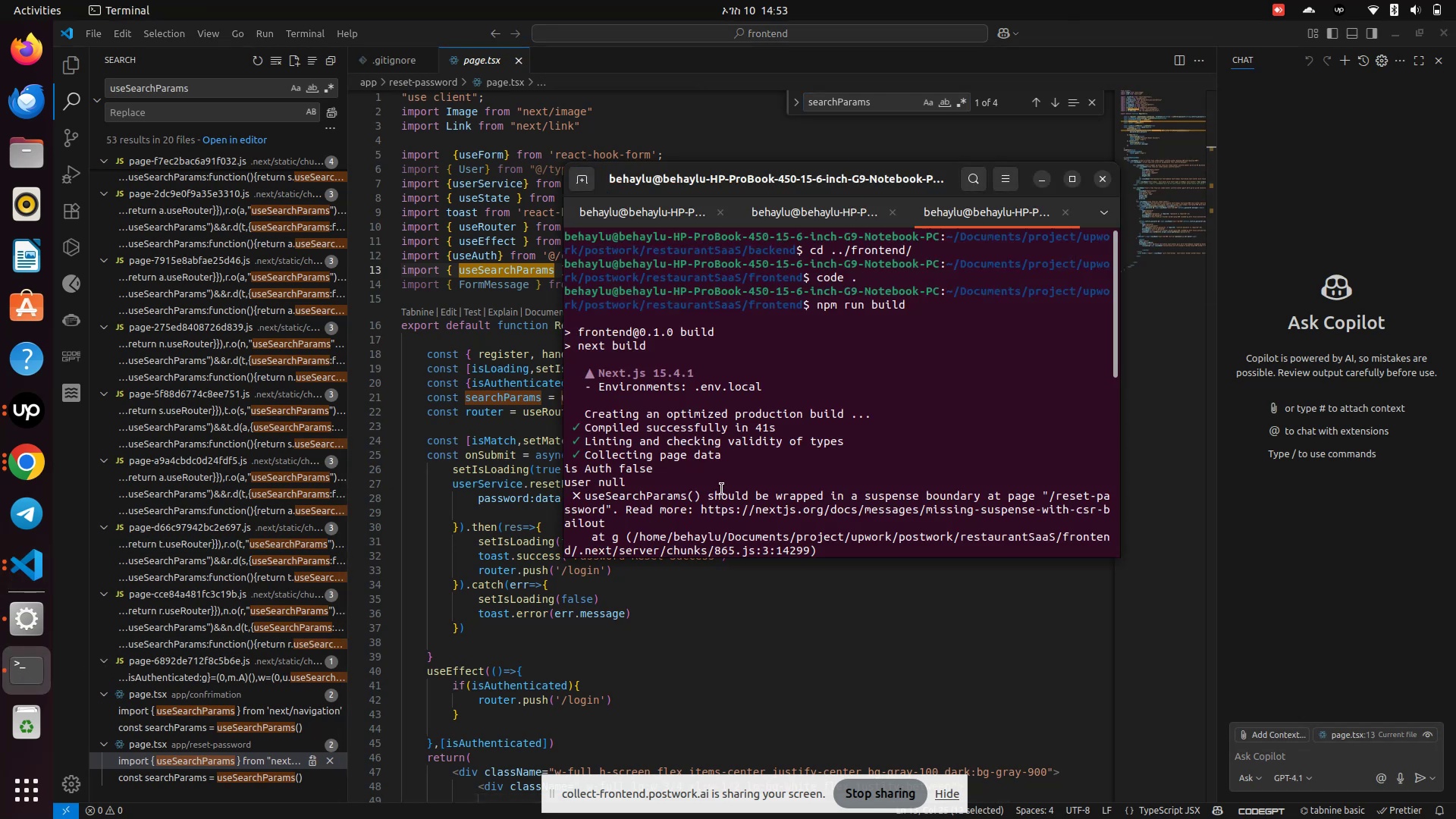 
scroll: coordinate [704, 490], scroll_direction: down, amount: 3.0
 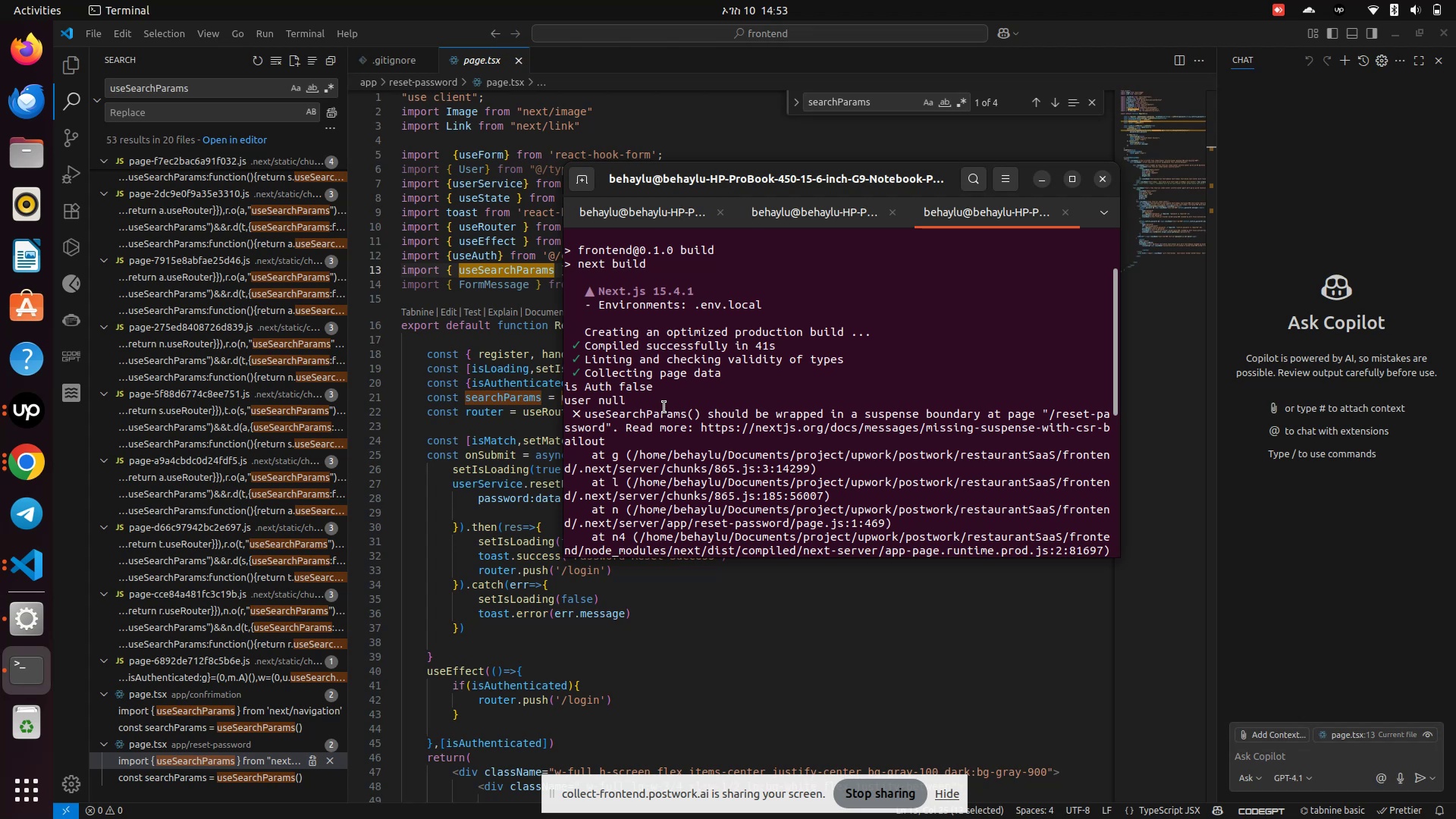 
wait(15.85)
 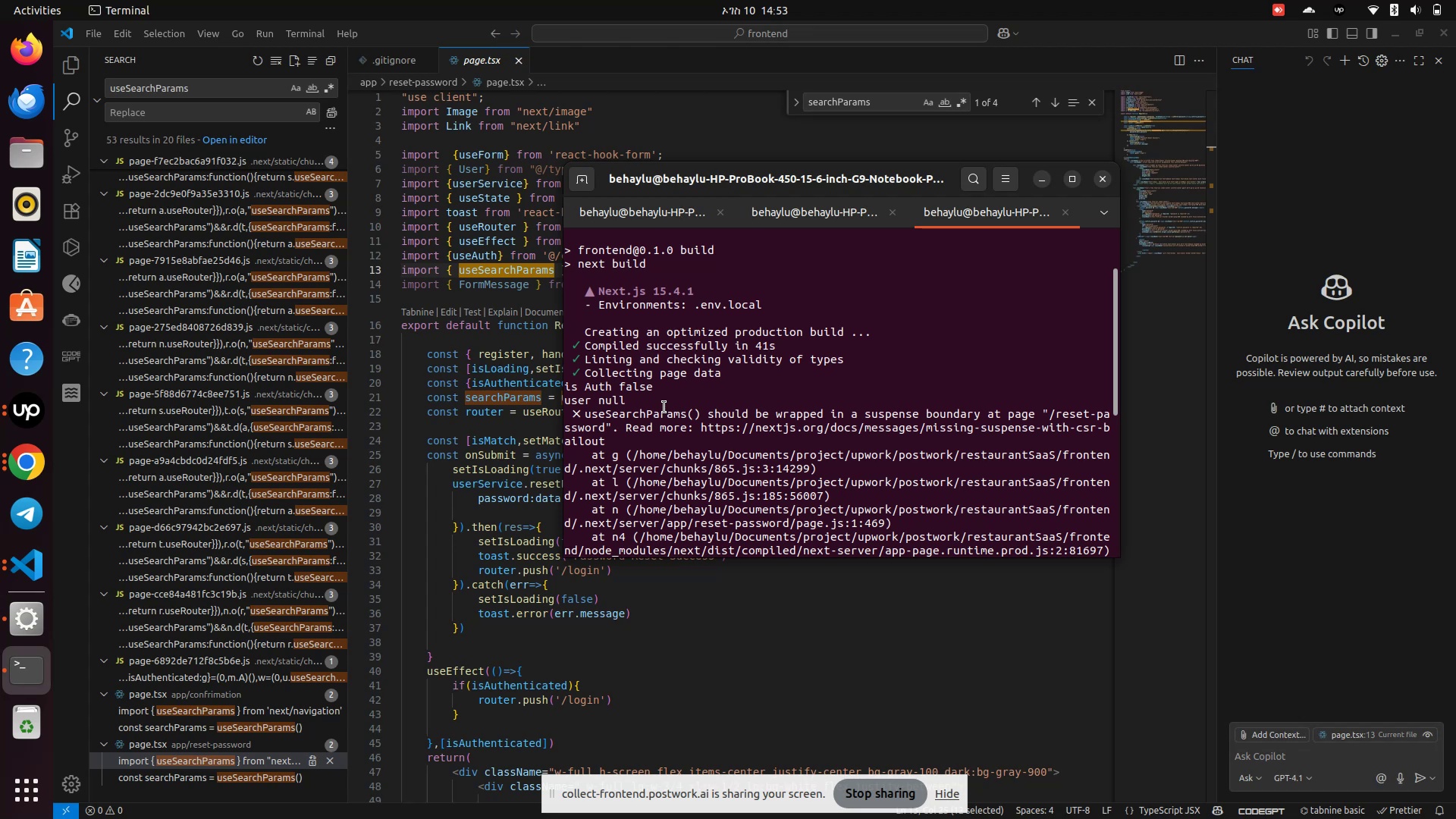 
left_click_drag(start_coordinate=[578, 383], to_coordinate=[626, 635])
 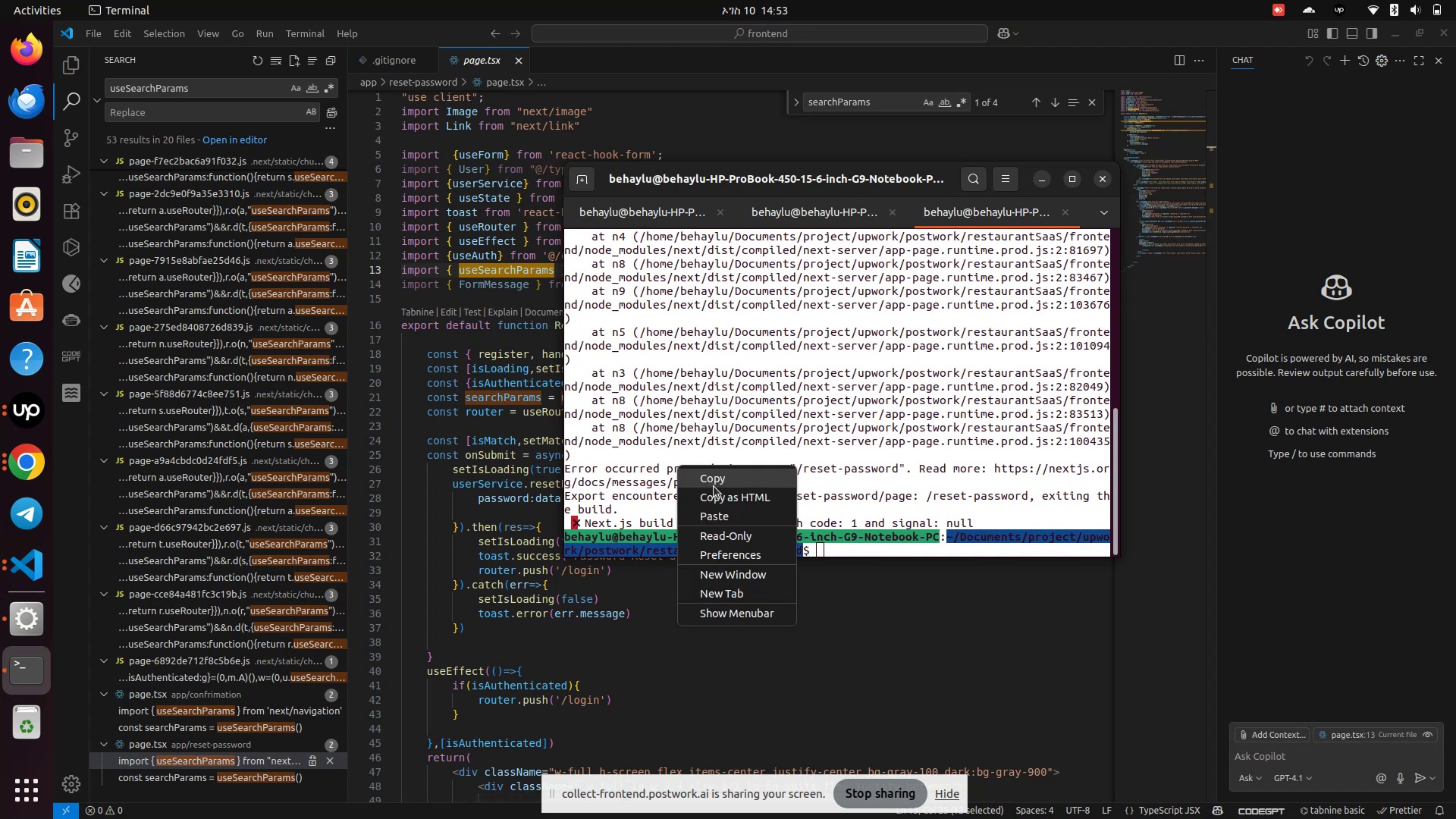 
left_click([727, 485])
 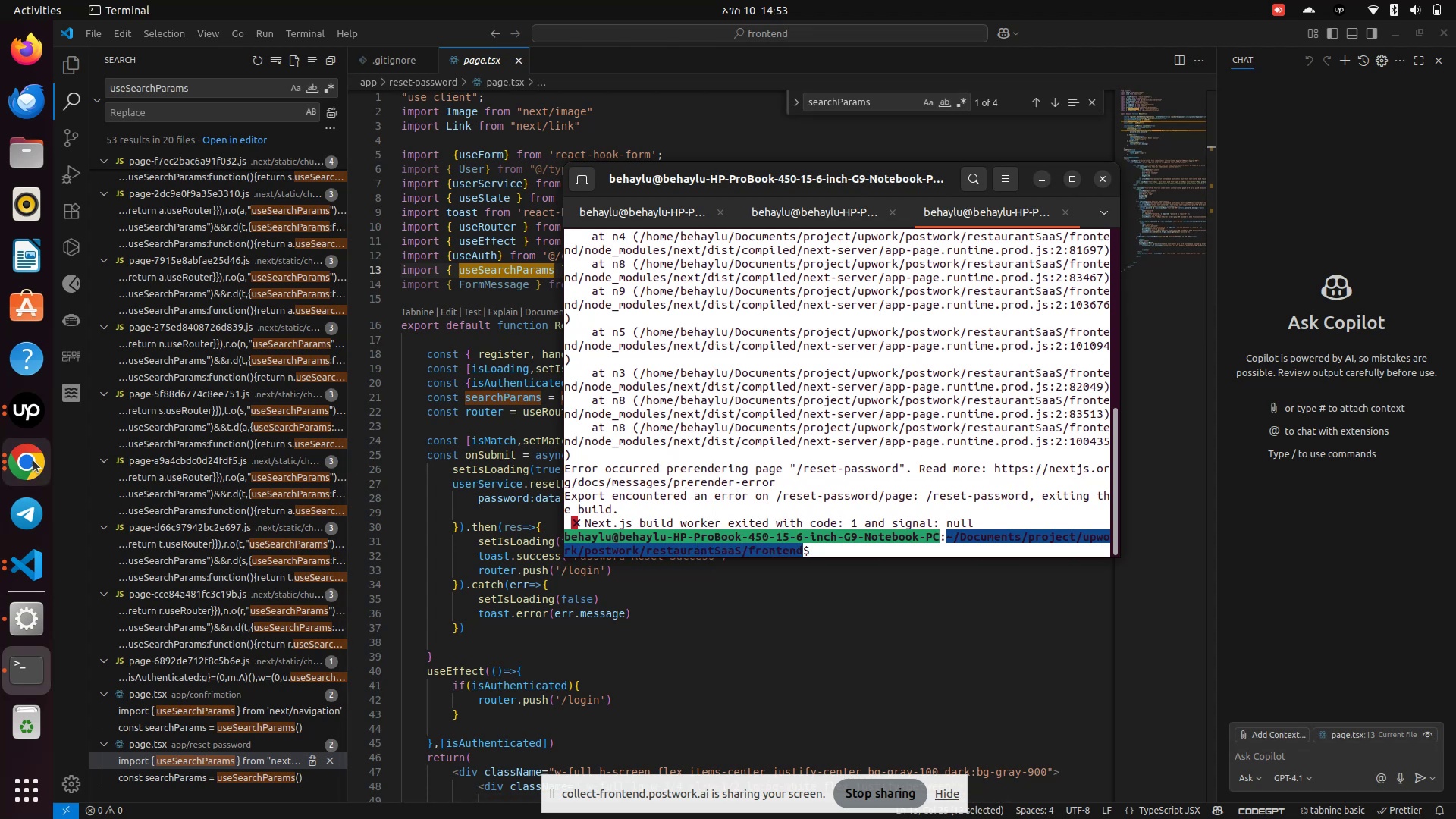 
left_click([26, 457])
 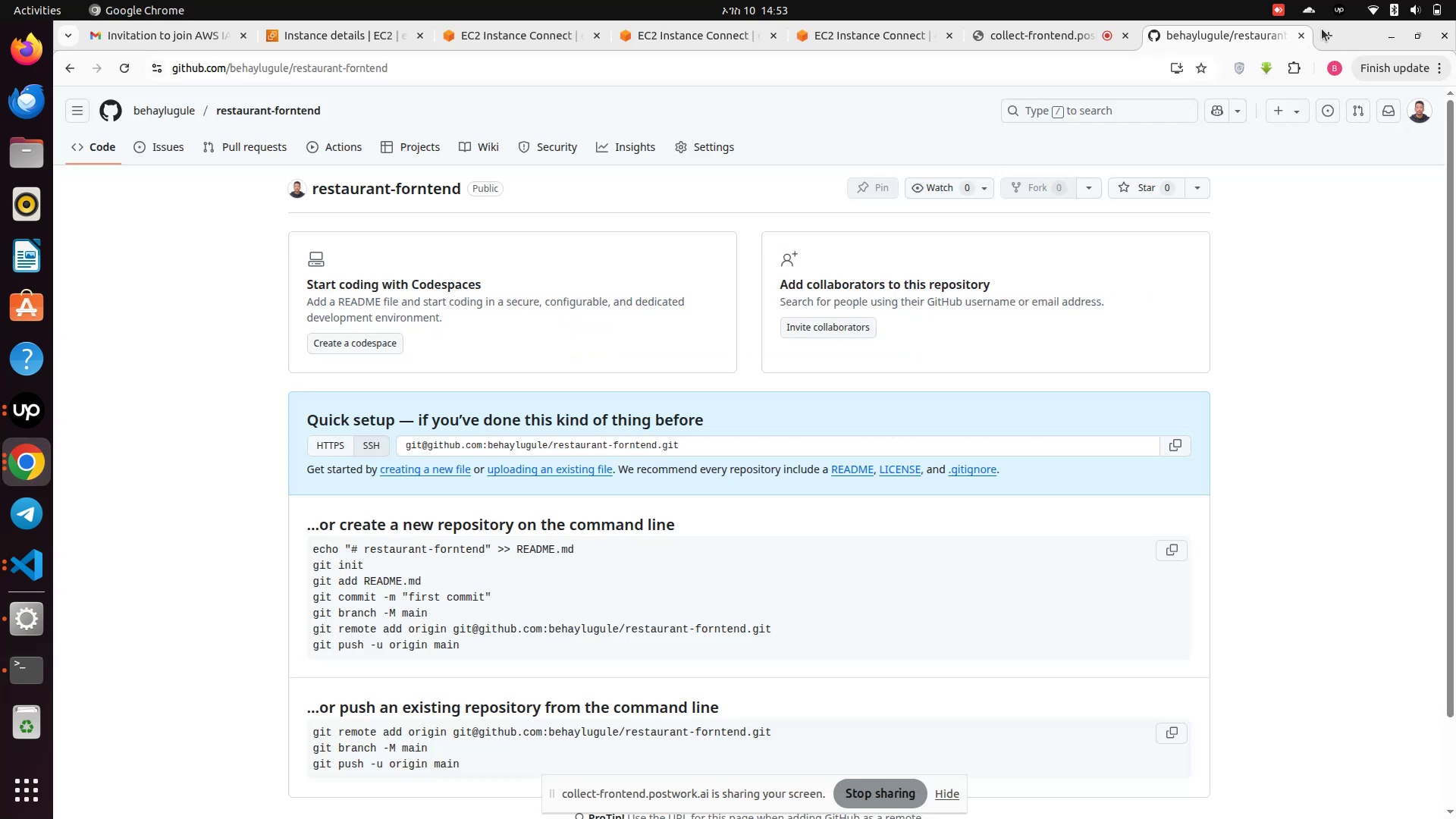 
left_click([1329, 36])
 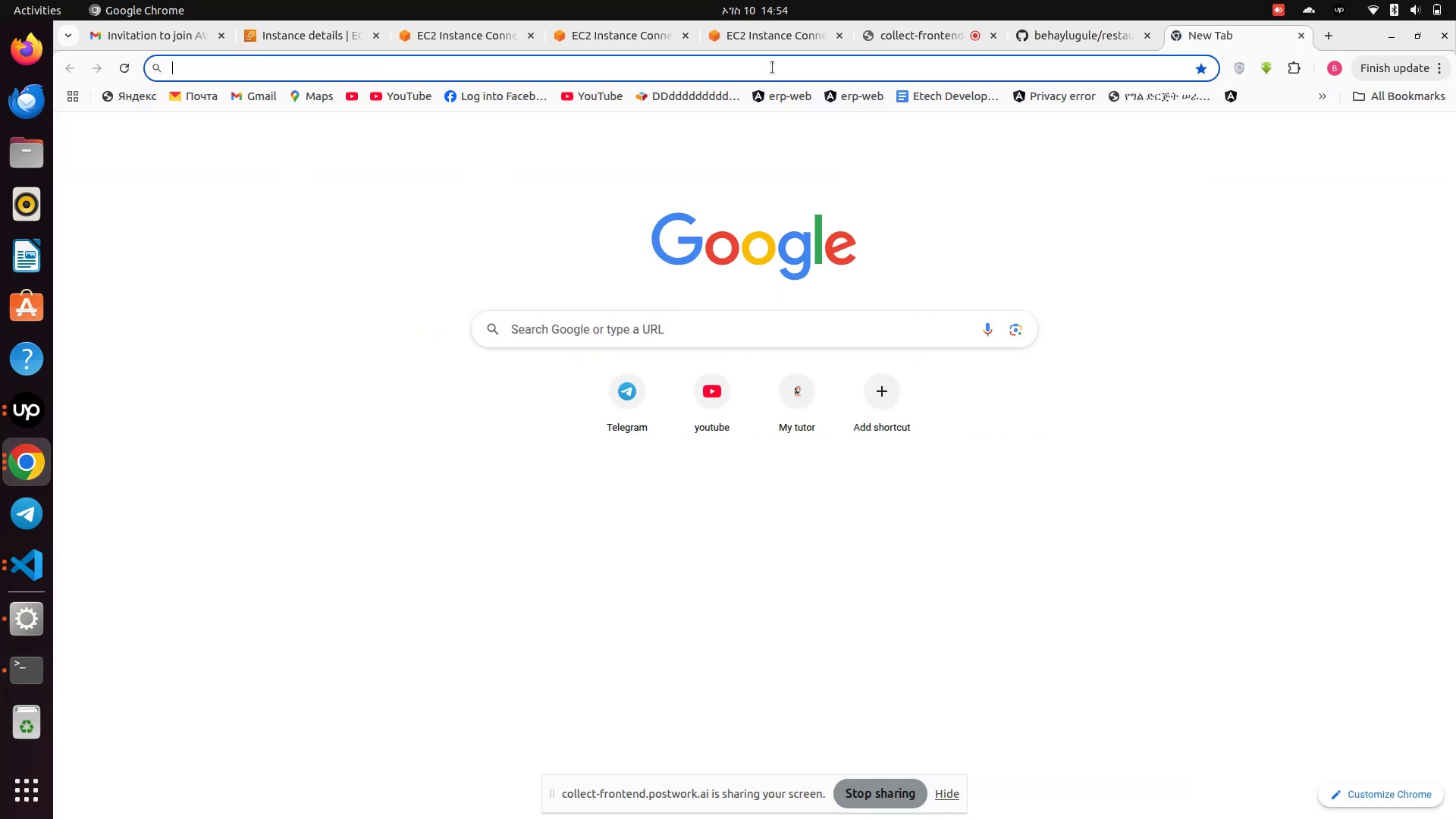 
left_click([766, 66])
 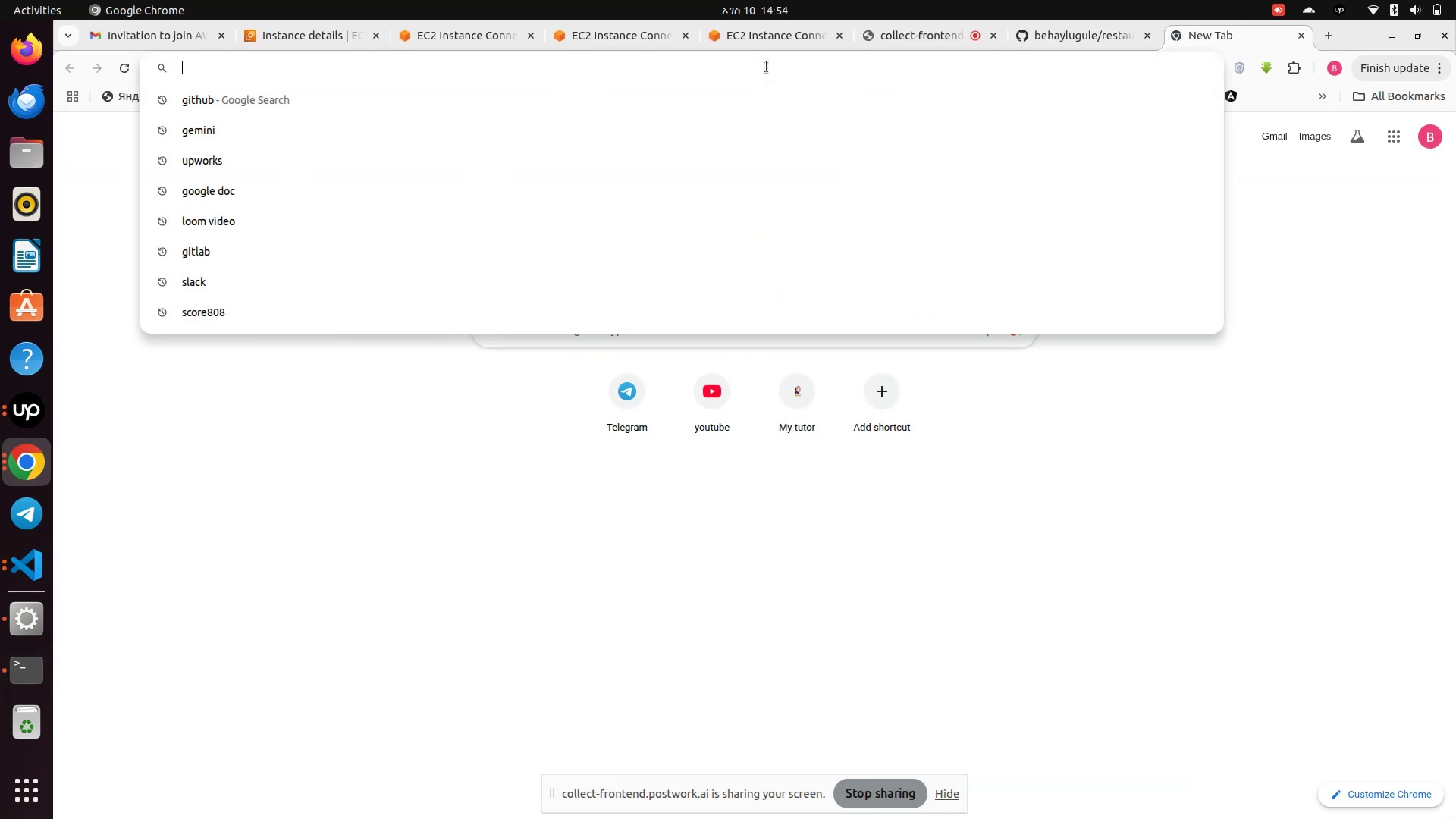 
type(cha)
 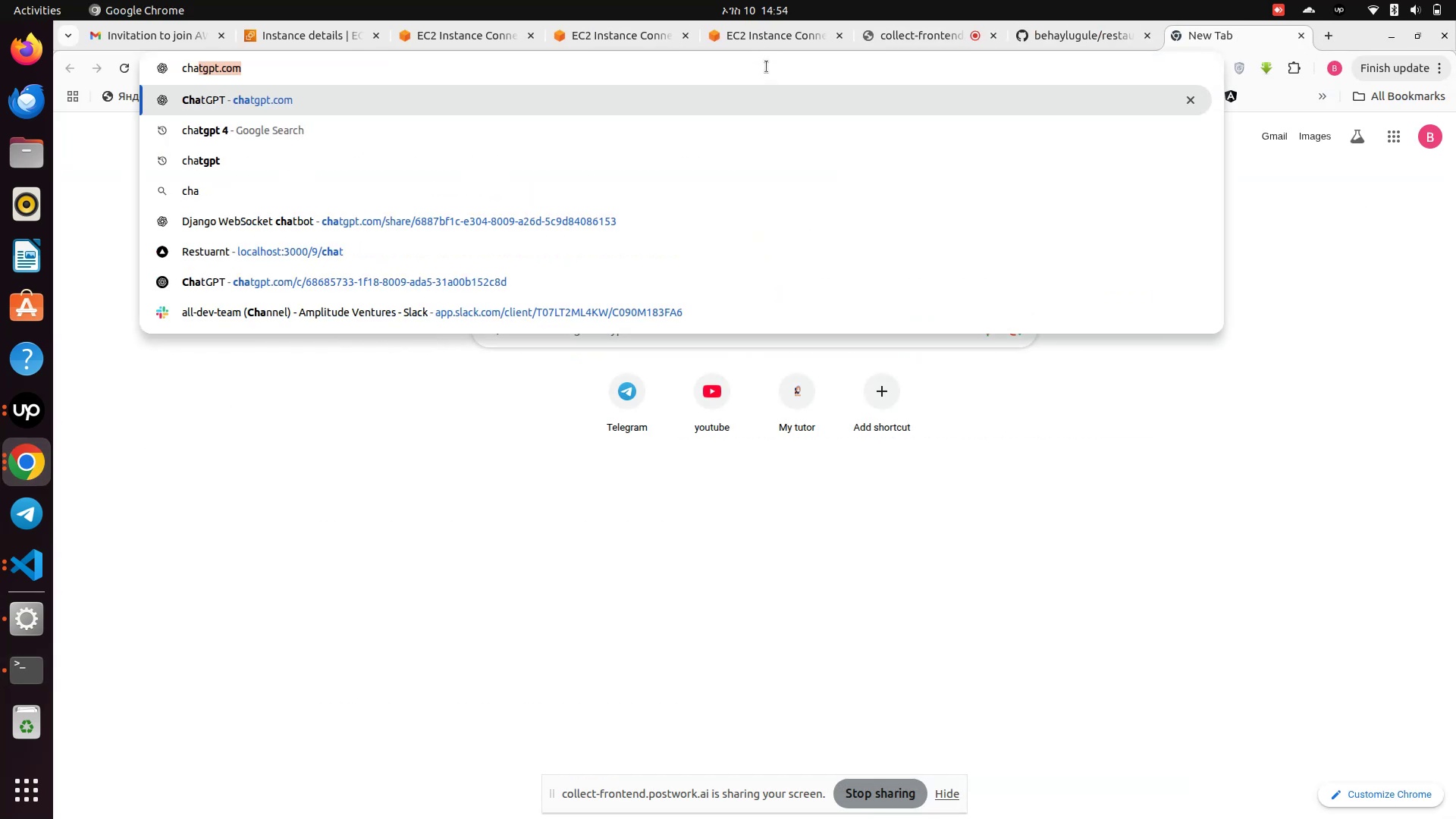 
key(Enter)
 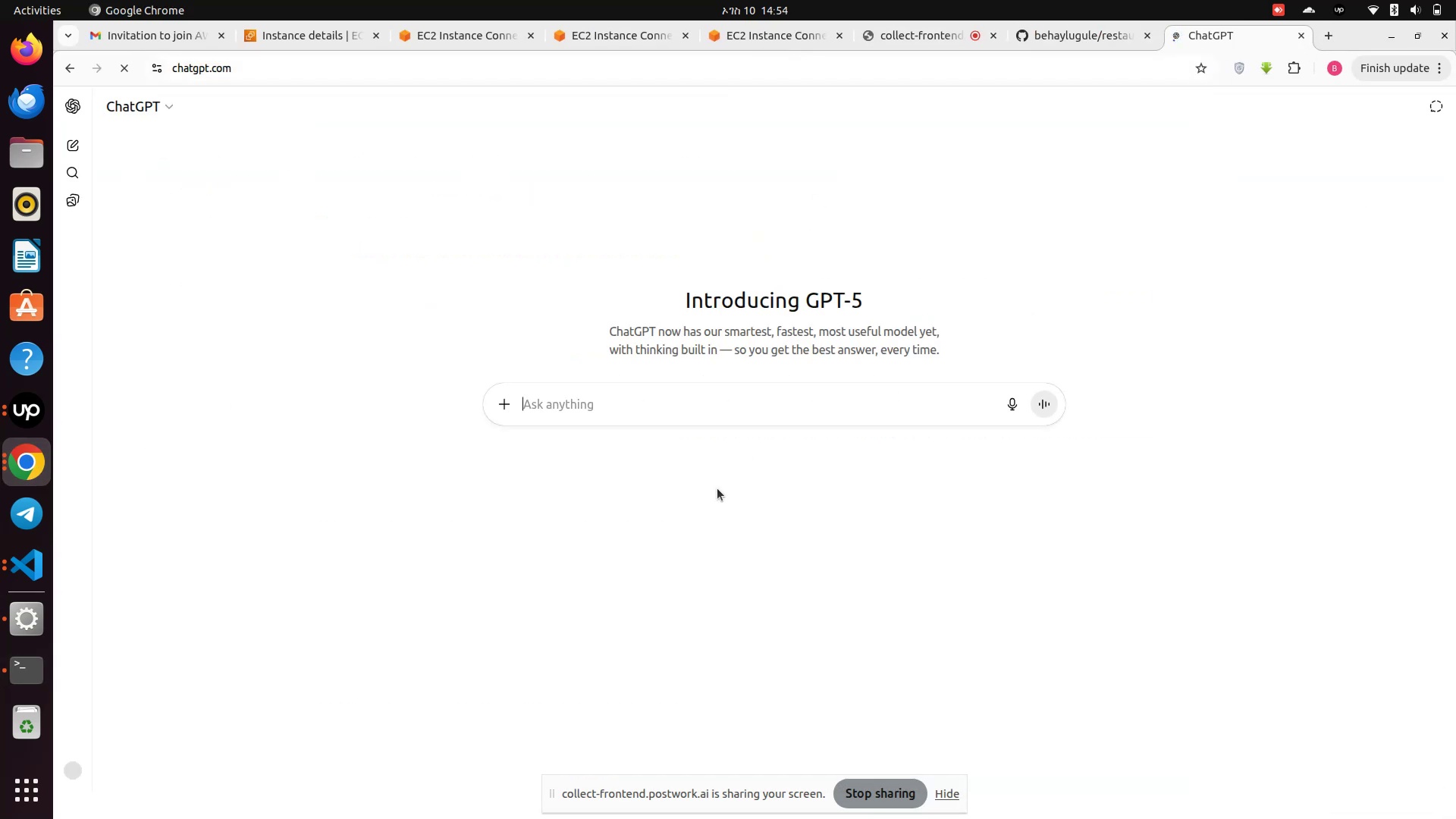 
left_click([651, 404])
 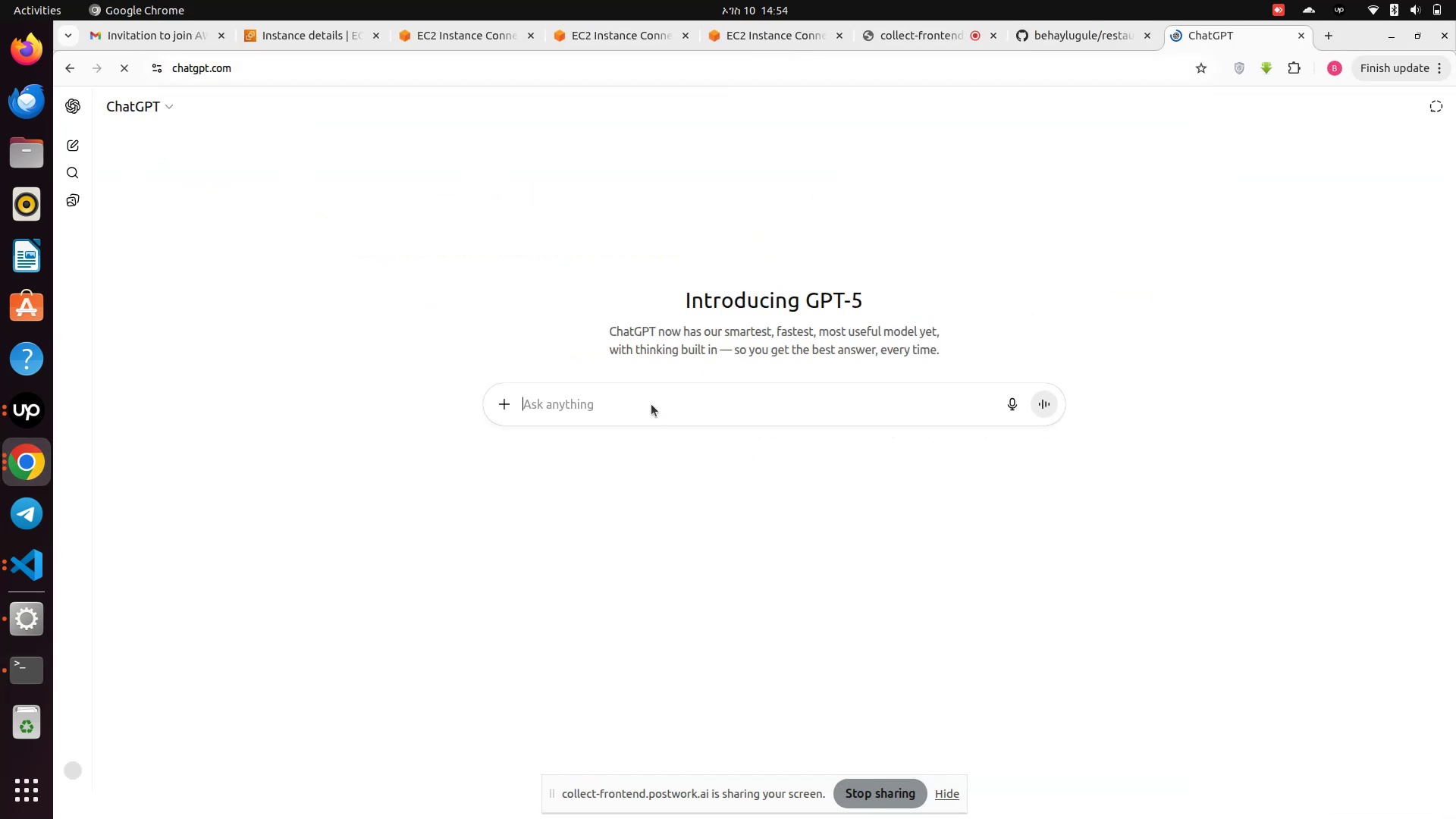 
key(Control+V)
 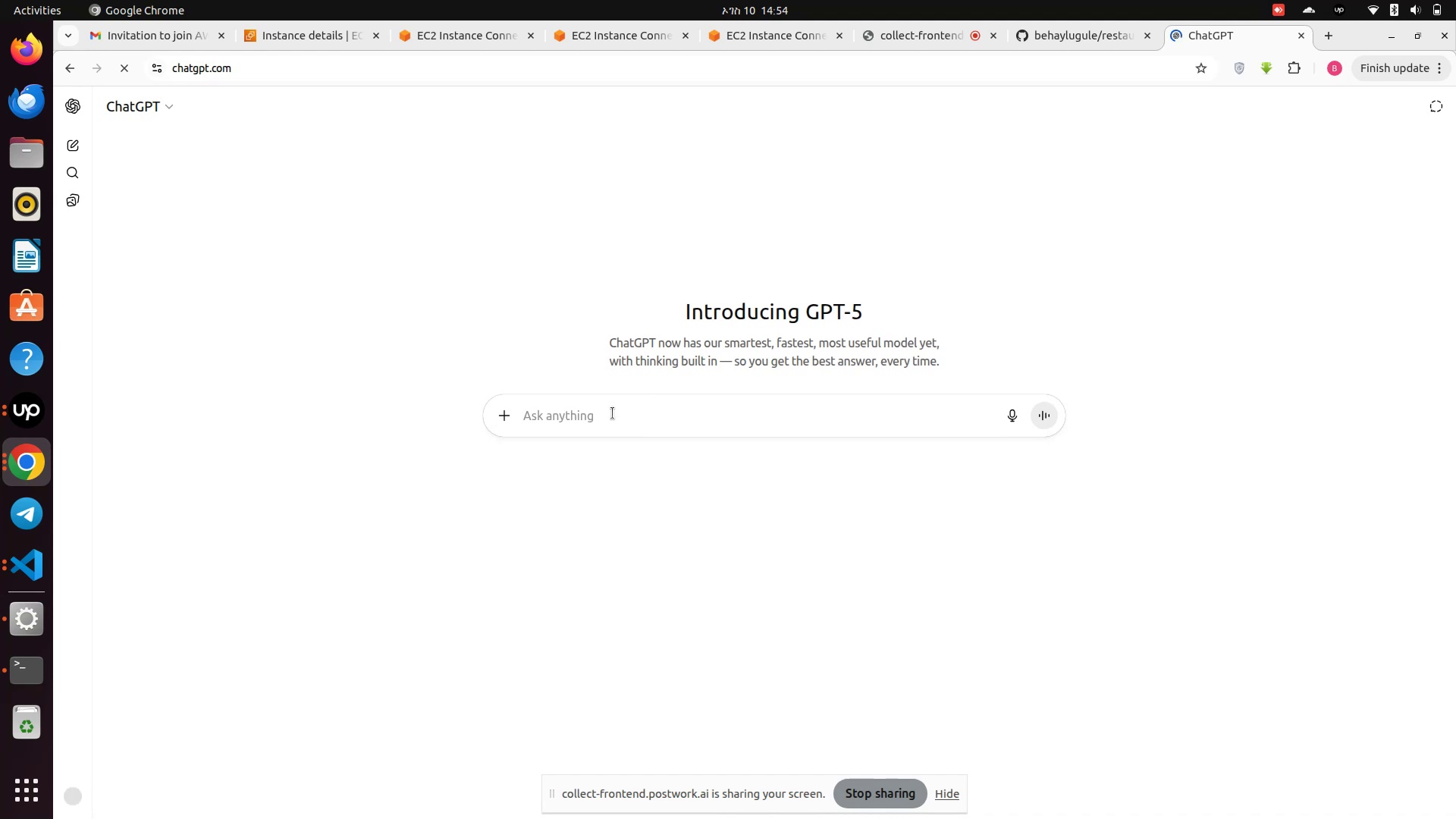 
key(Control+V)
 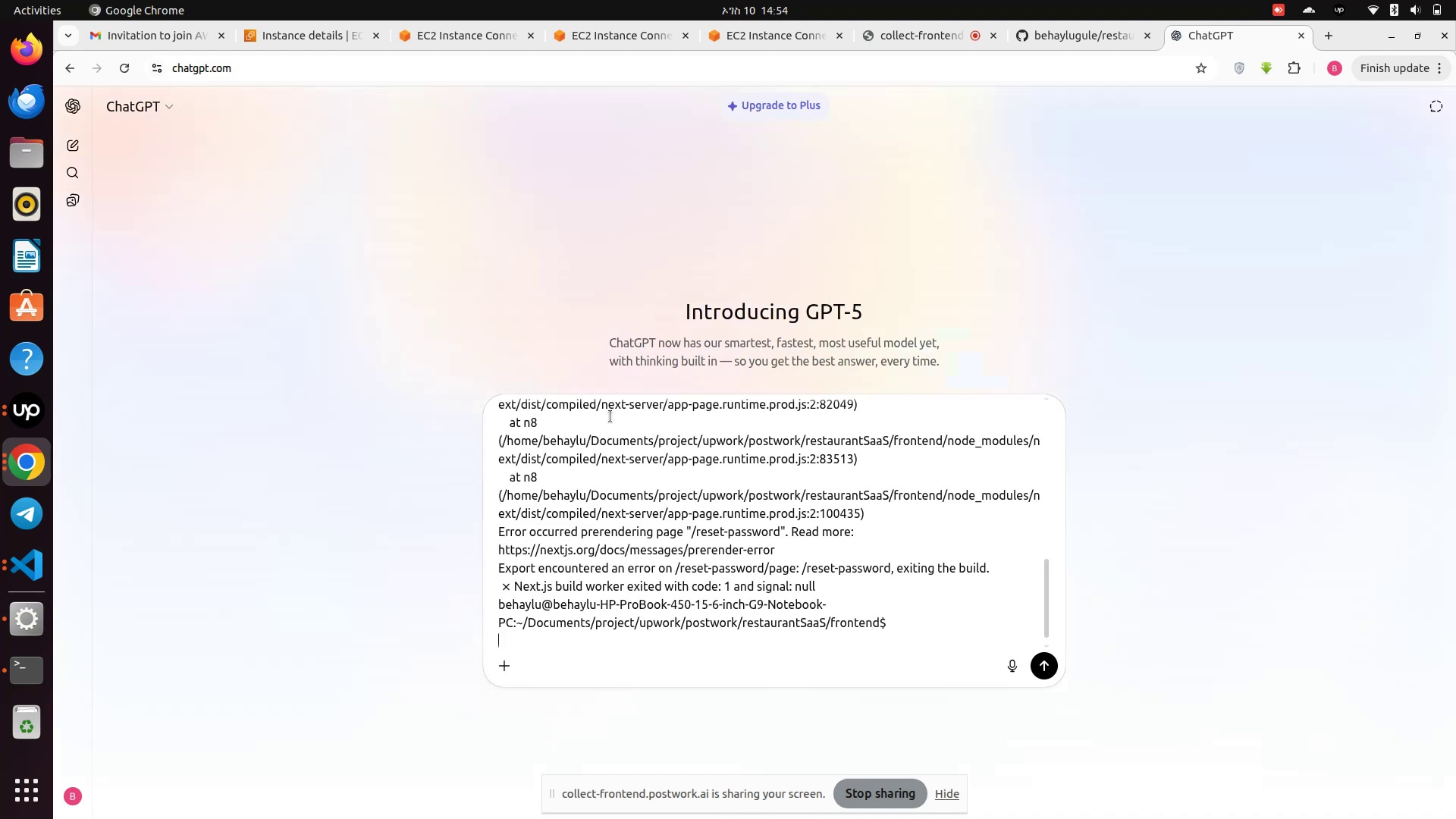 
key(Control+A)
 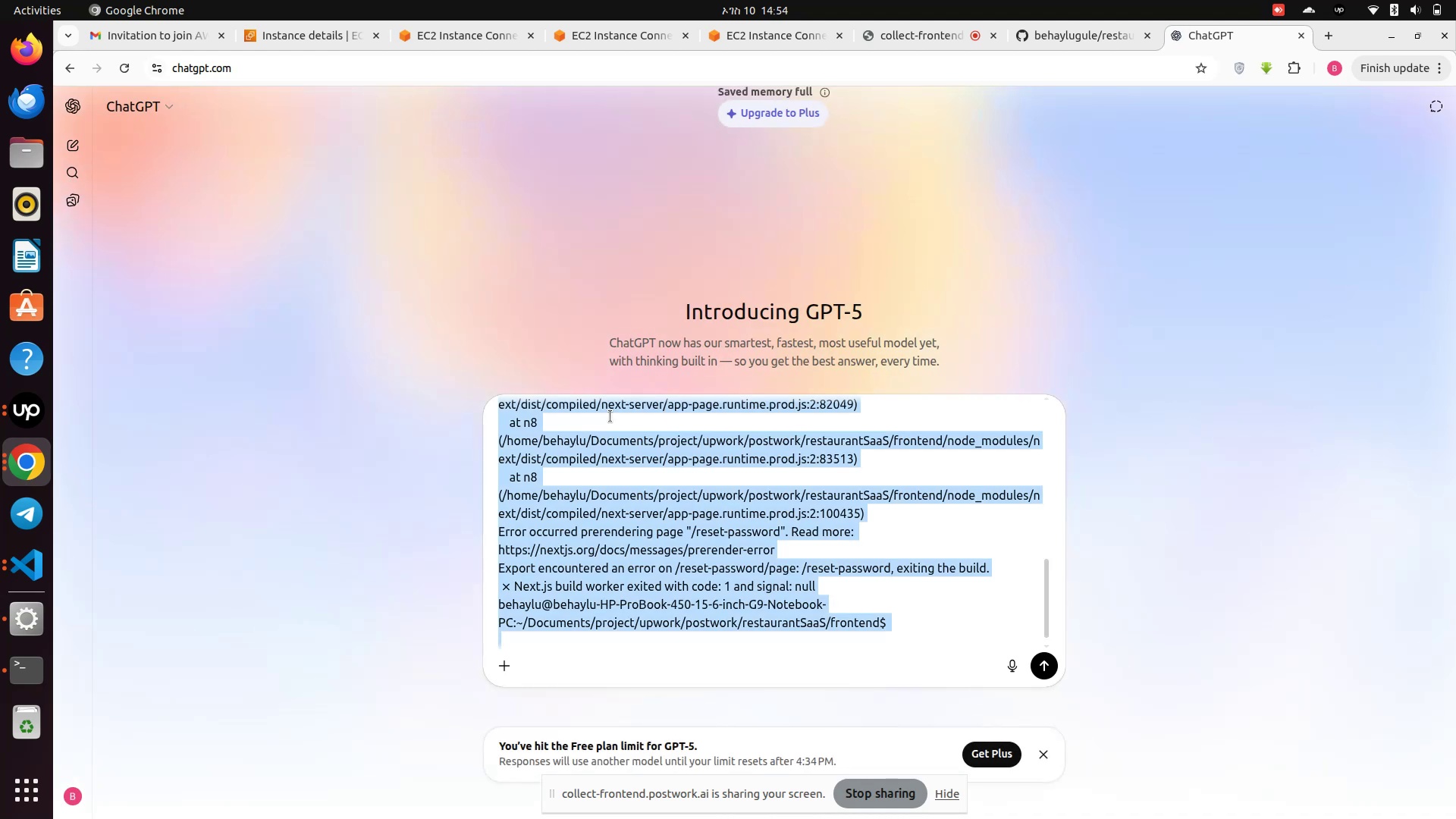 
key(Backspace)
 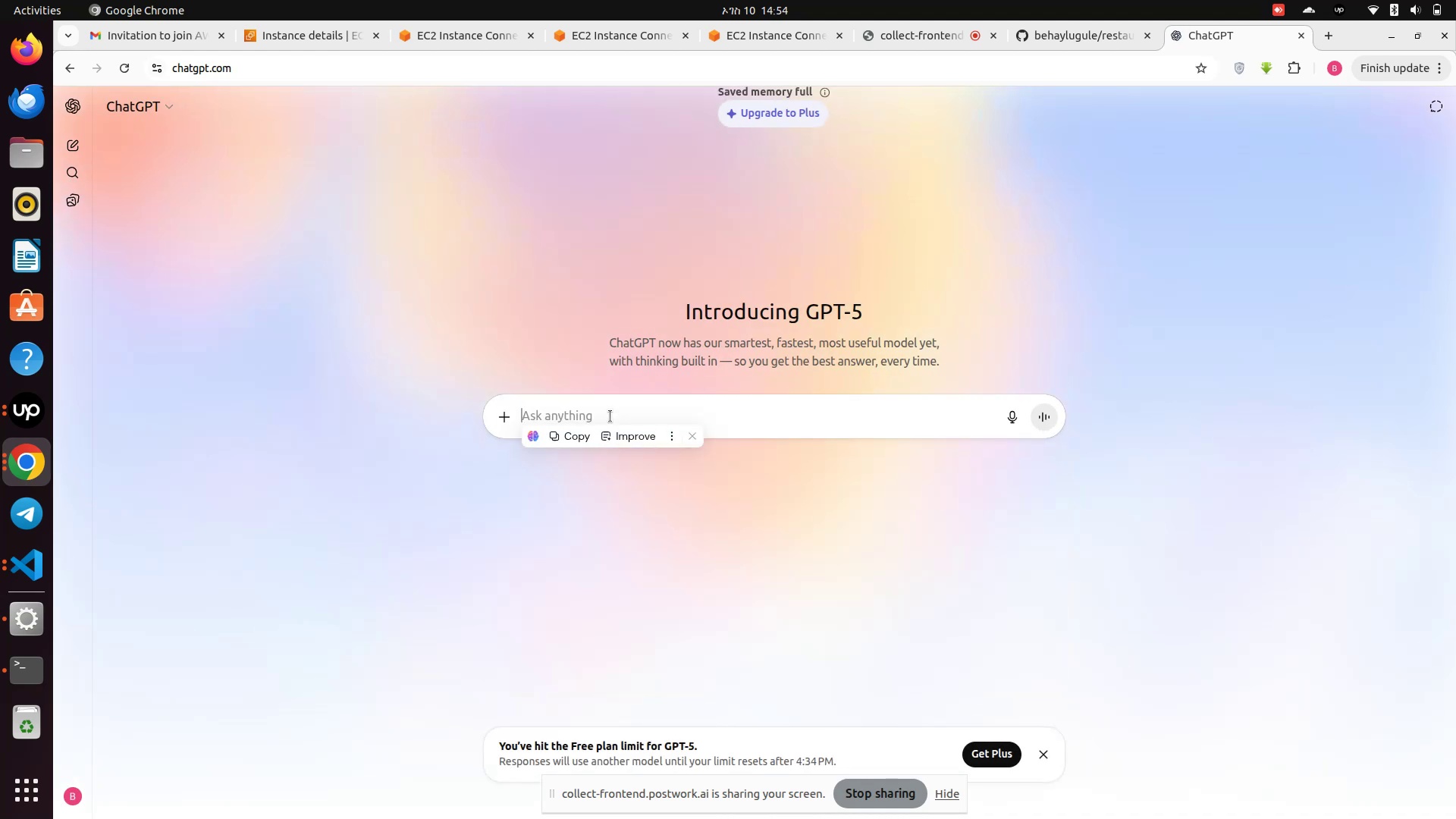 
key(Control+V)
 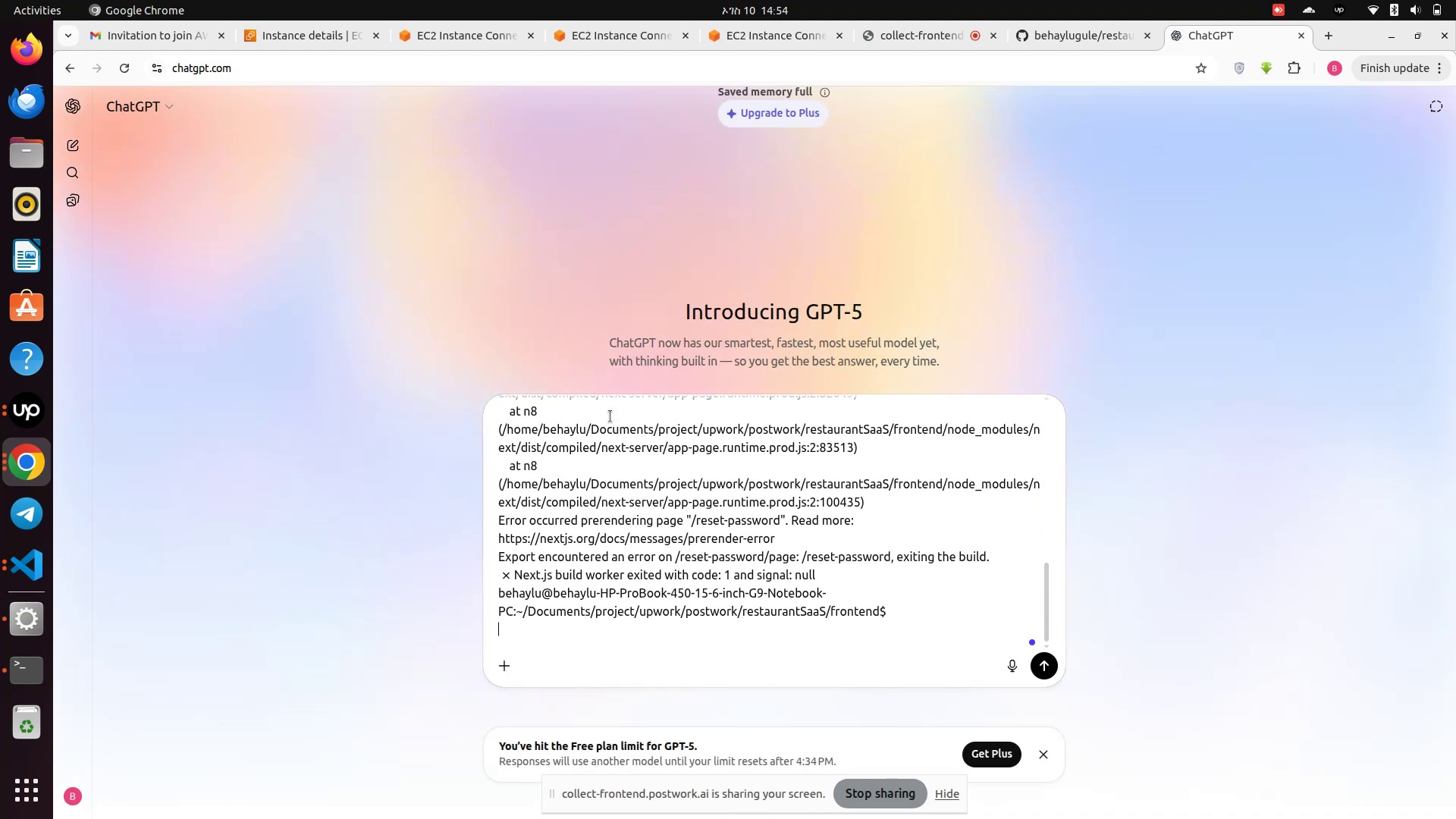 
key(Enter)
 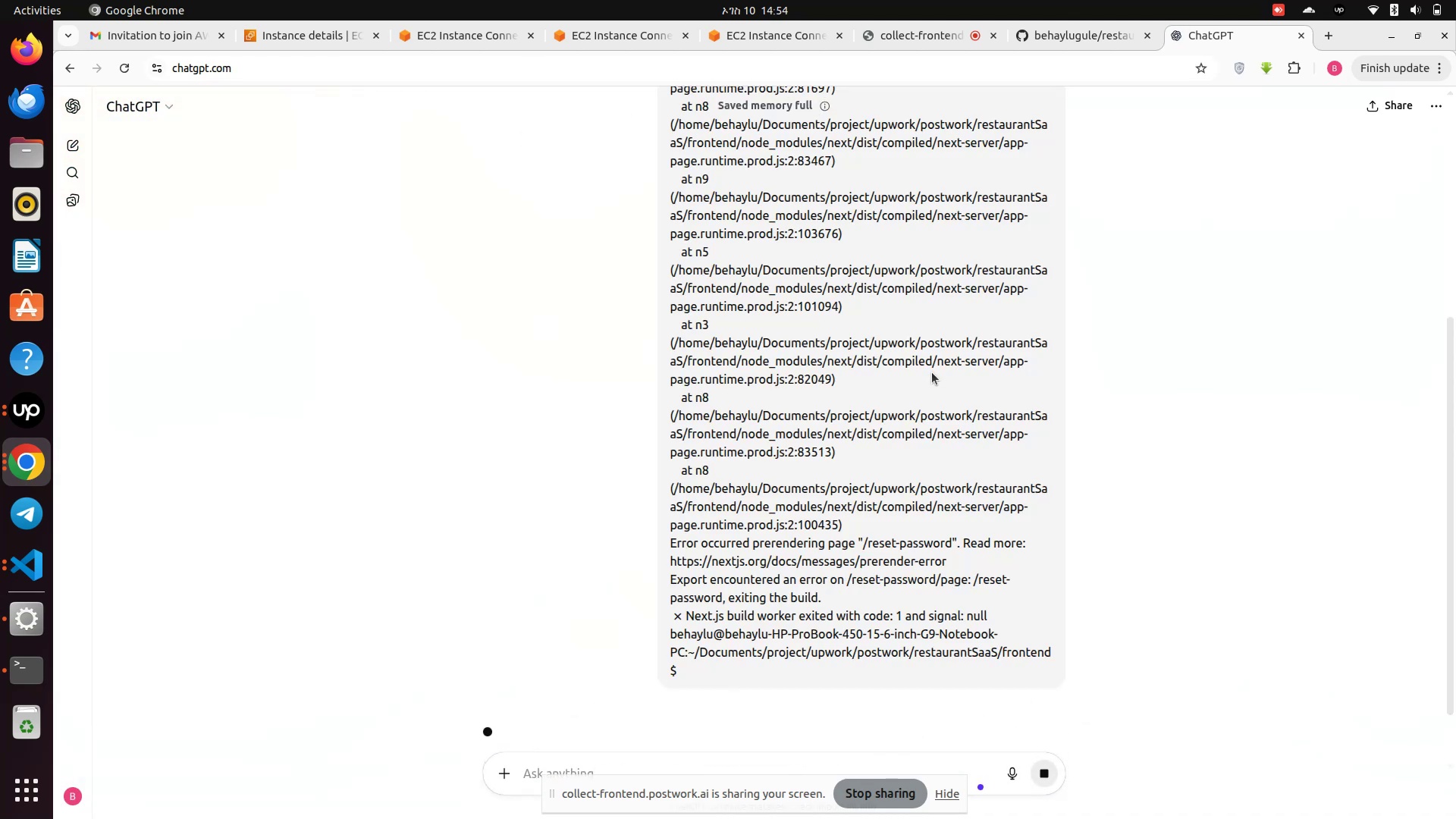 
scroll: coordinate [726, 580], scroll_direction: down, amount: 22.0
 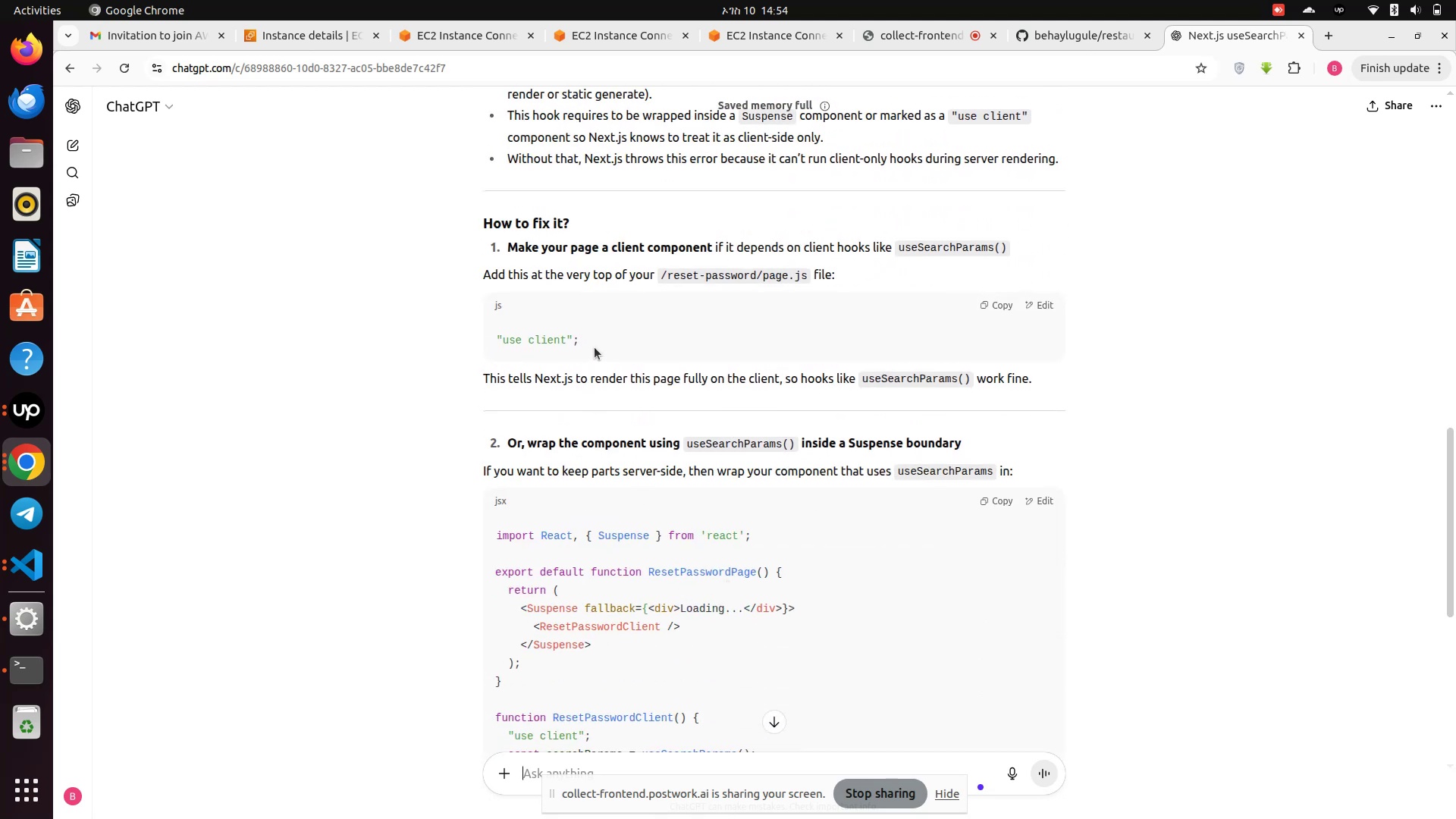 
left_click([993, 300])
 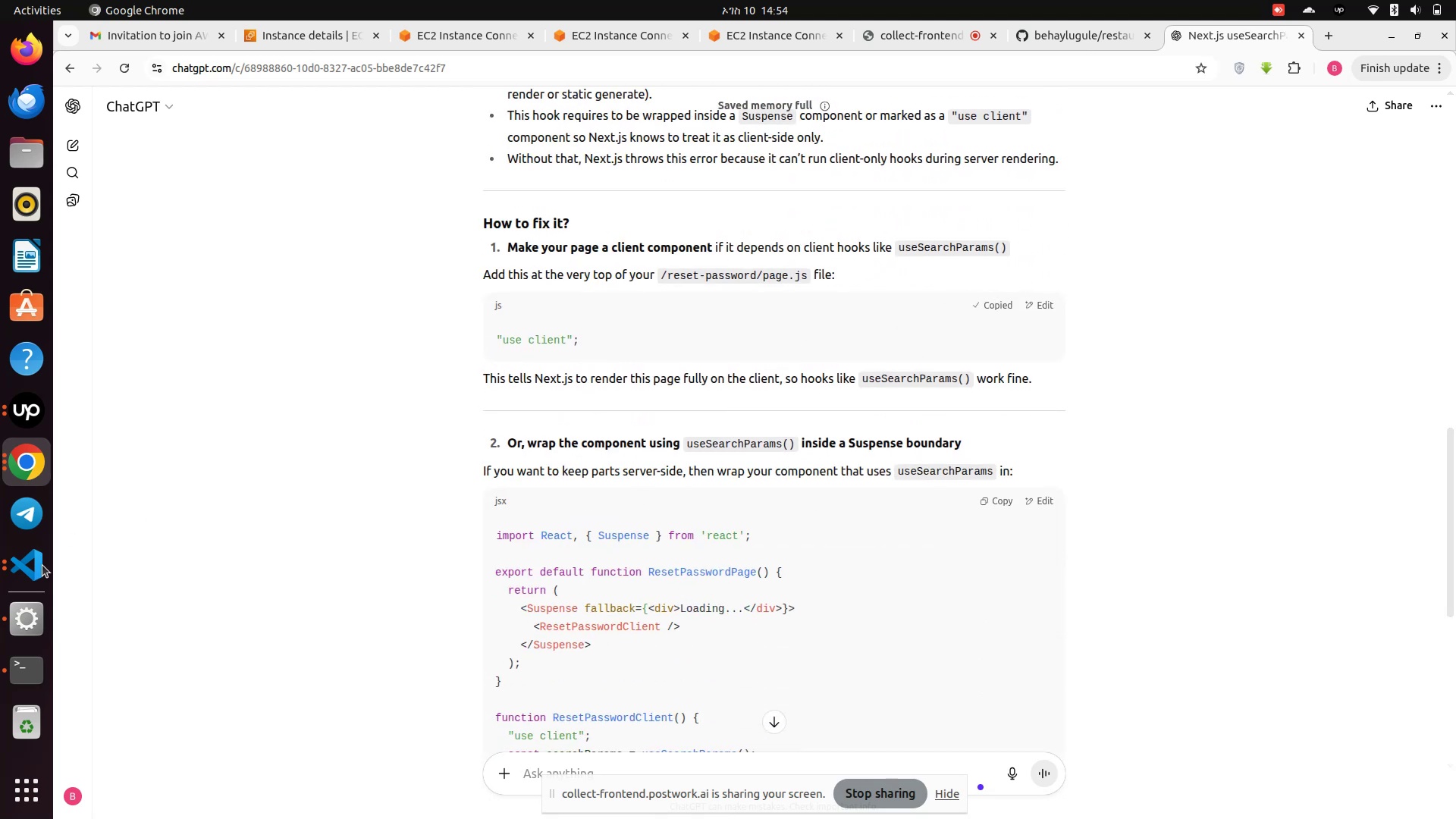 
left_click([26, 570])
 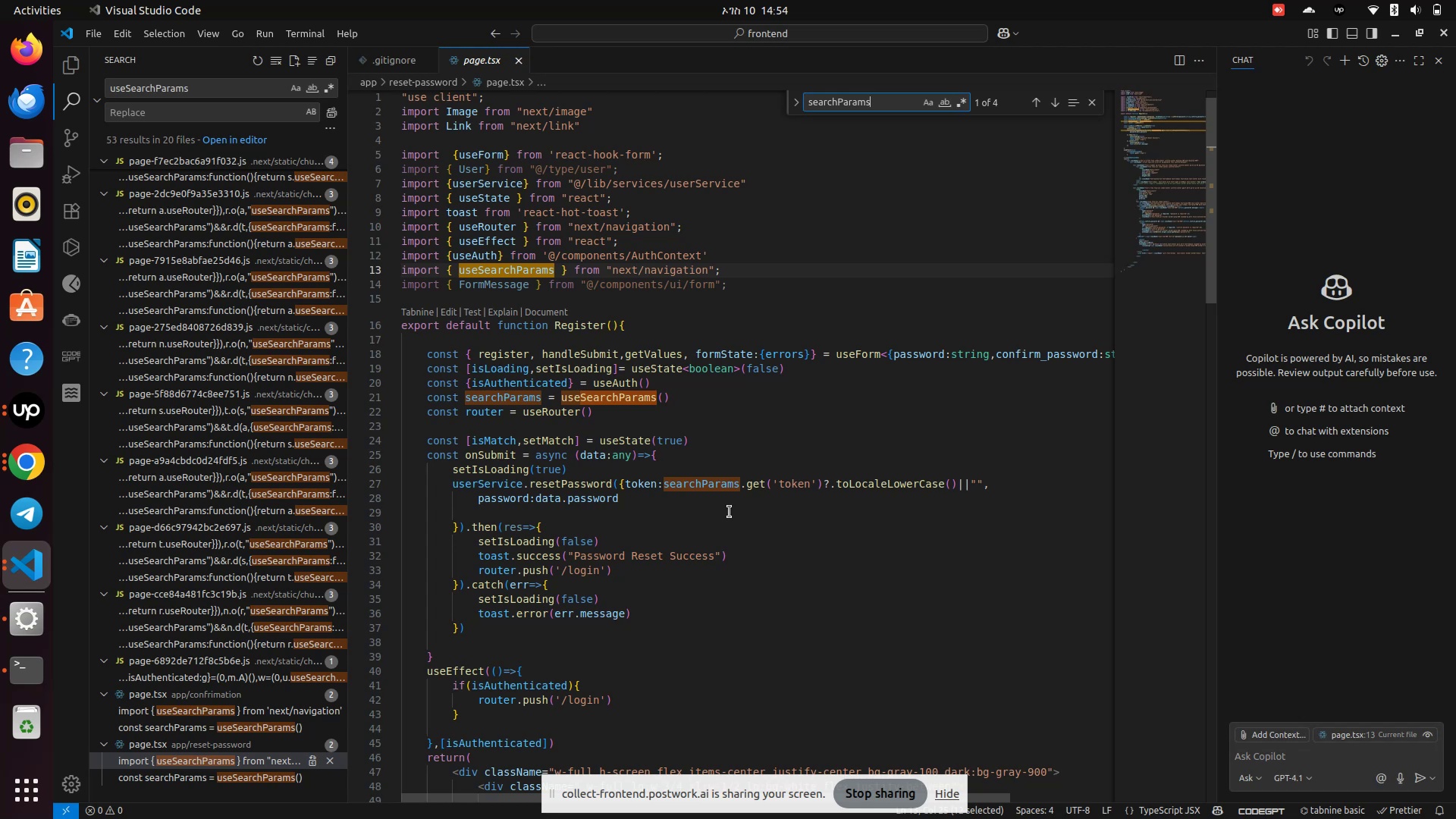 
scroll: coordinate [668, 484], scroll_direction: up, amount: 4.0
 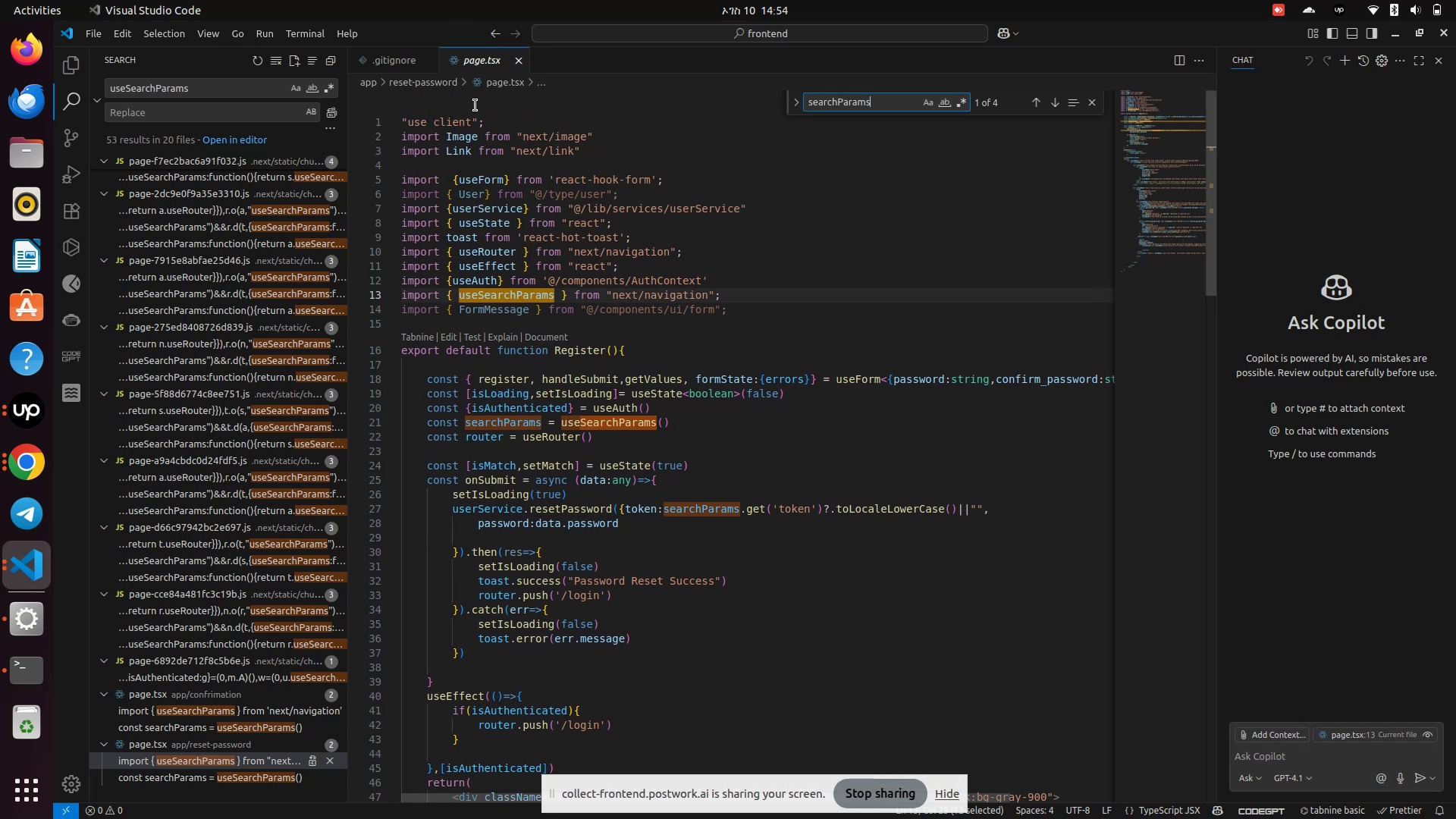 
left_click_drag(start_coordinate=[488, 122], to_coordinate=[399, 122])
 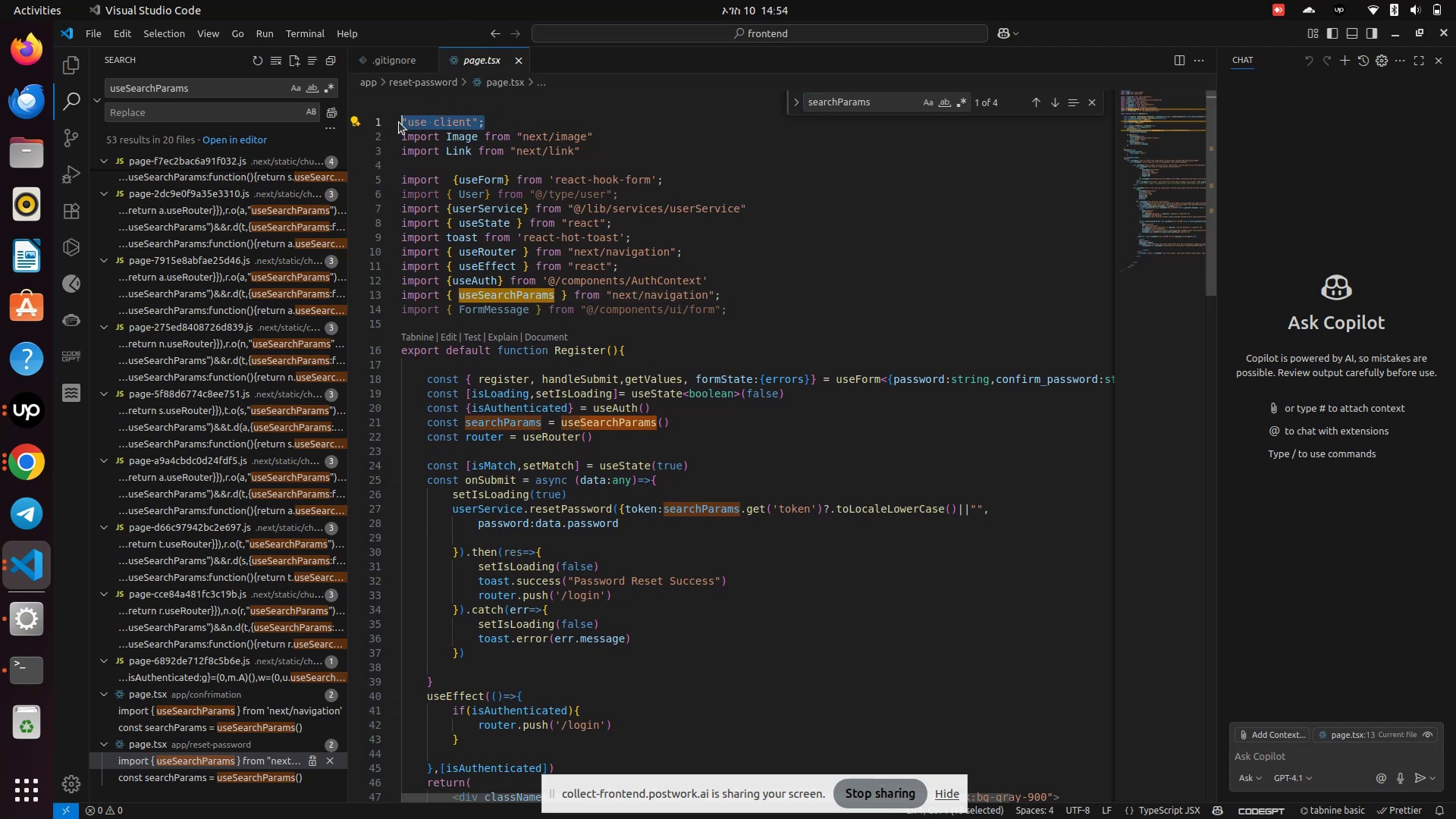 
hold_key(key=ControlLeft, duration=1.15)
 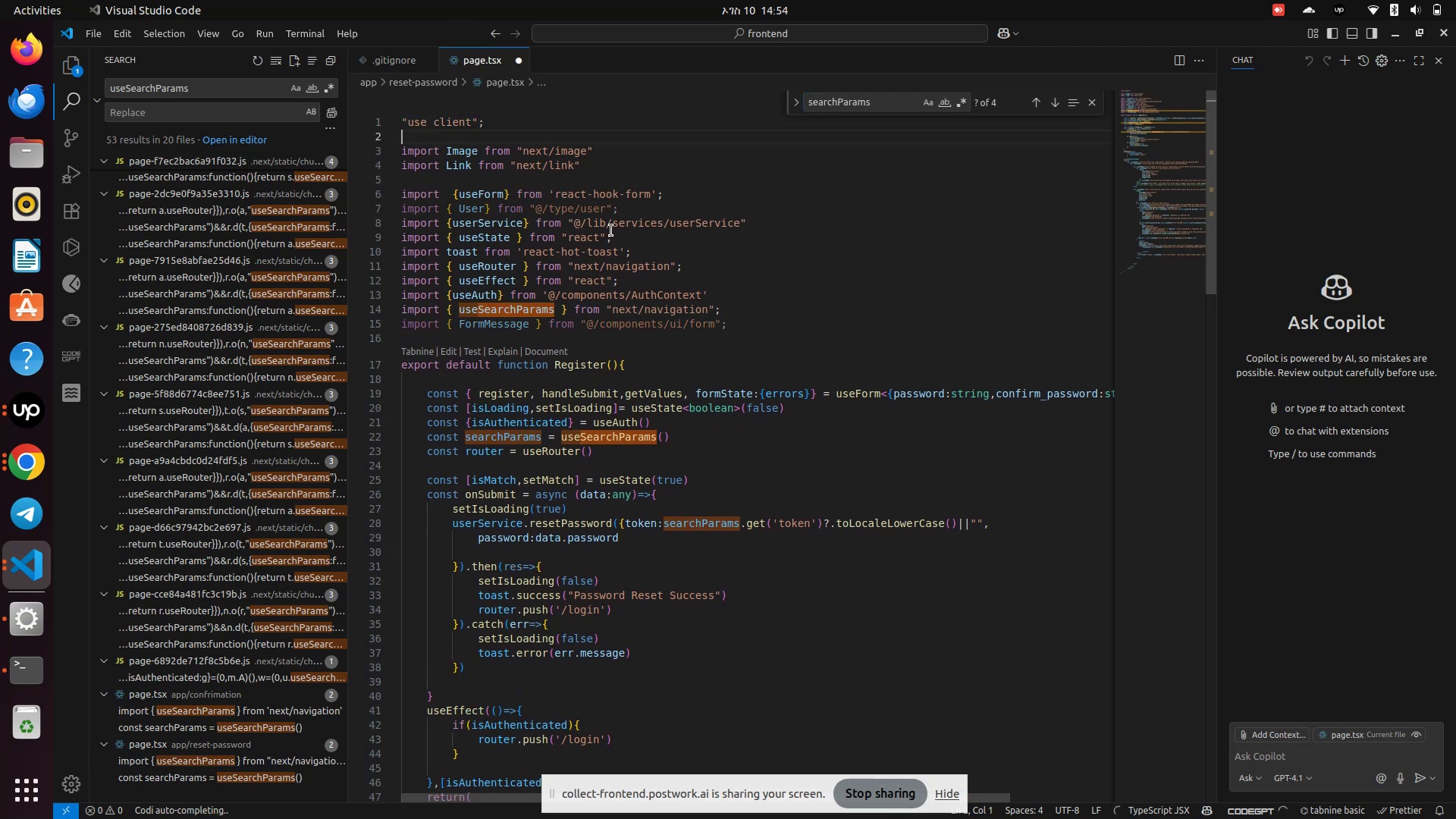 
hold_key(key=V, duration=0.33)
 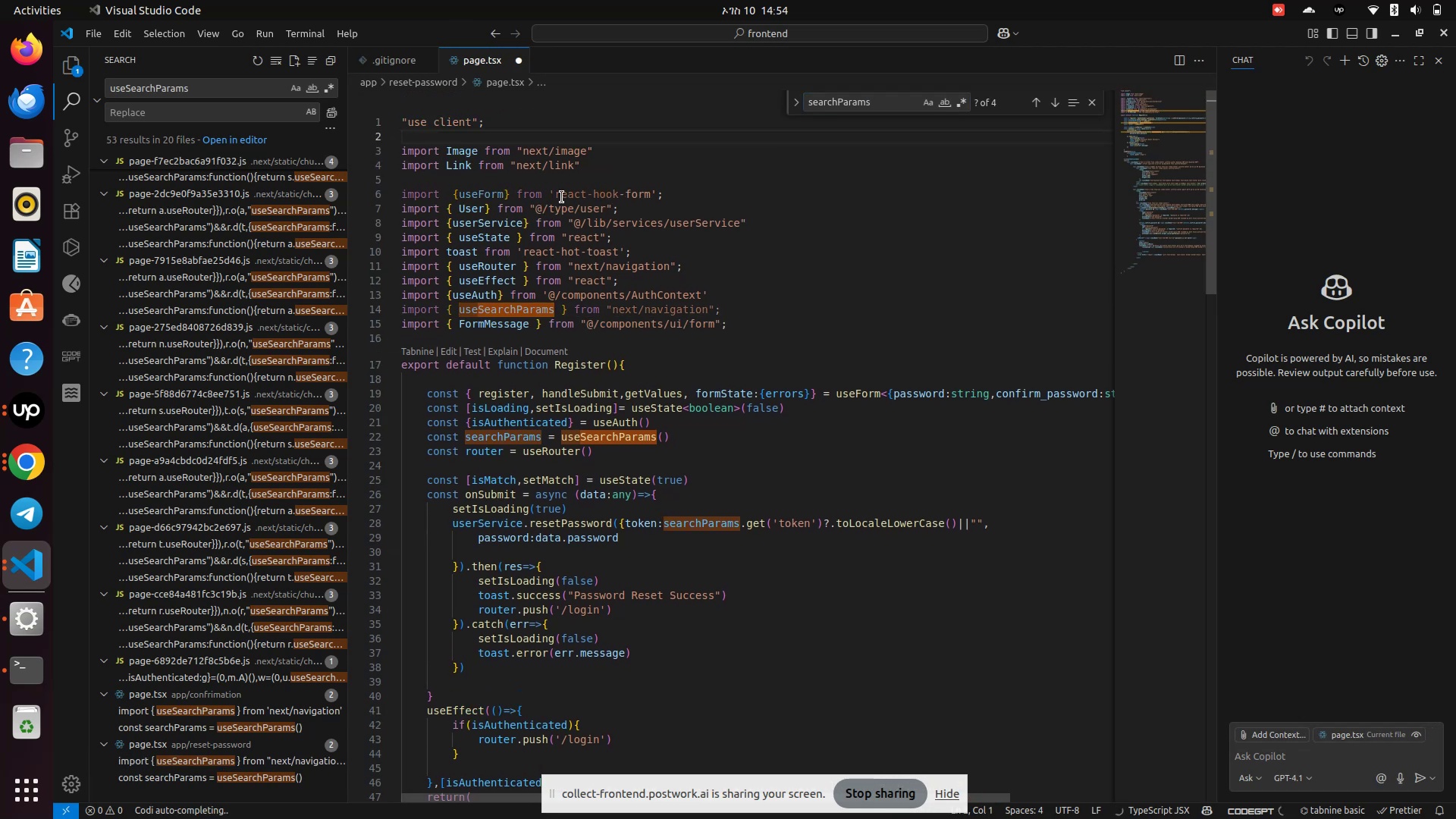 
key(Control+S)
 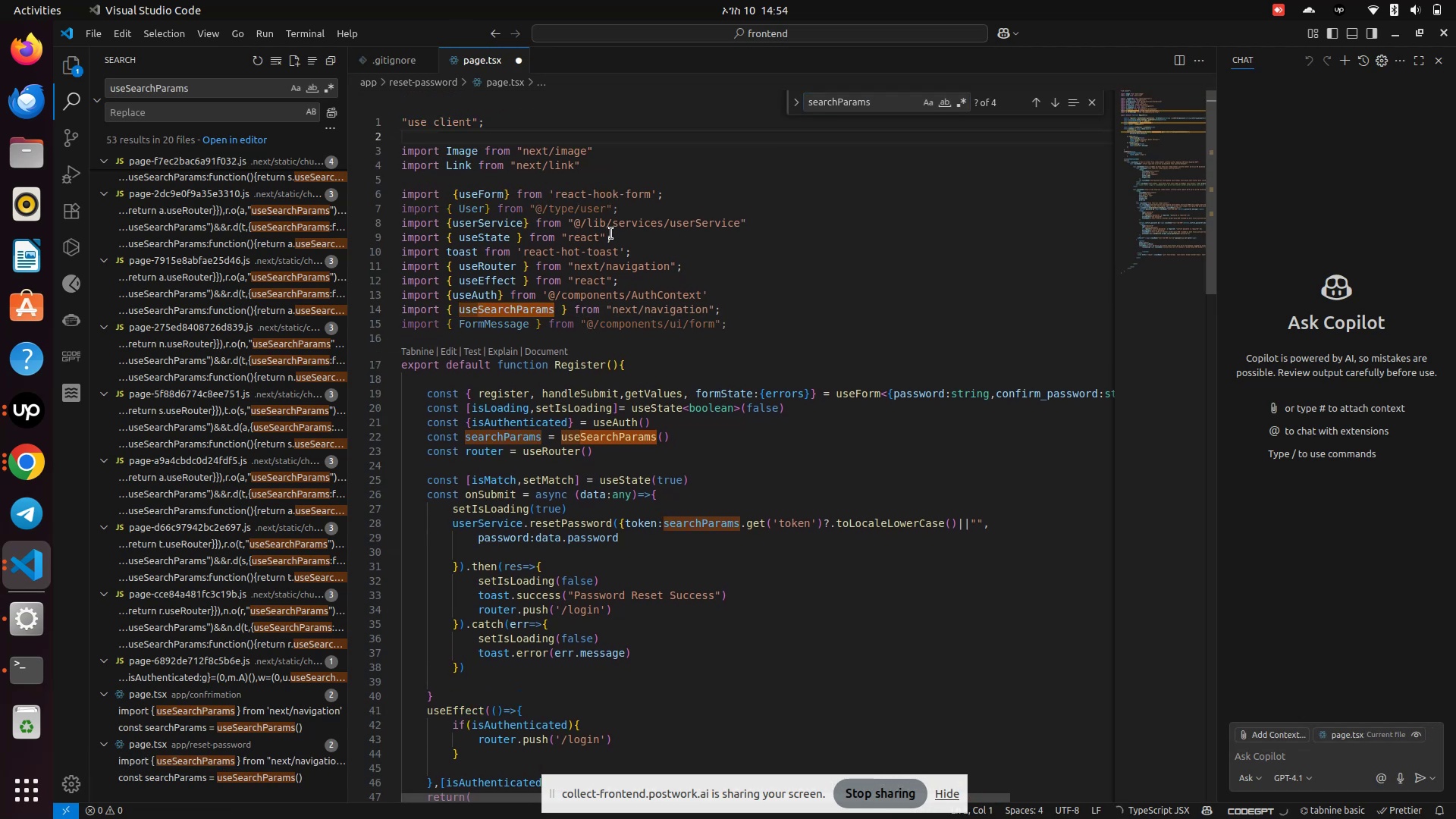 
key(Control+S)
 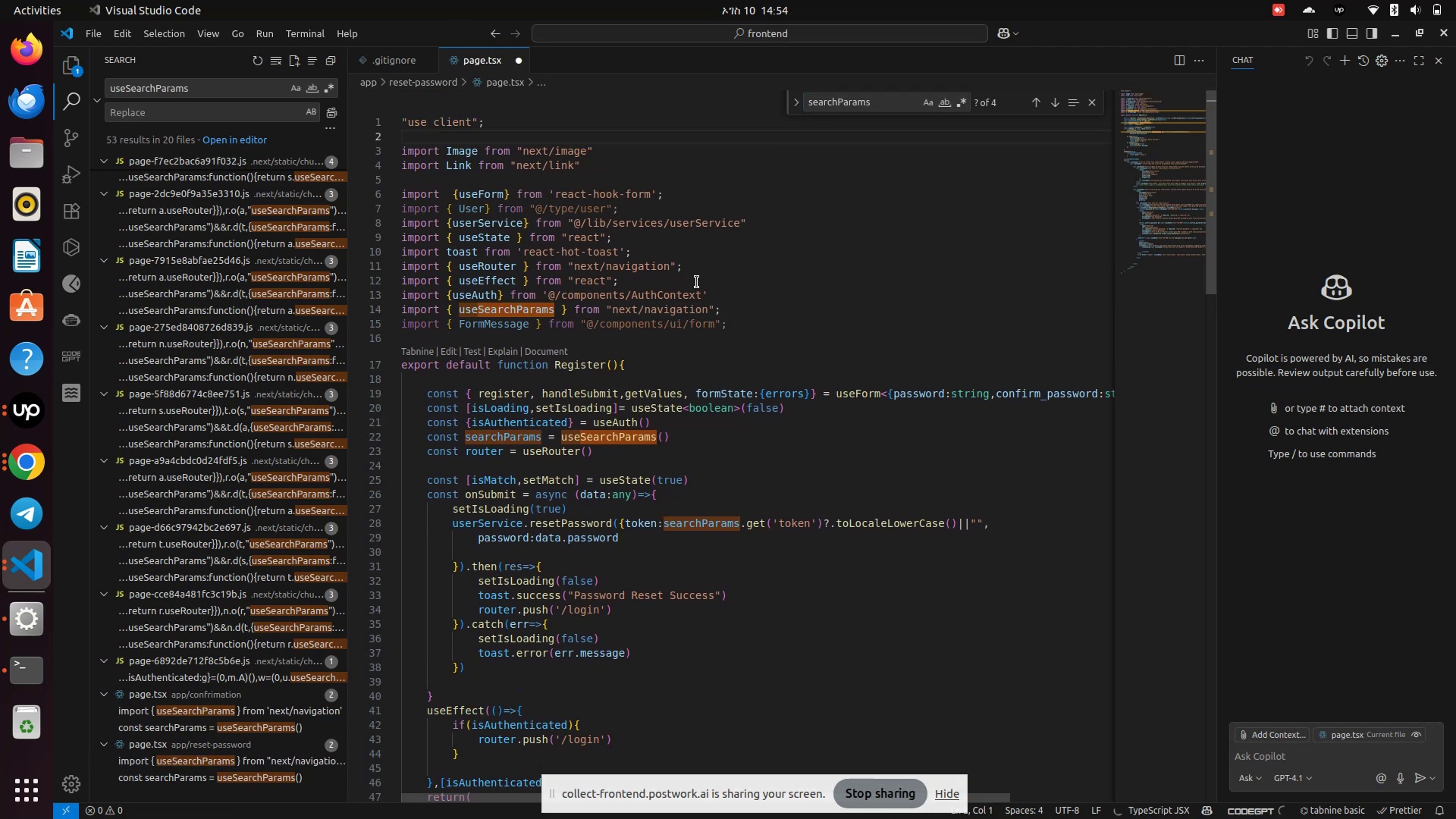 
key(Control+S)
 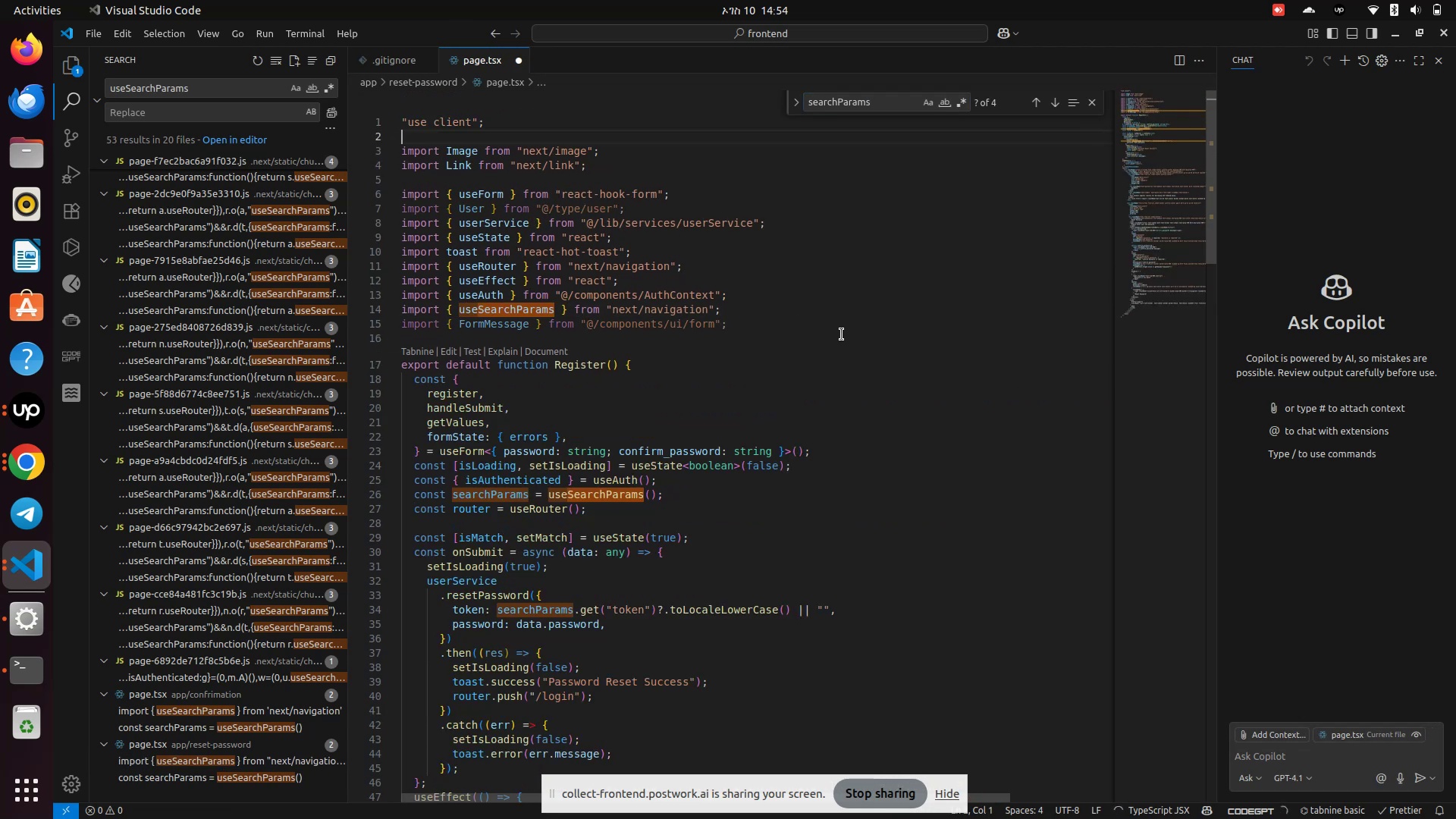 
left_click_drag(start_coordinate=[843, 337], to_coordinate=[846, 343])
 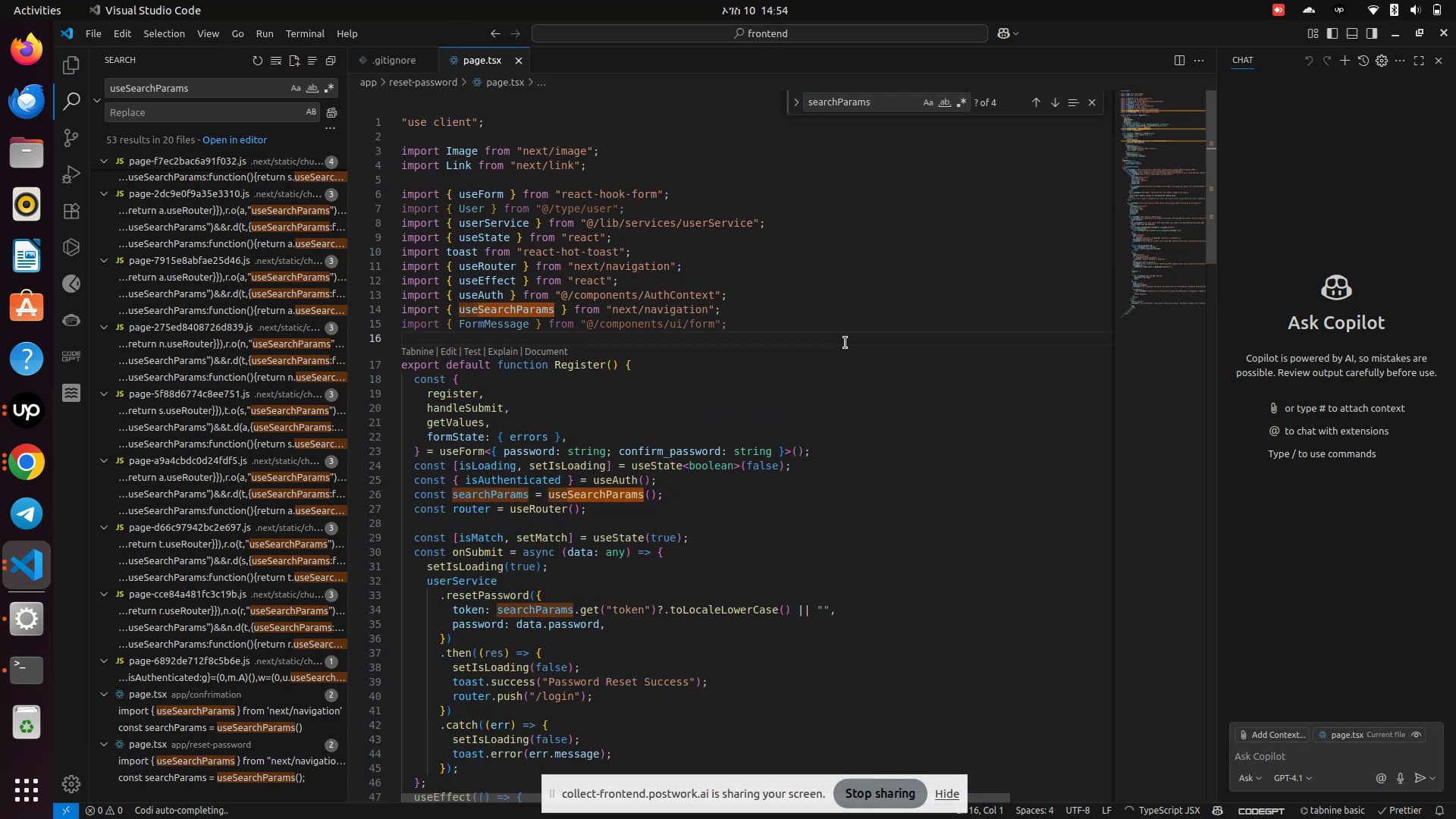 
scroll: coordinate [846, 343], scroll_direction: down, amount: 3.0
 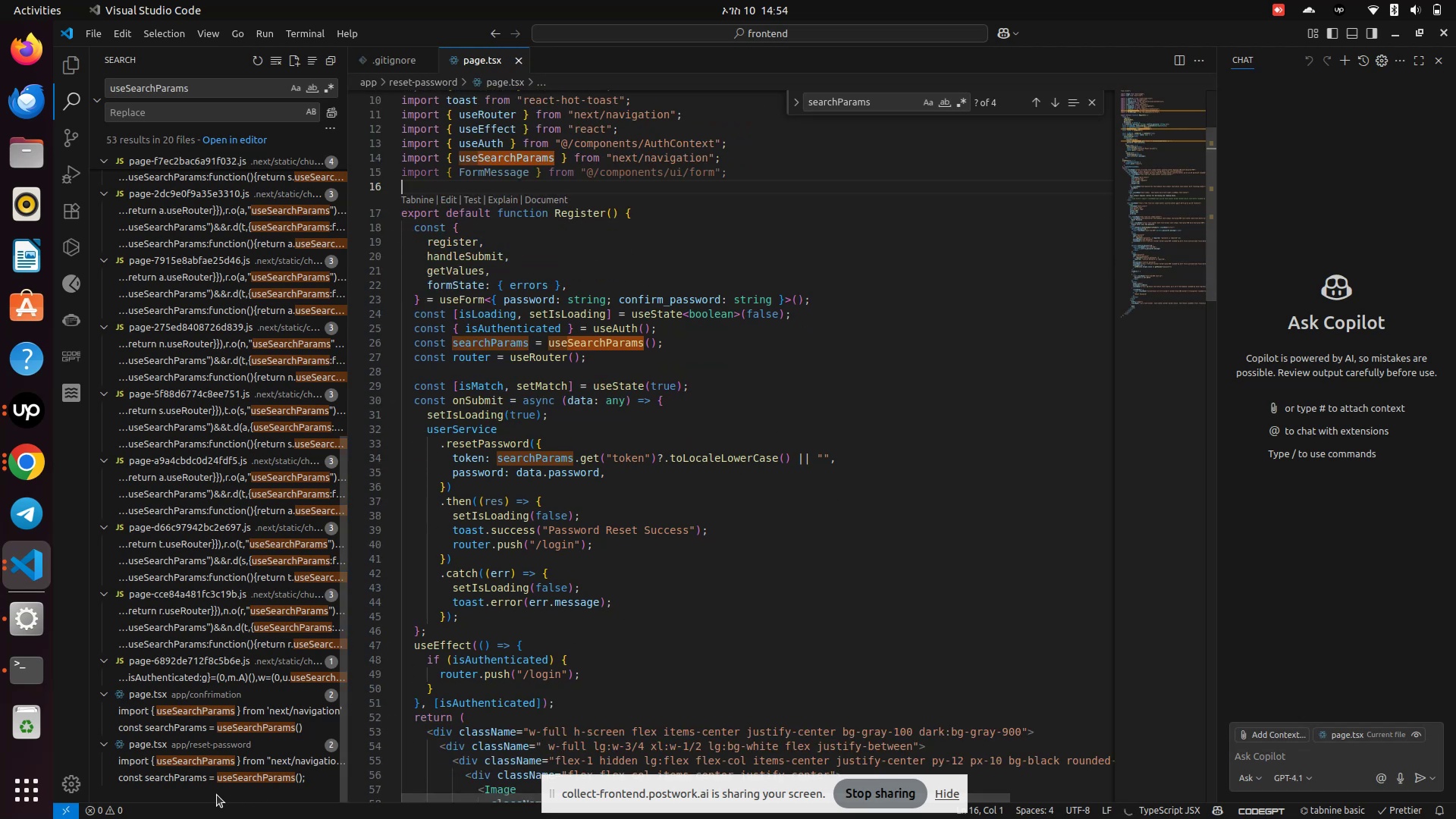 
left_click([210, 758])
 